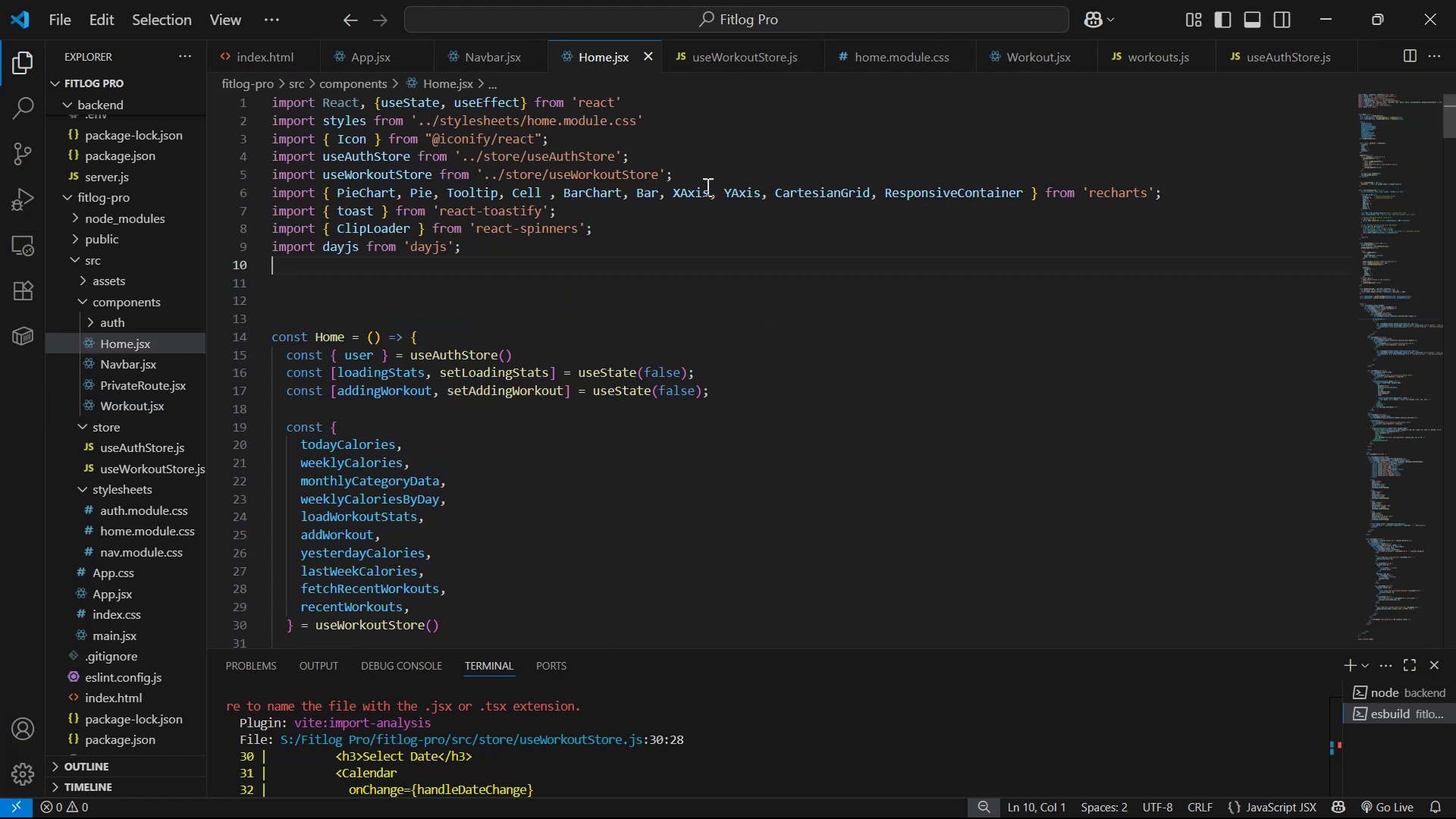 
scroll: coordinate [1455, 525], scroll_direction: down, amount: 56.0
 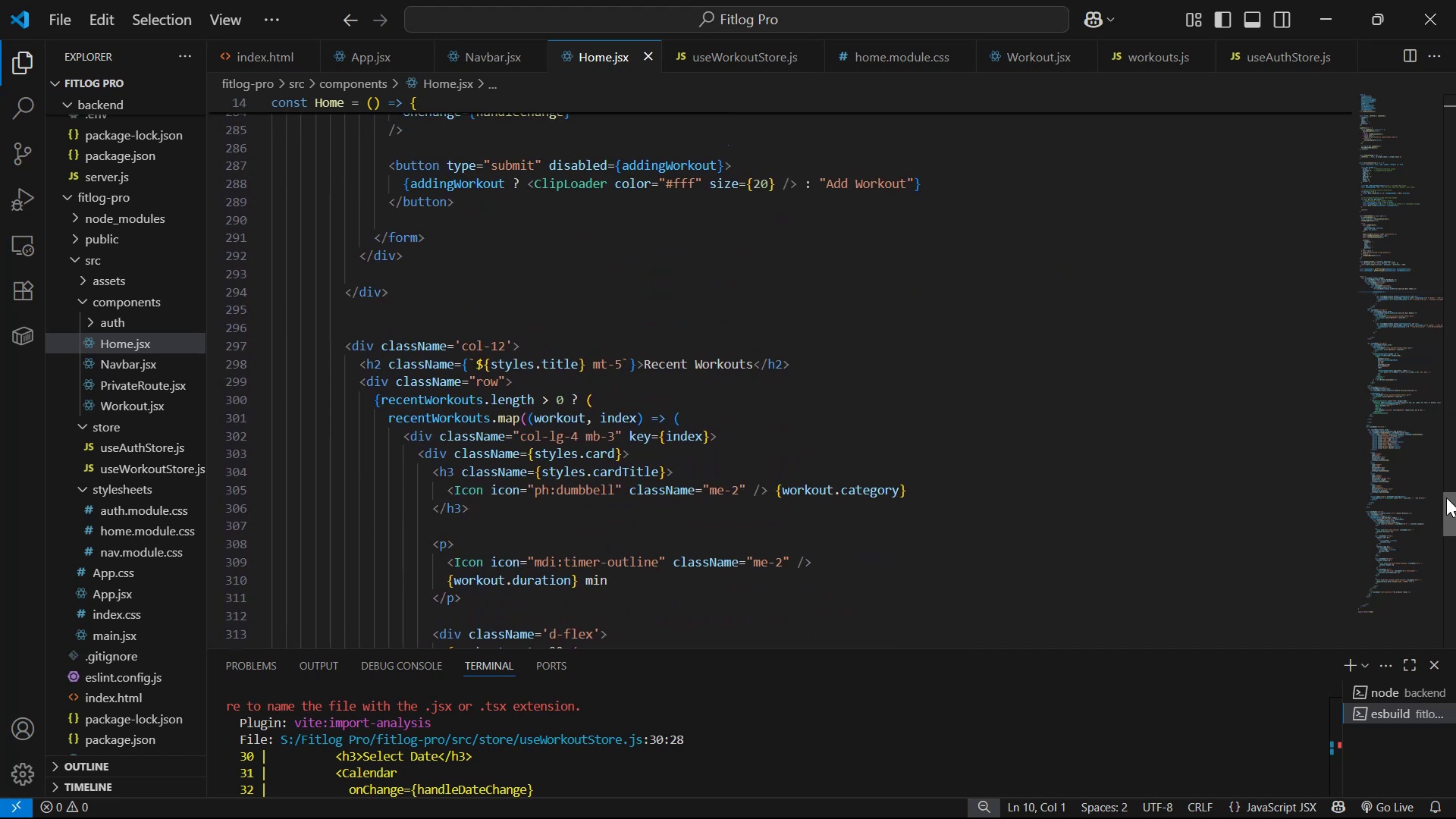 
wait(9.09)
 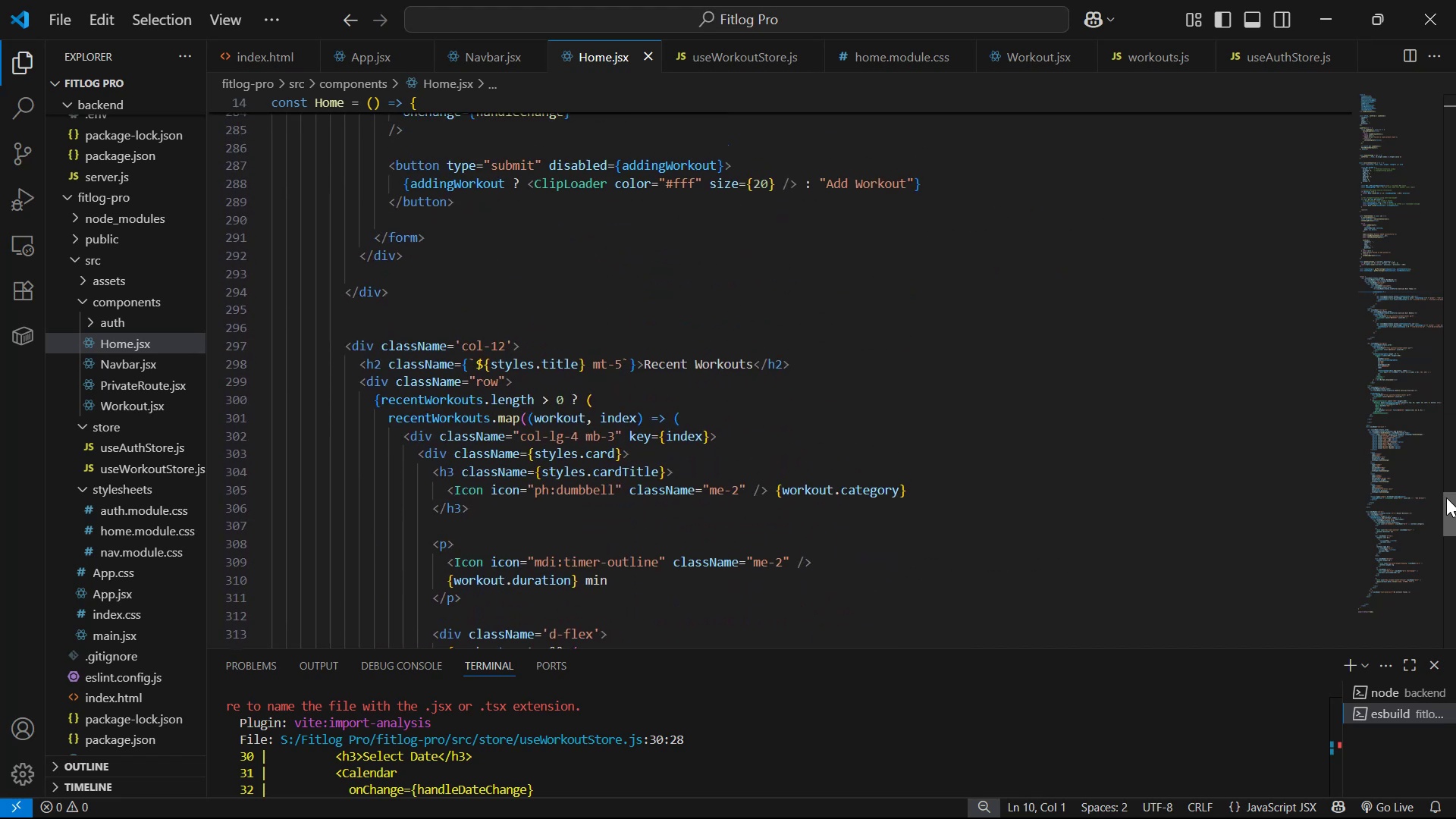 
left_click([263, 438])
 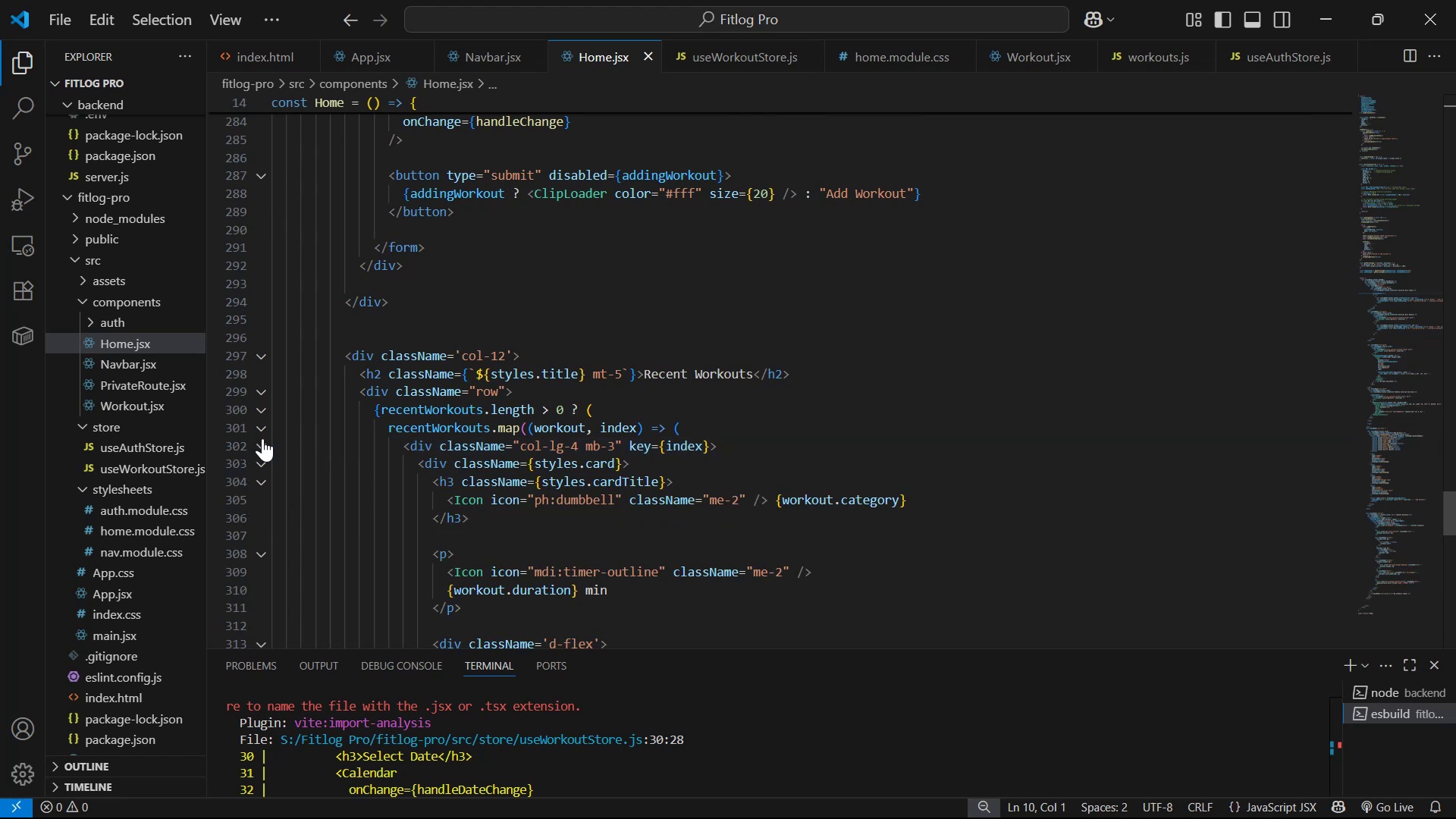 
double_click([262, 438])
 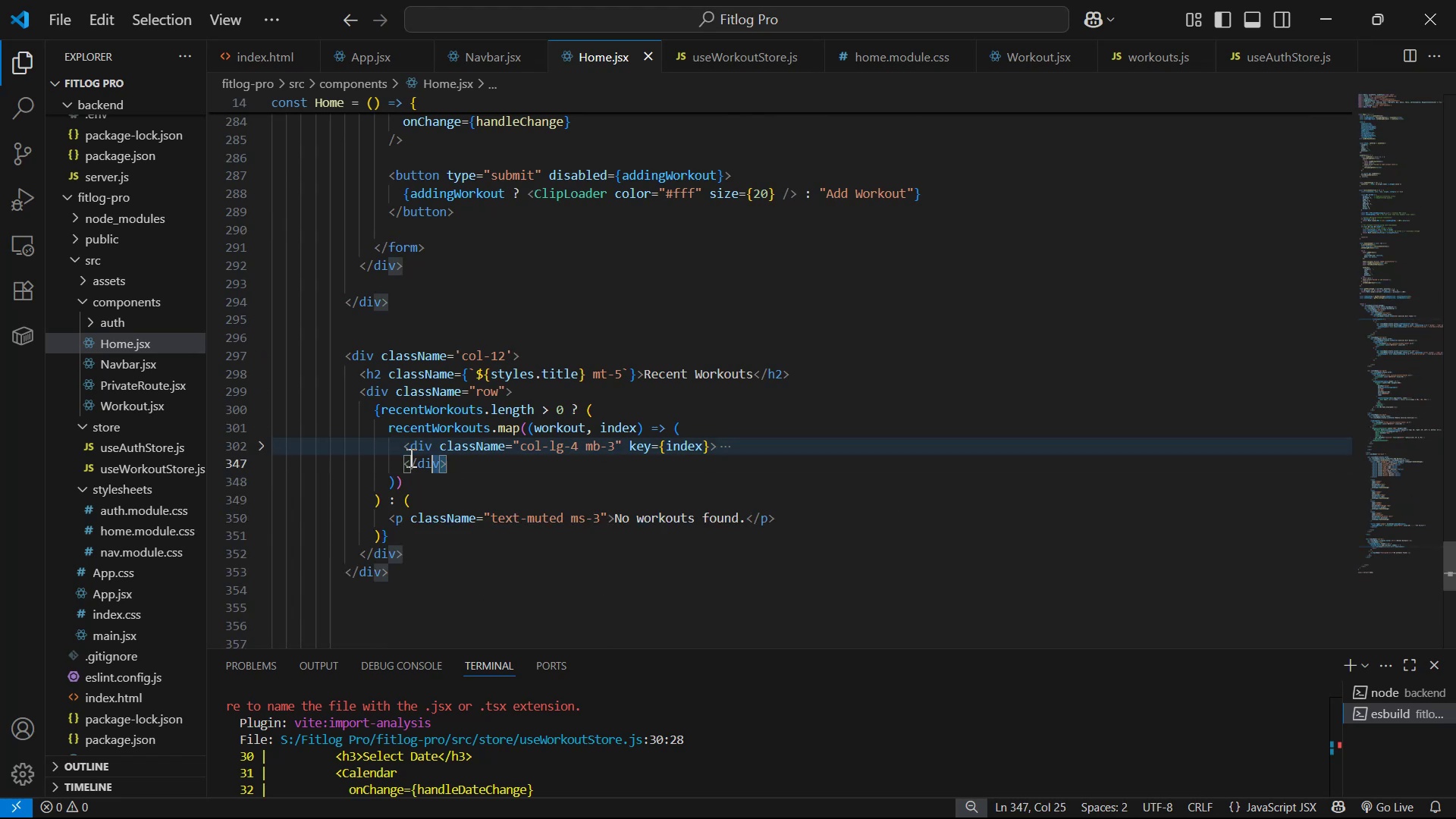 
key(Control+C)
 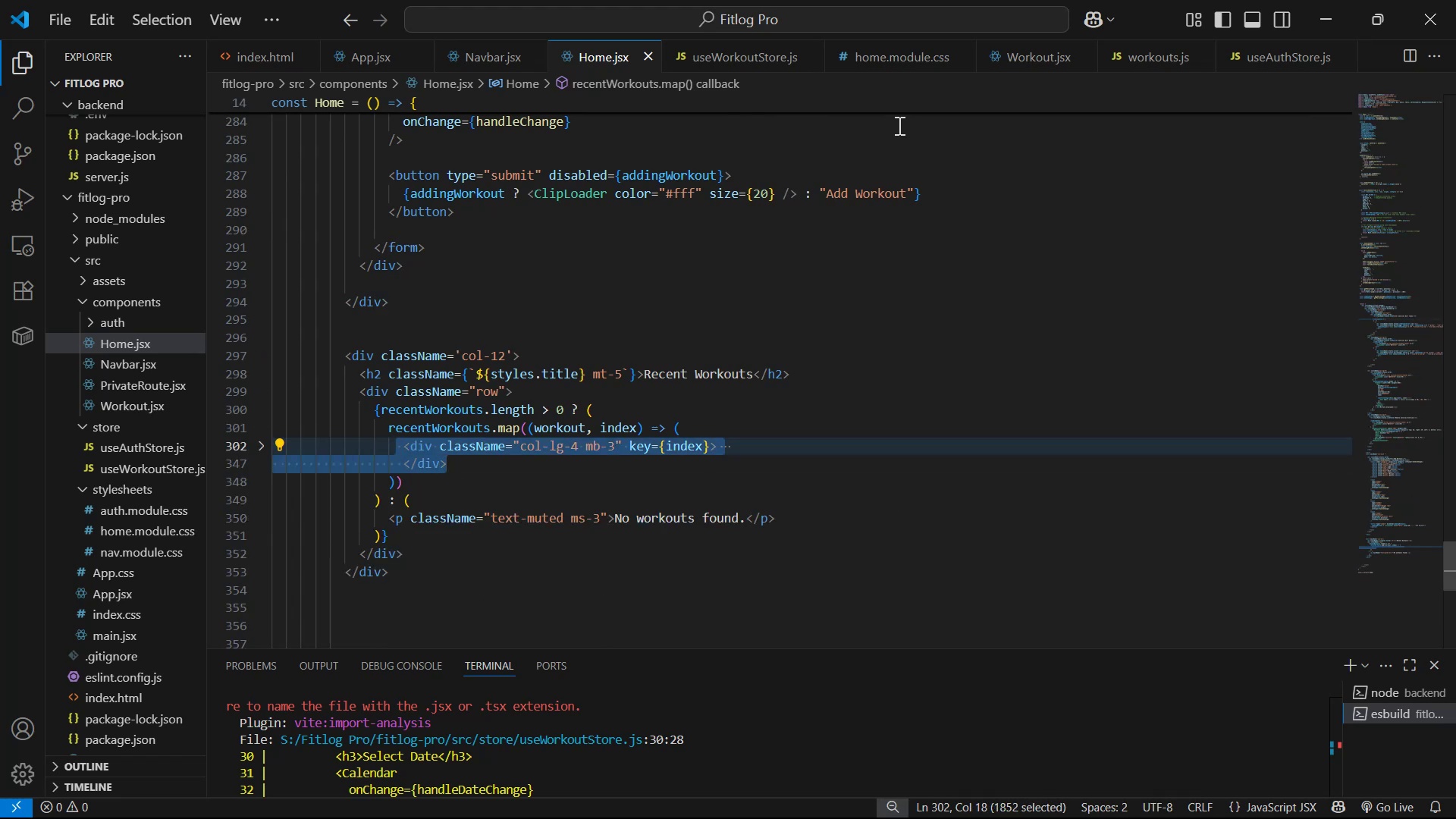 
key(Control+C)
 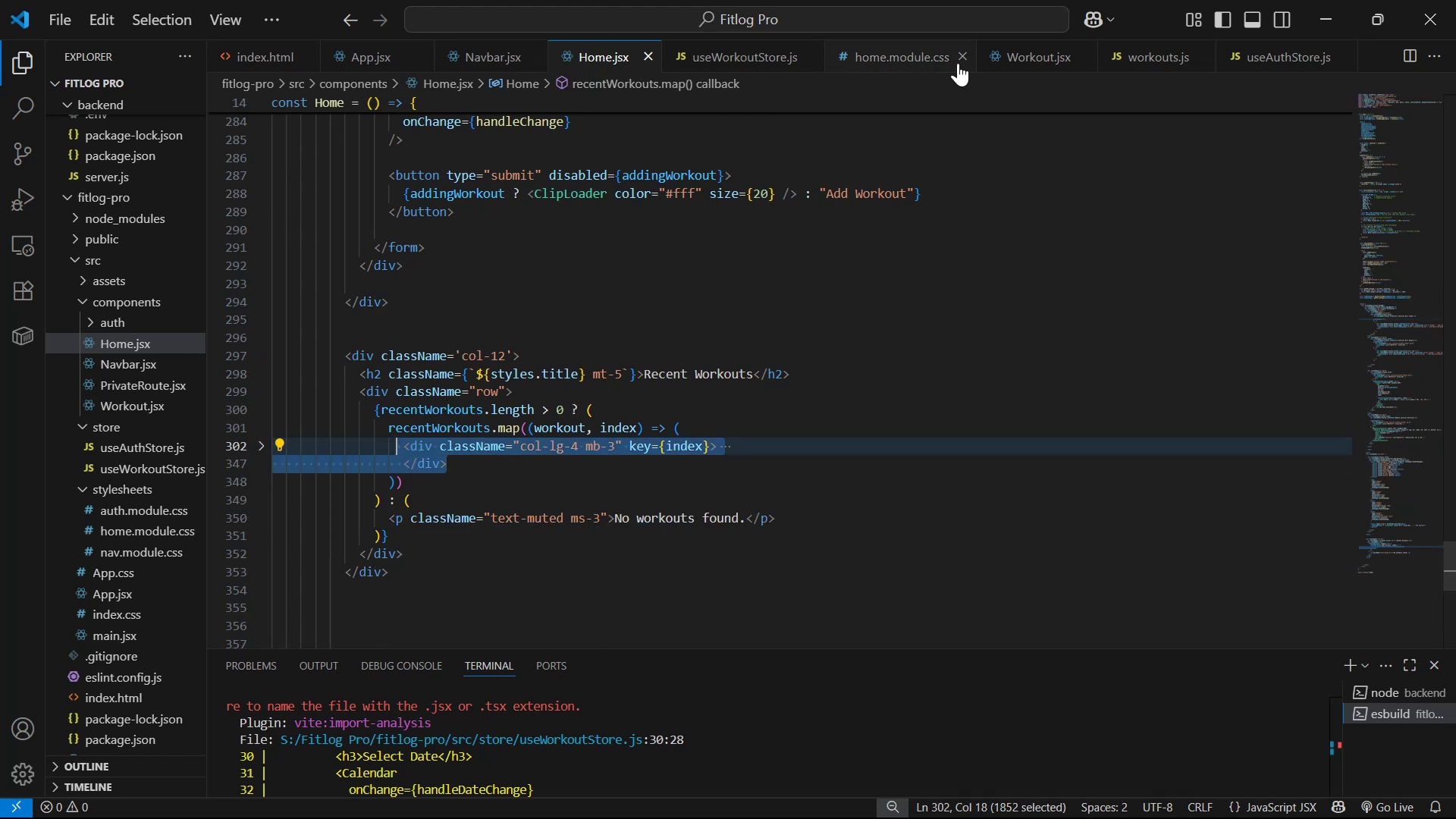 
left_click([1012, 60])
 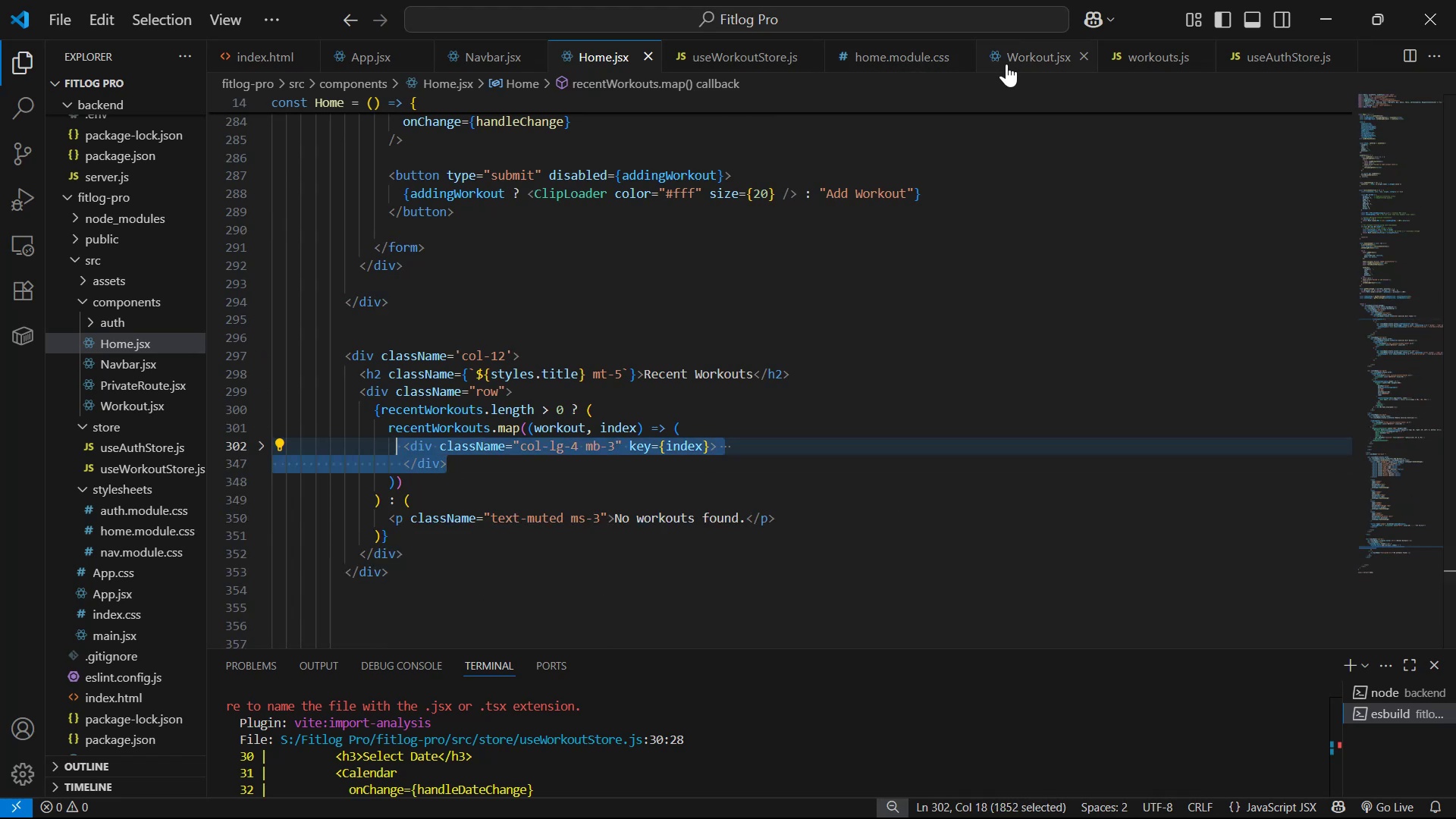 
scroll: coordinate [888, 180], scroll_direction: up, amount: 15.0
 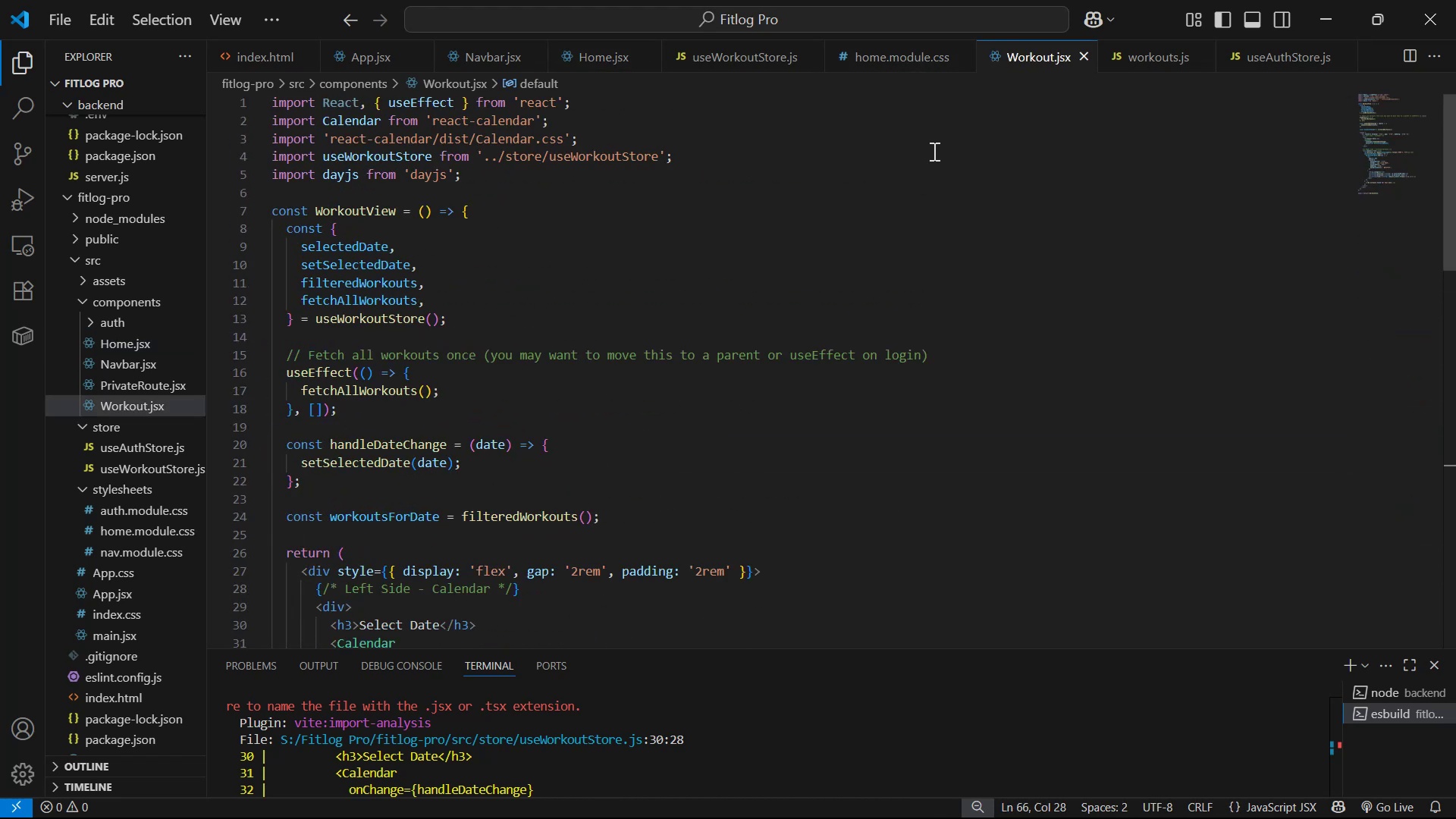 
wait(8.8)
 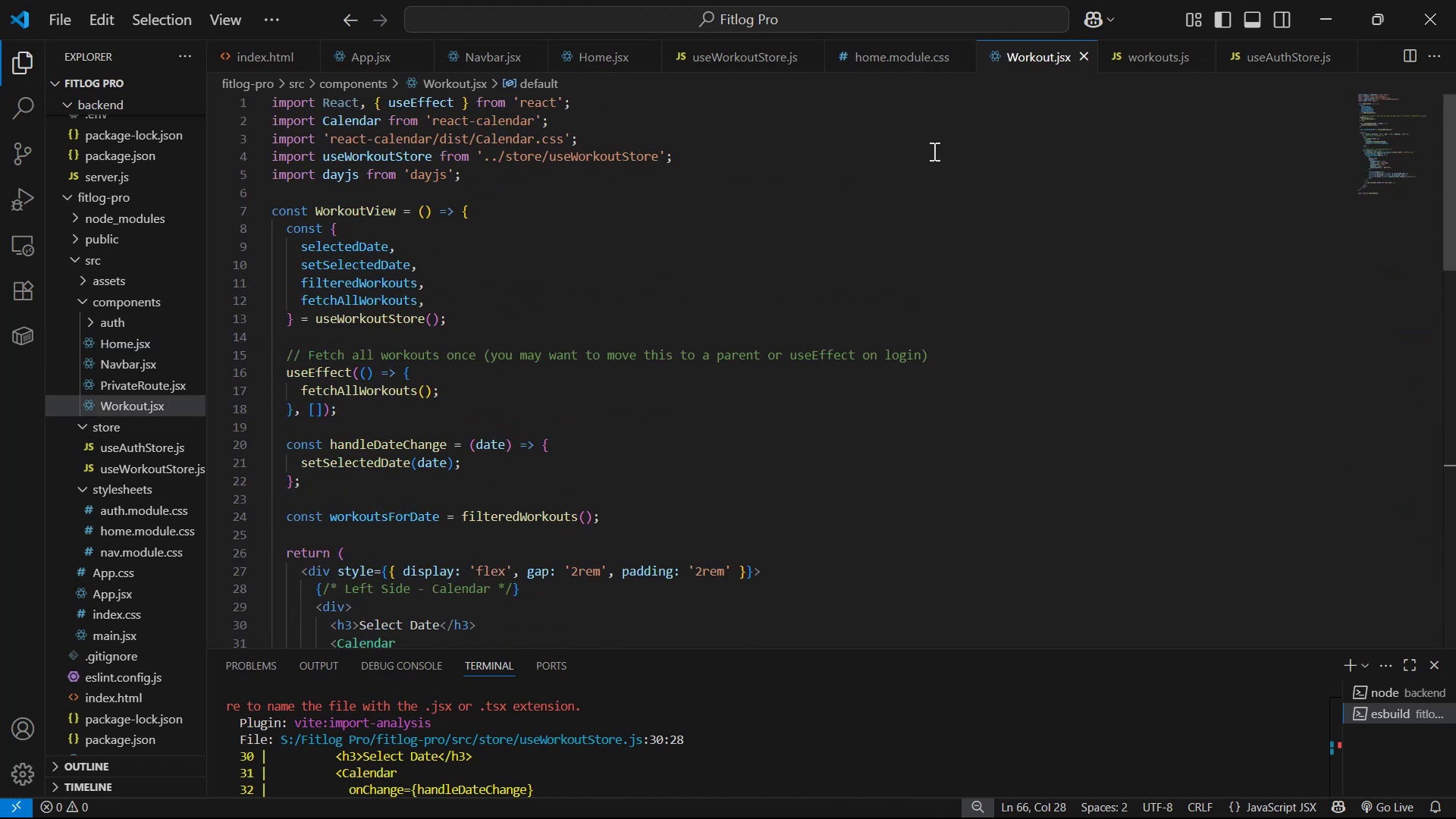 
key(Enter)
 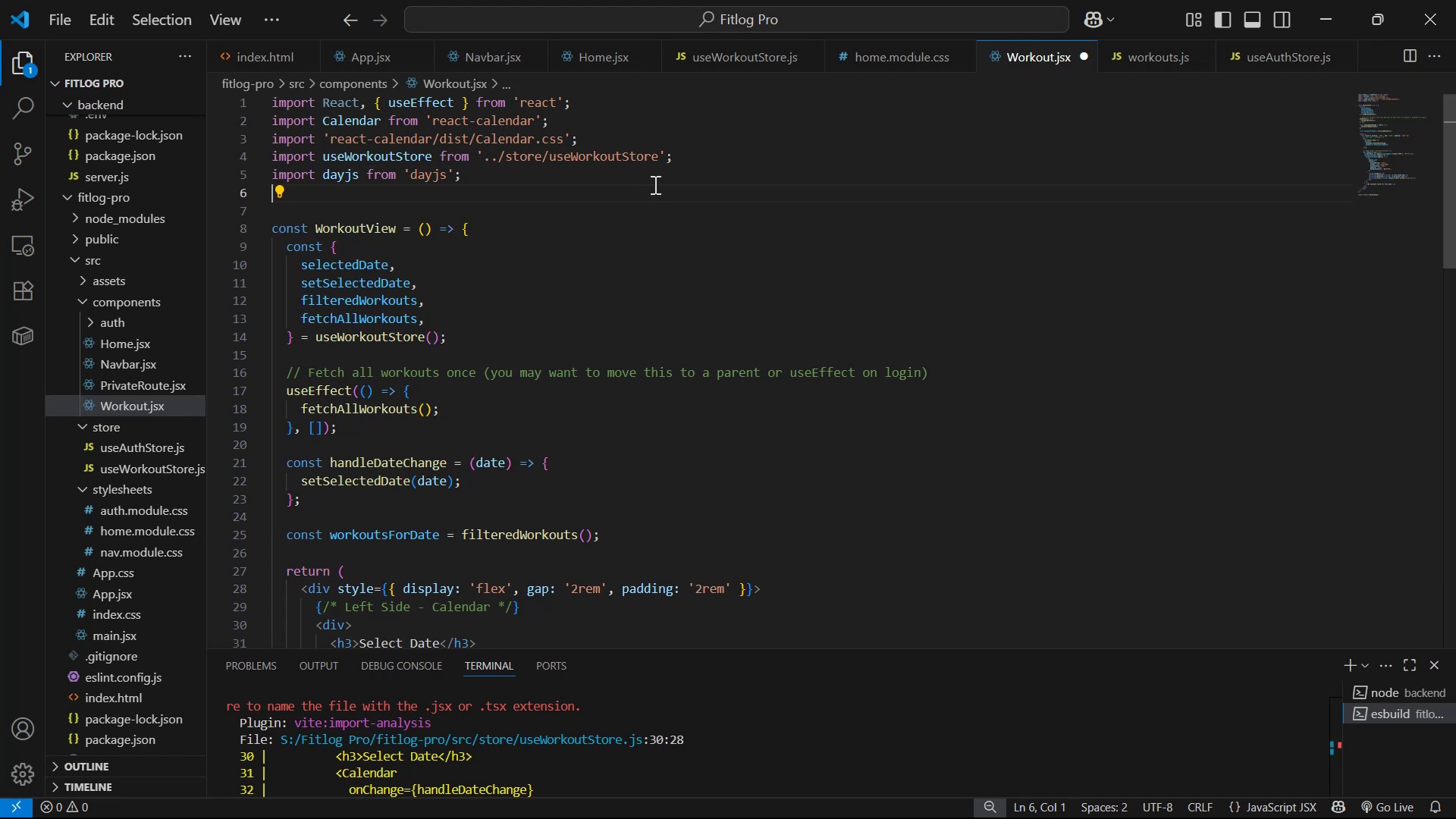 
type(imp)
 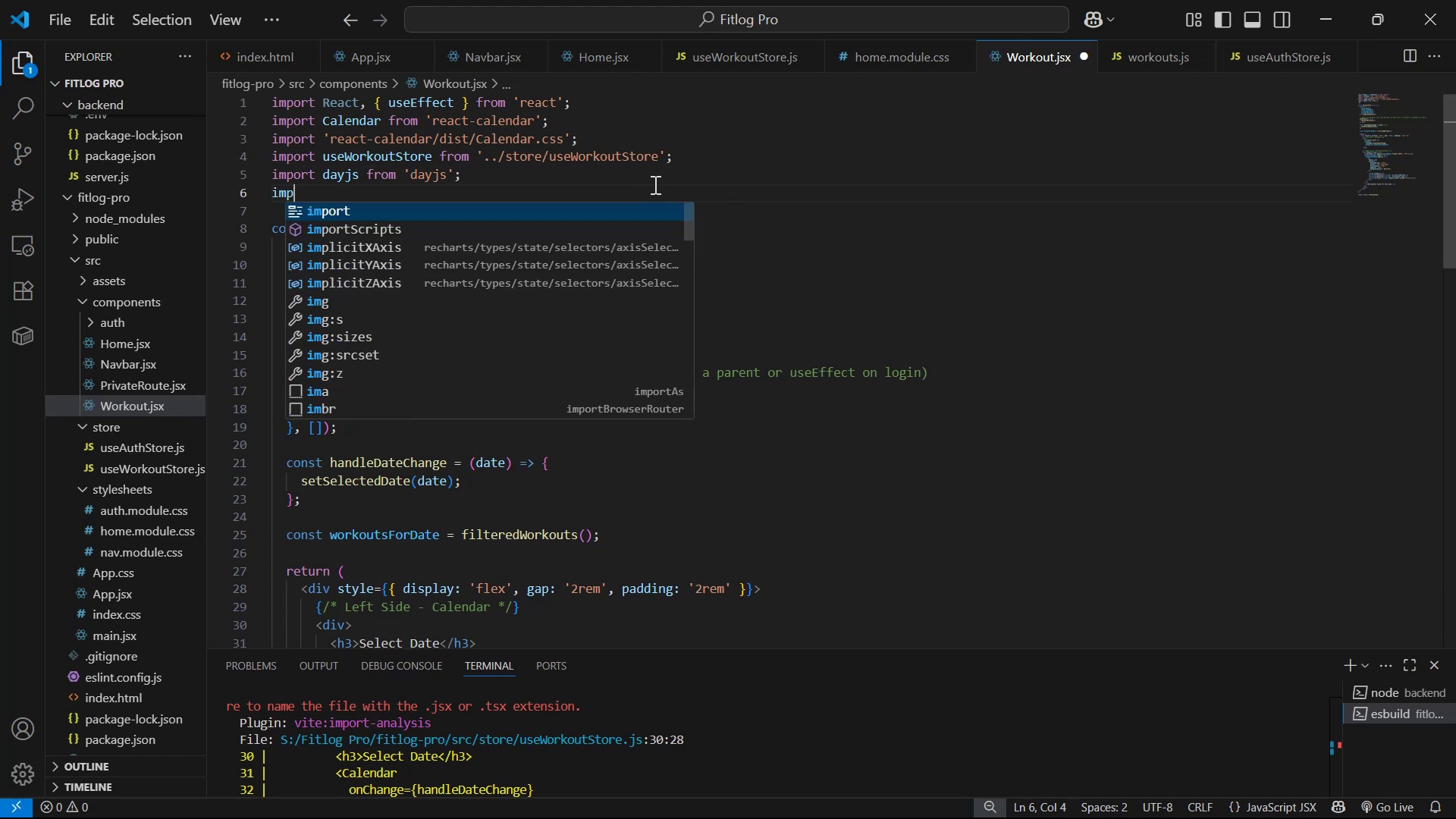 
key(Enter)
 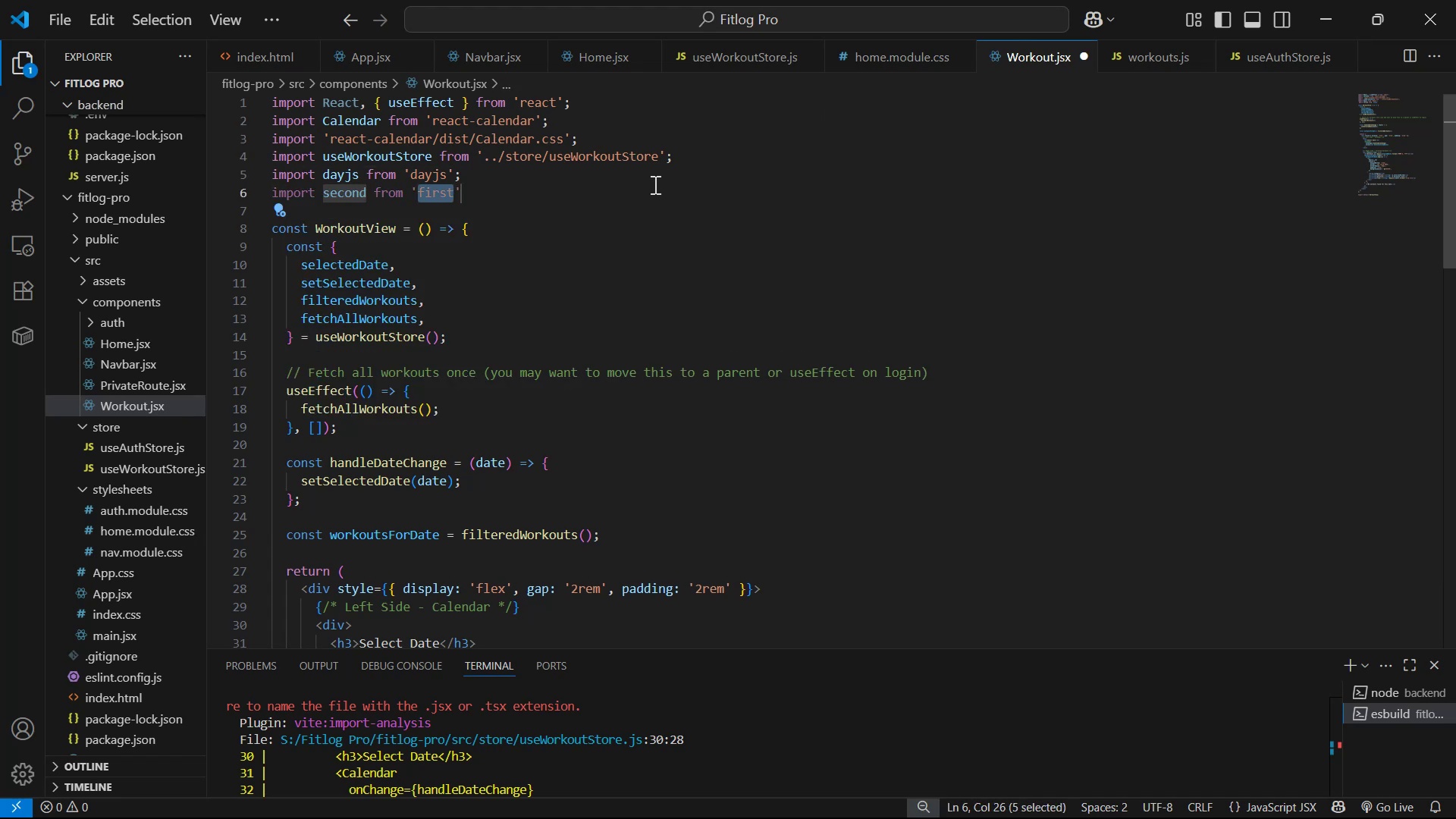 
key(ArrowRight)
 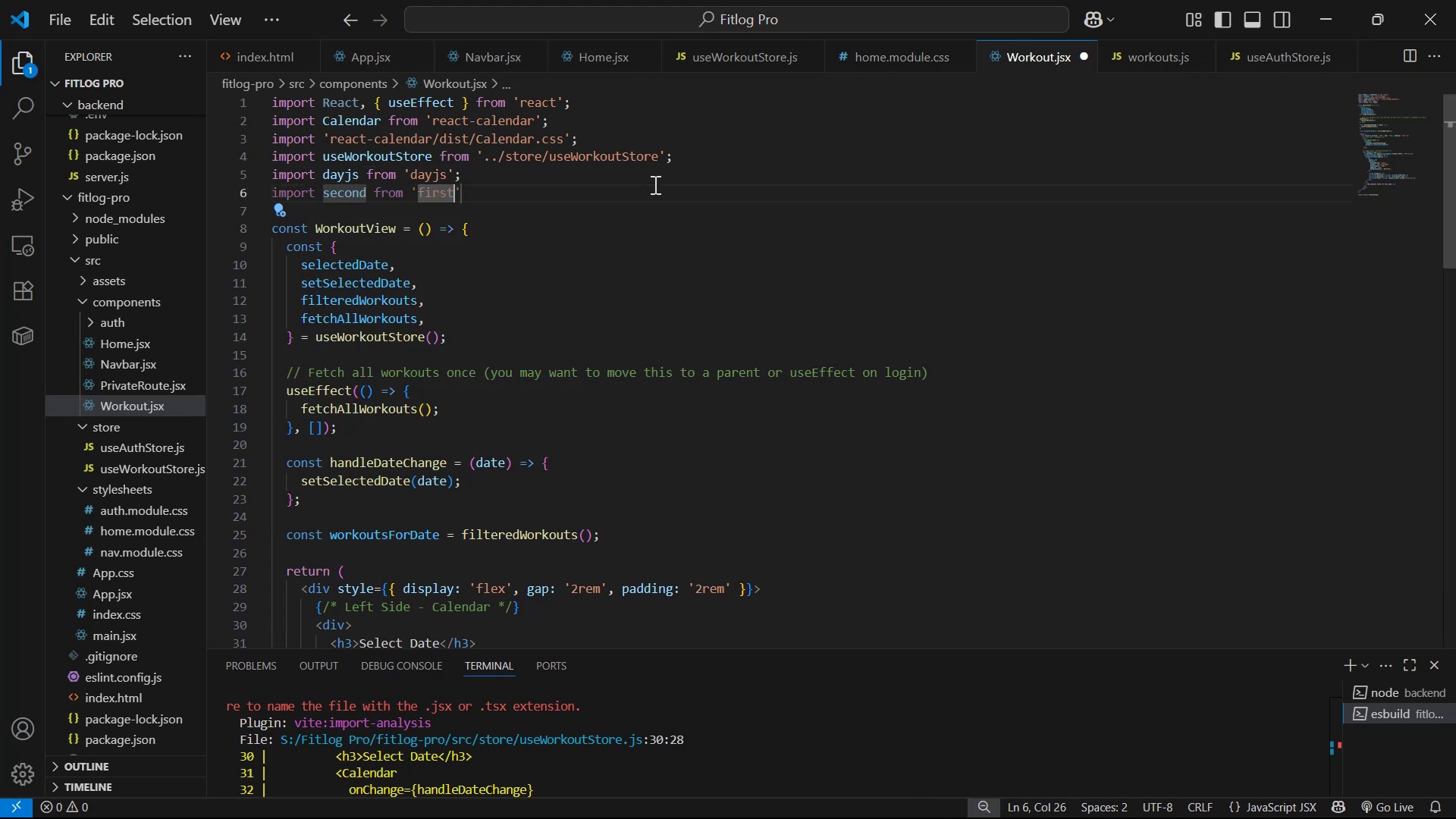 
key(ArrowRight)
 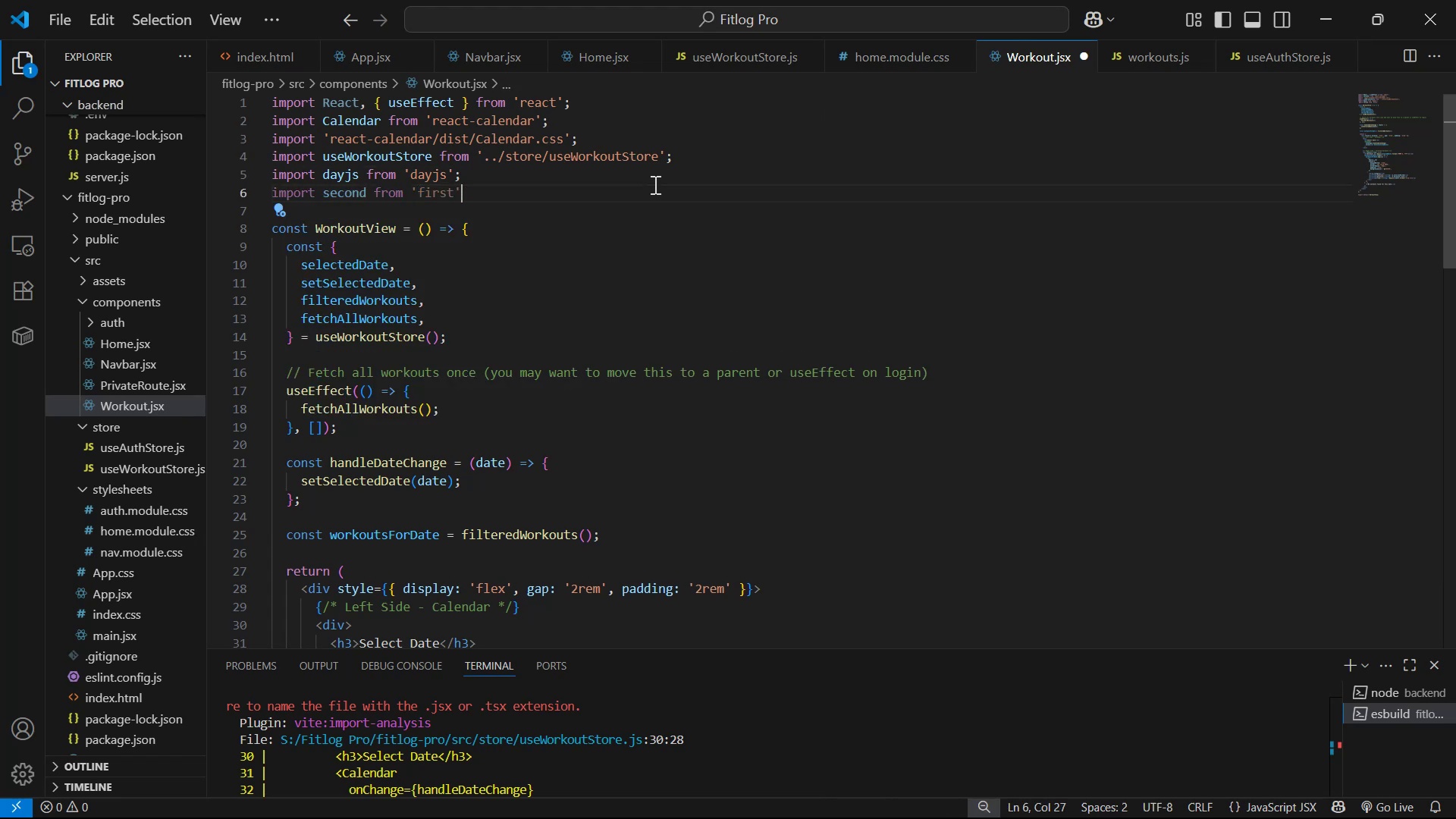 
hold_key(key=Backspace, duration=1.06)
 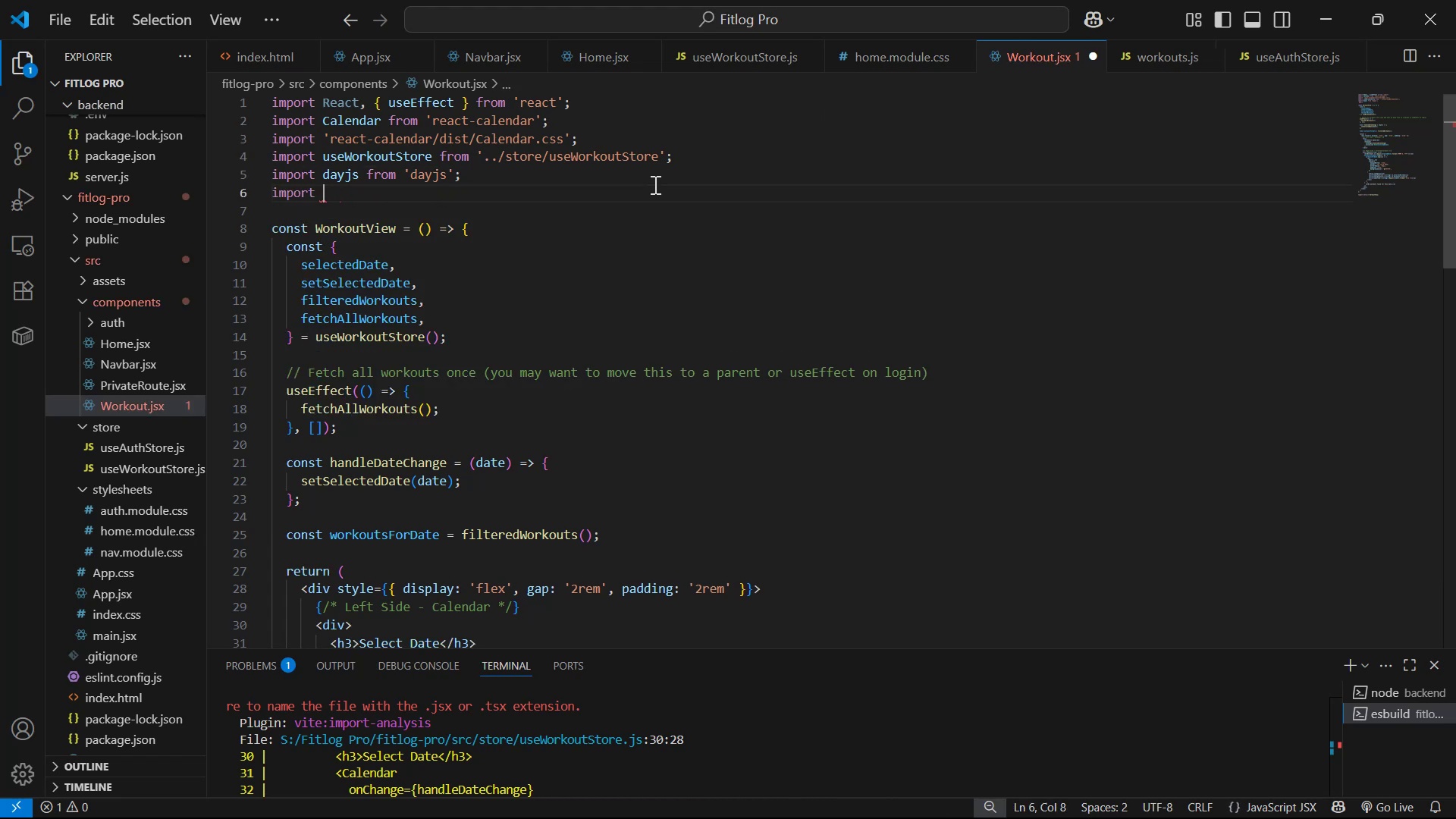 
type(styles from '../)
 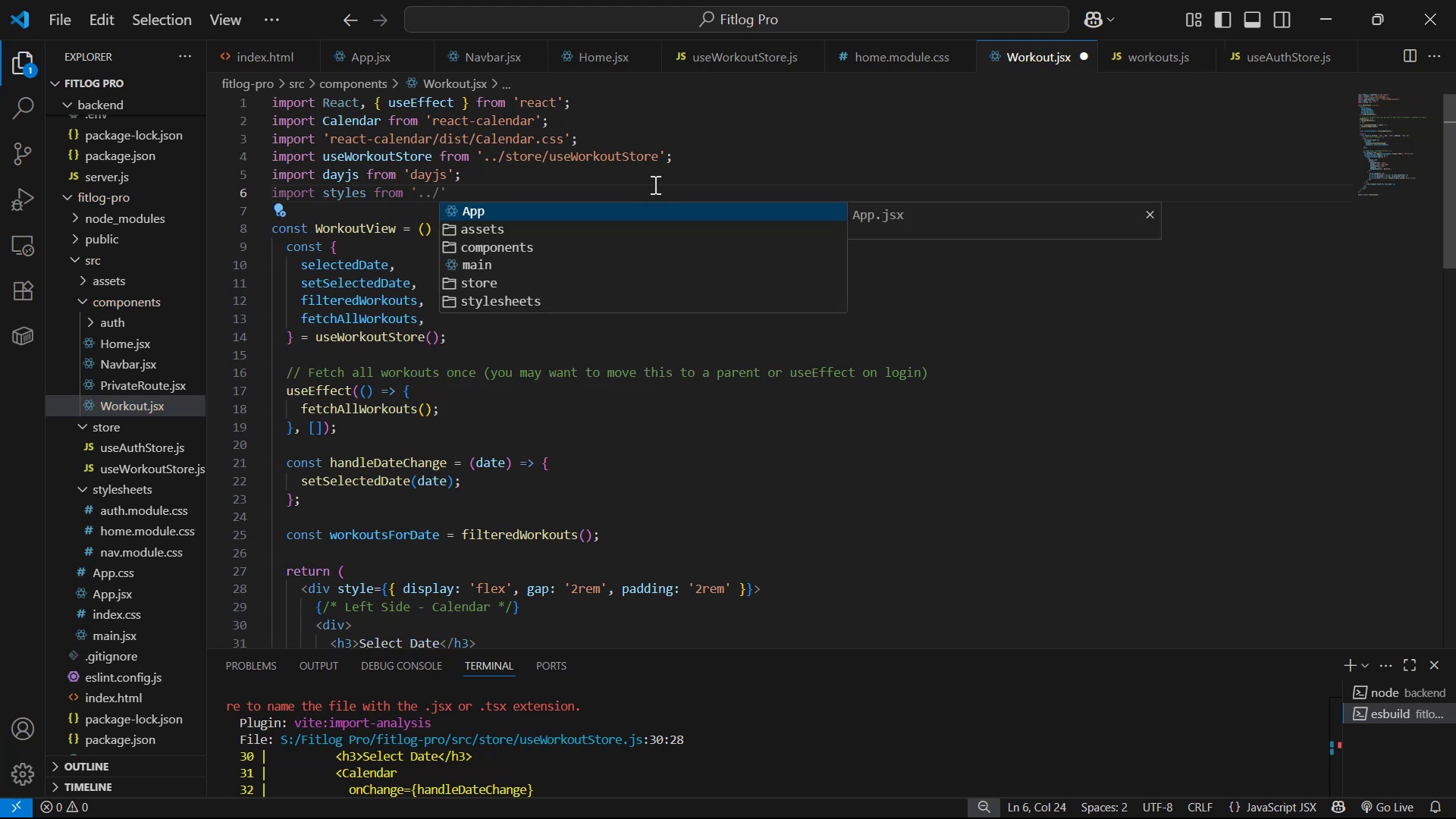 
key(ArrowDown)
 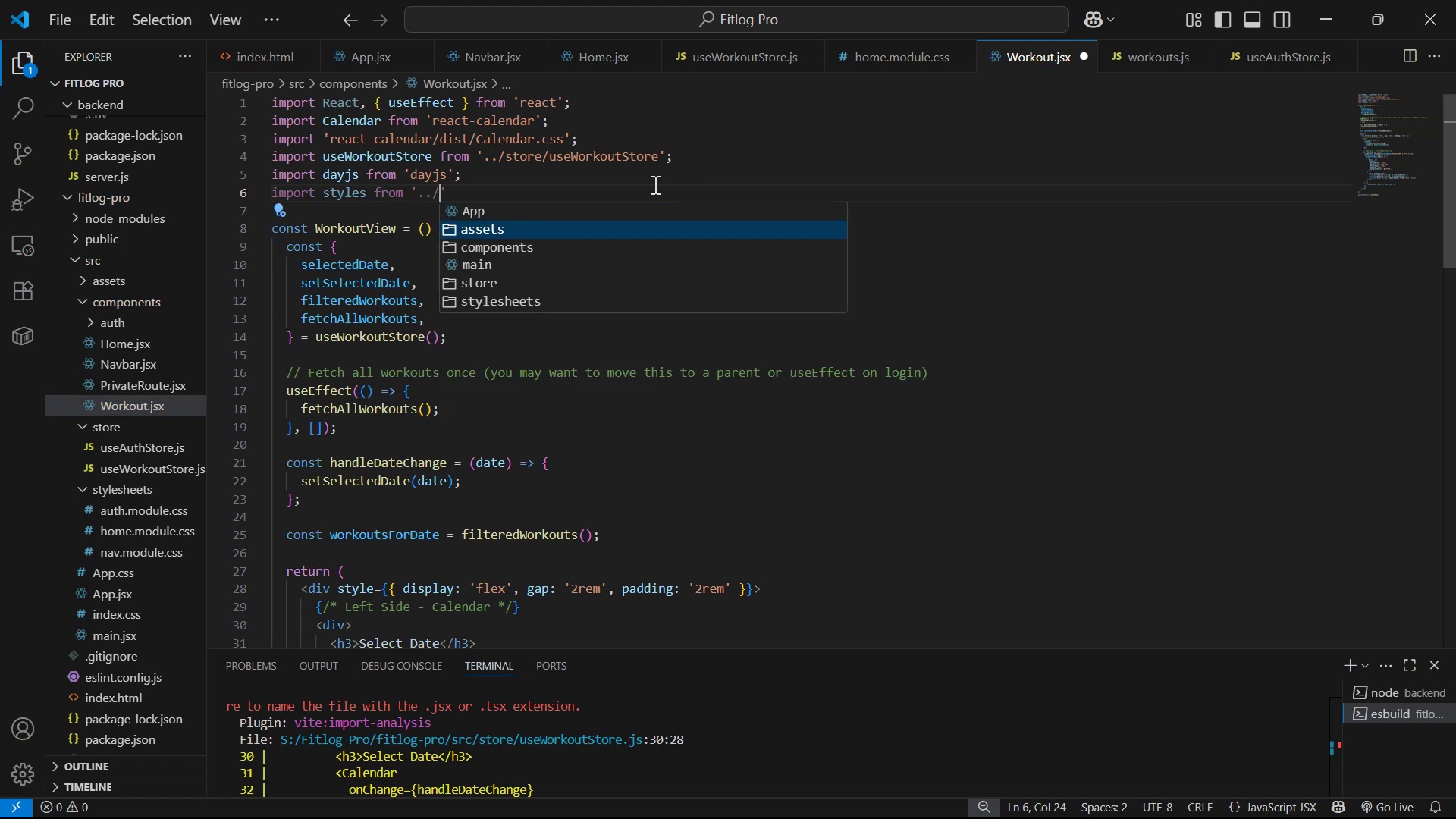 
key(Enter)
 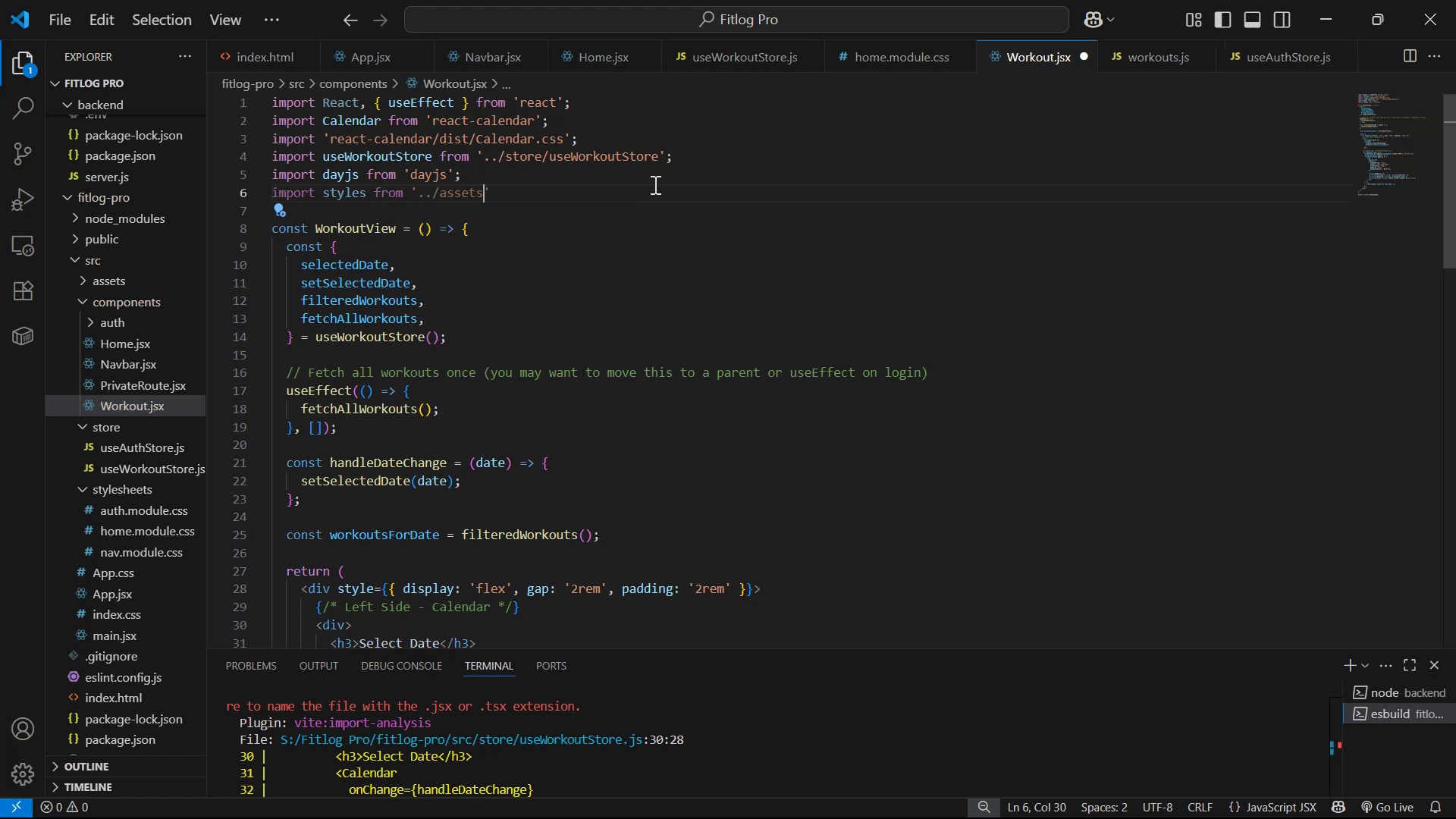 
key(Slash)
 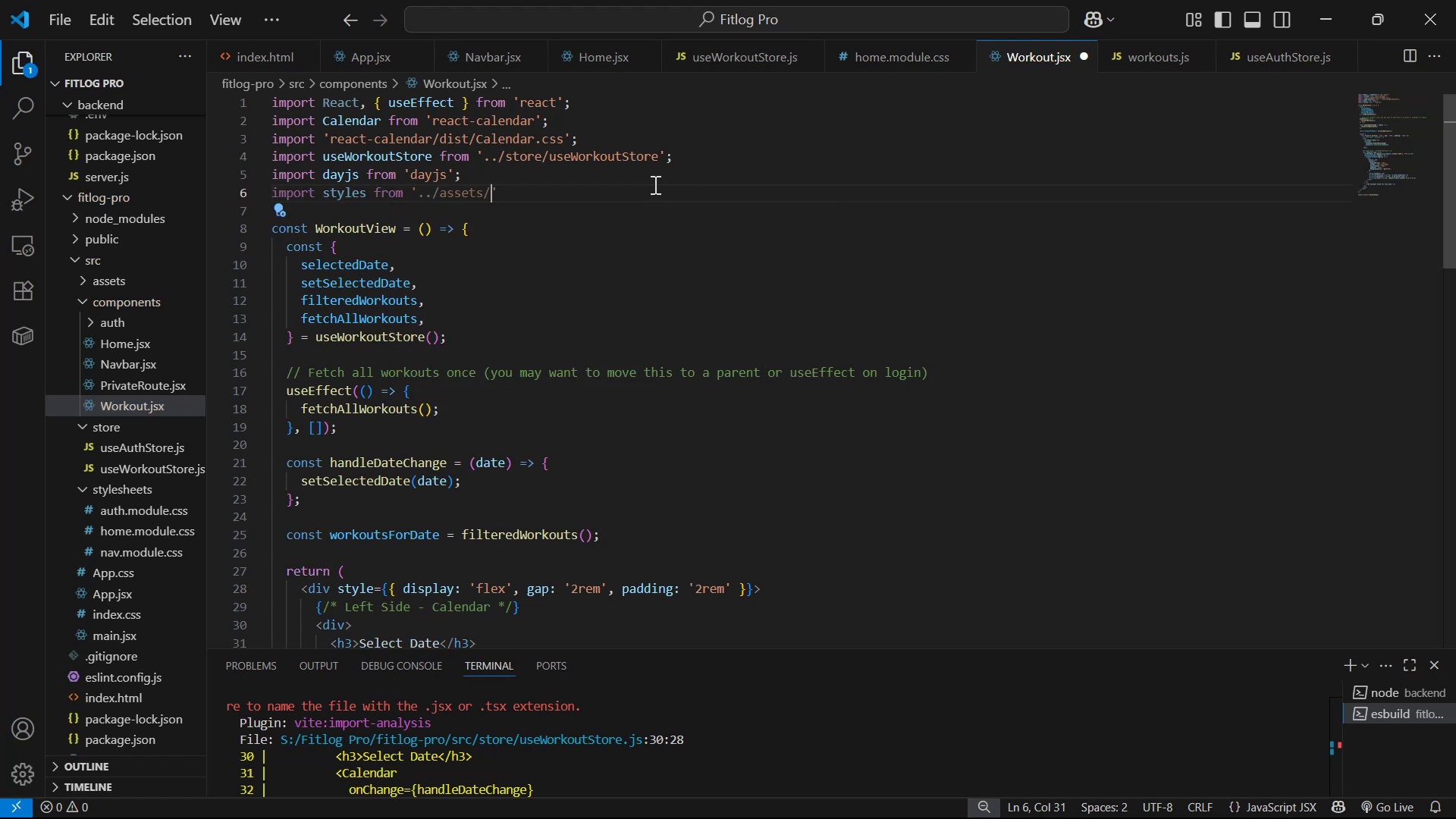 
key(Backspace)
 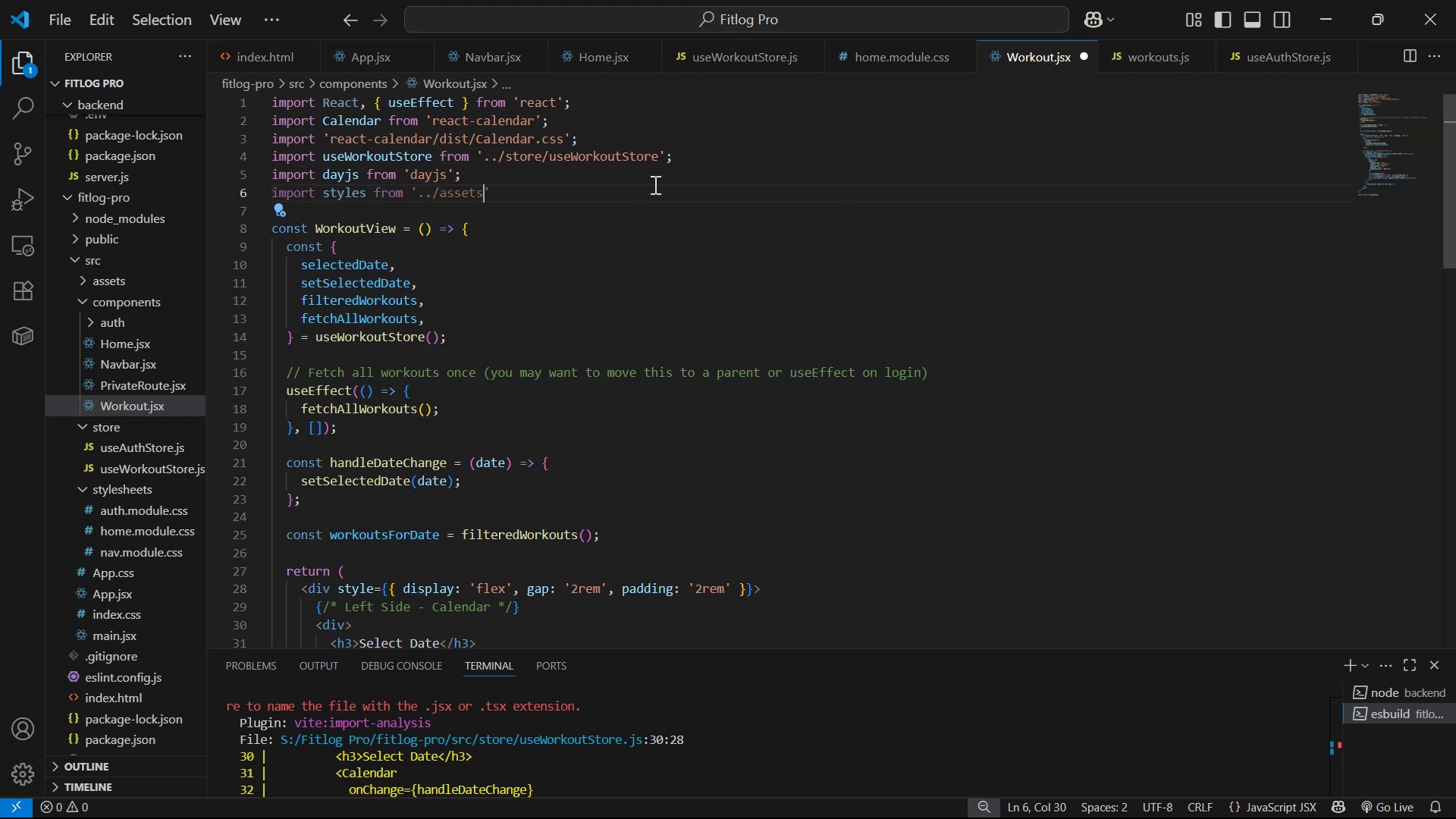 
key(Backspace)
 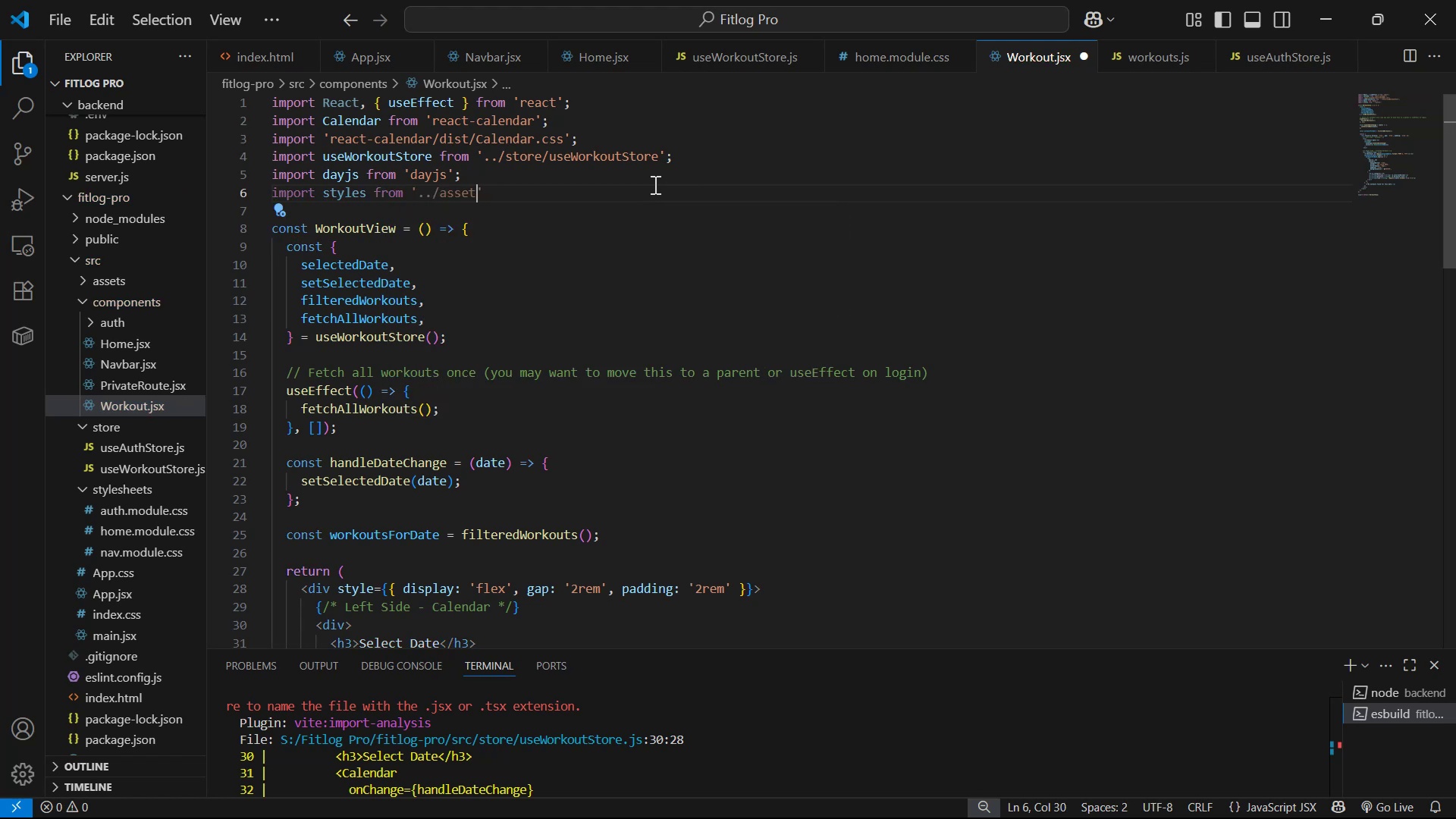 
key(Backspace)
 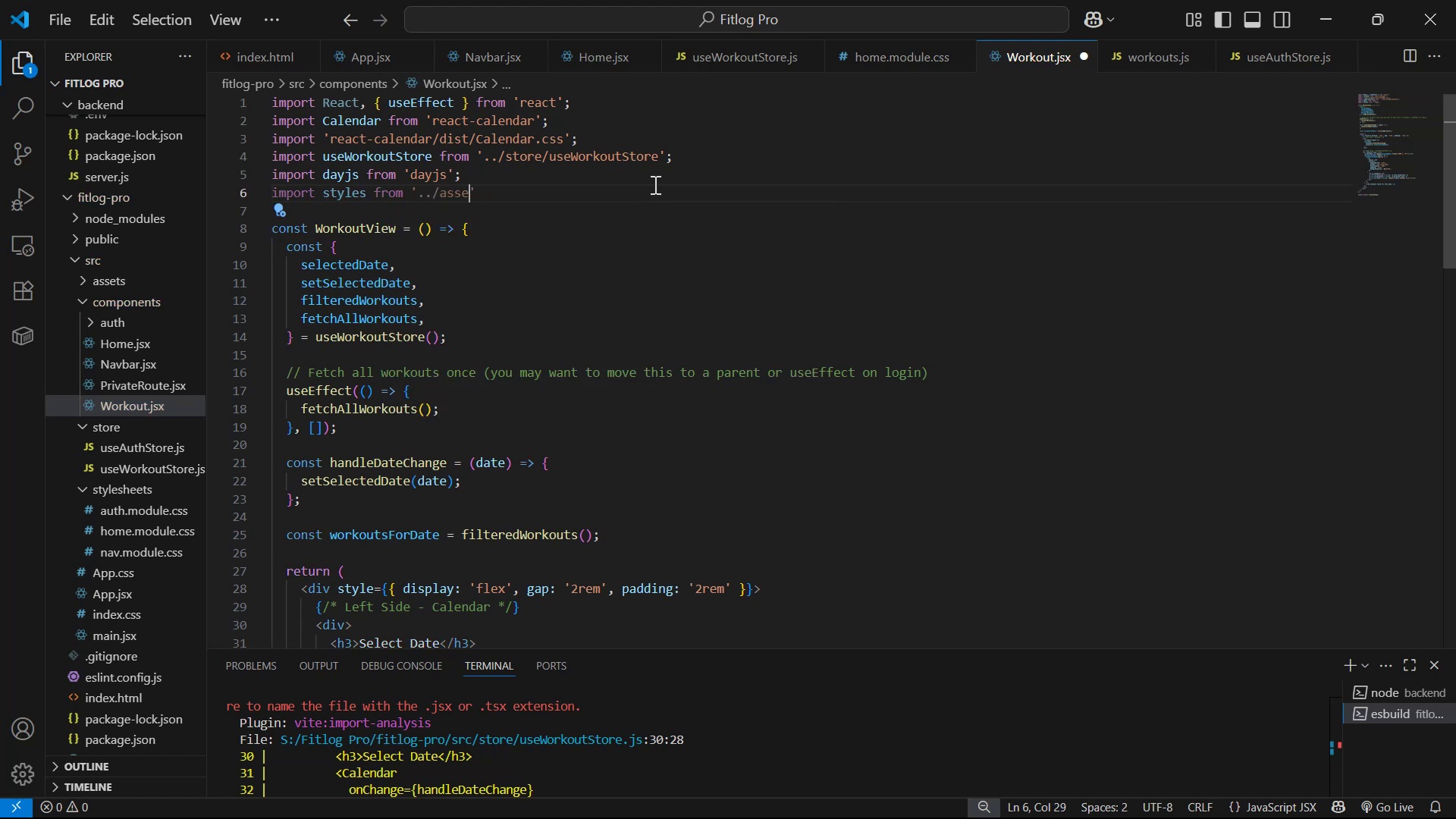 
key(Backspace)
 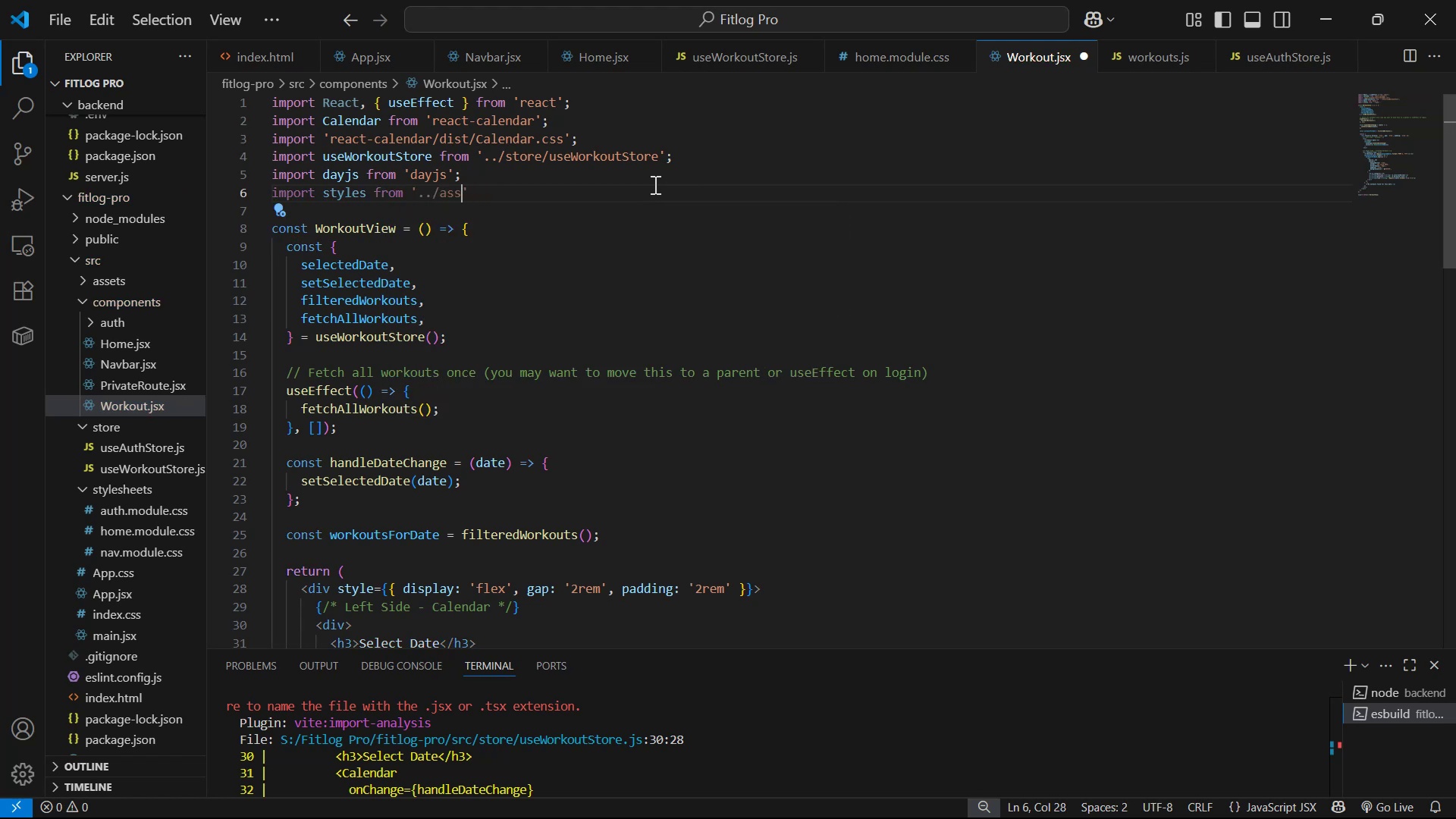 
key(Backspace)
 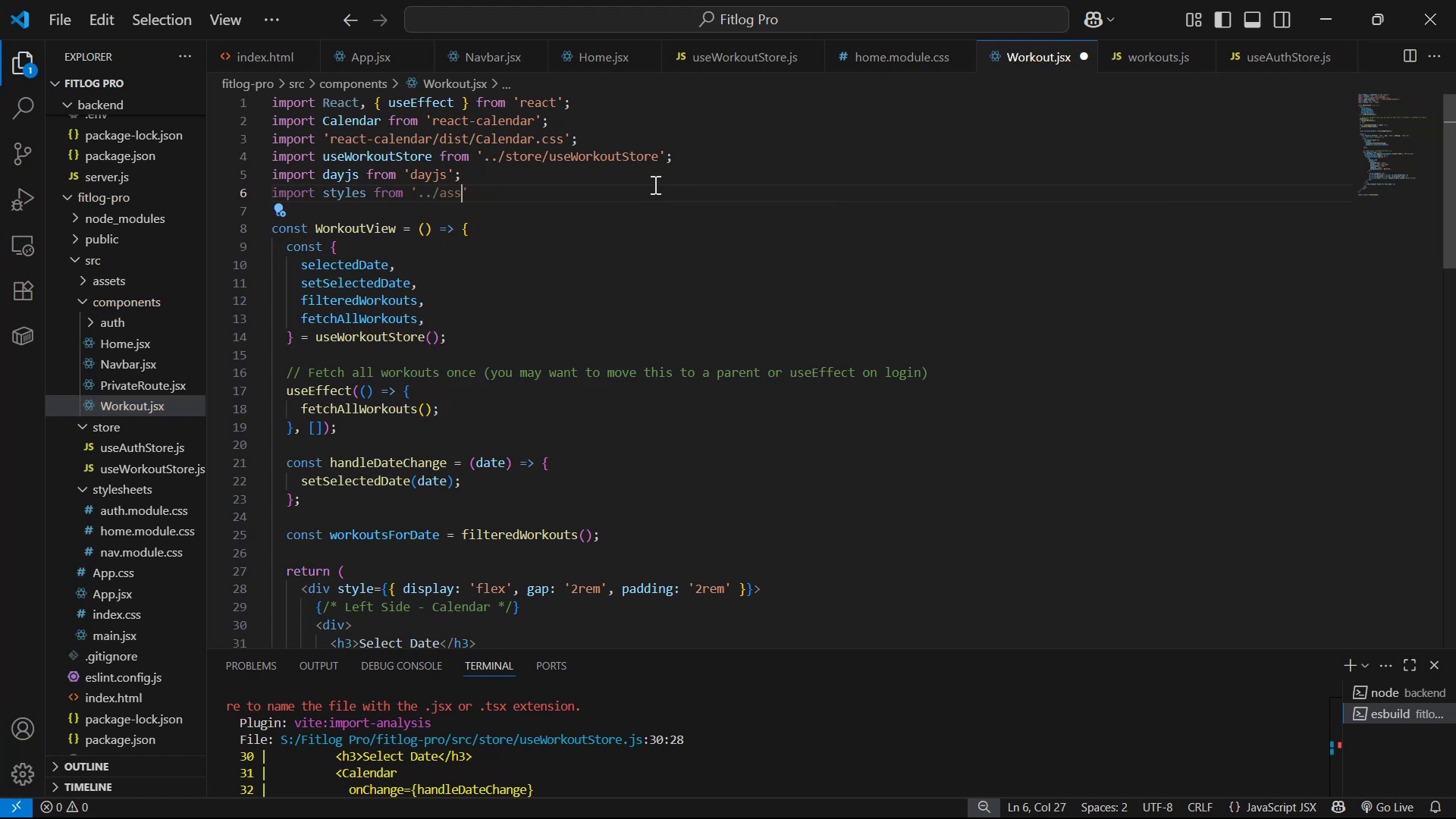 
key(Backspace)
 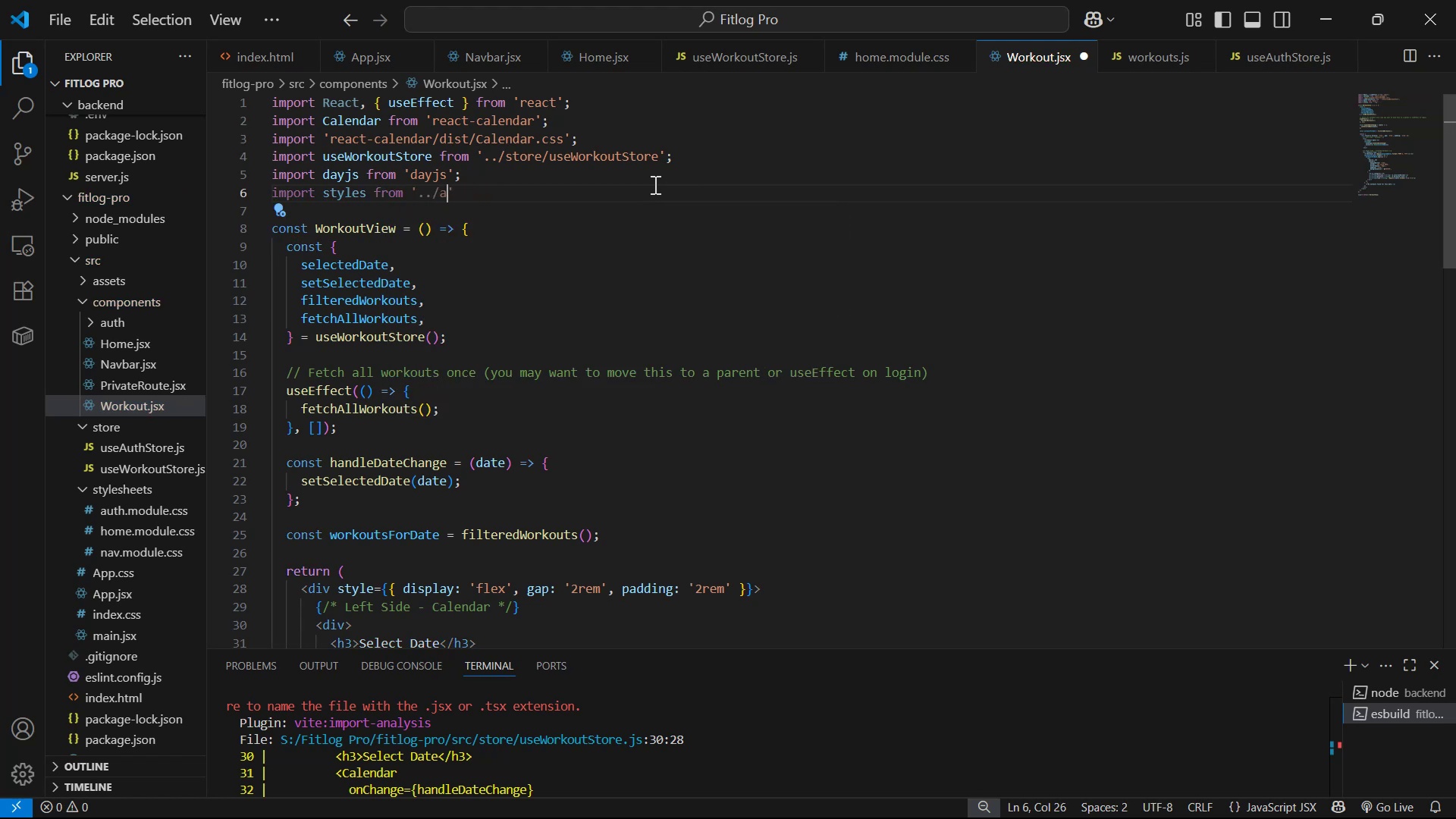 
key(Backspace)
 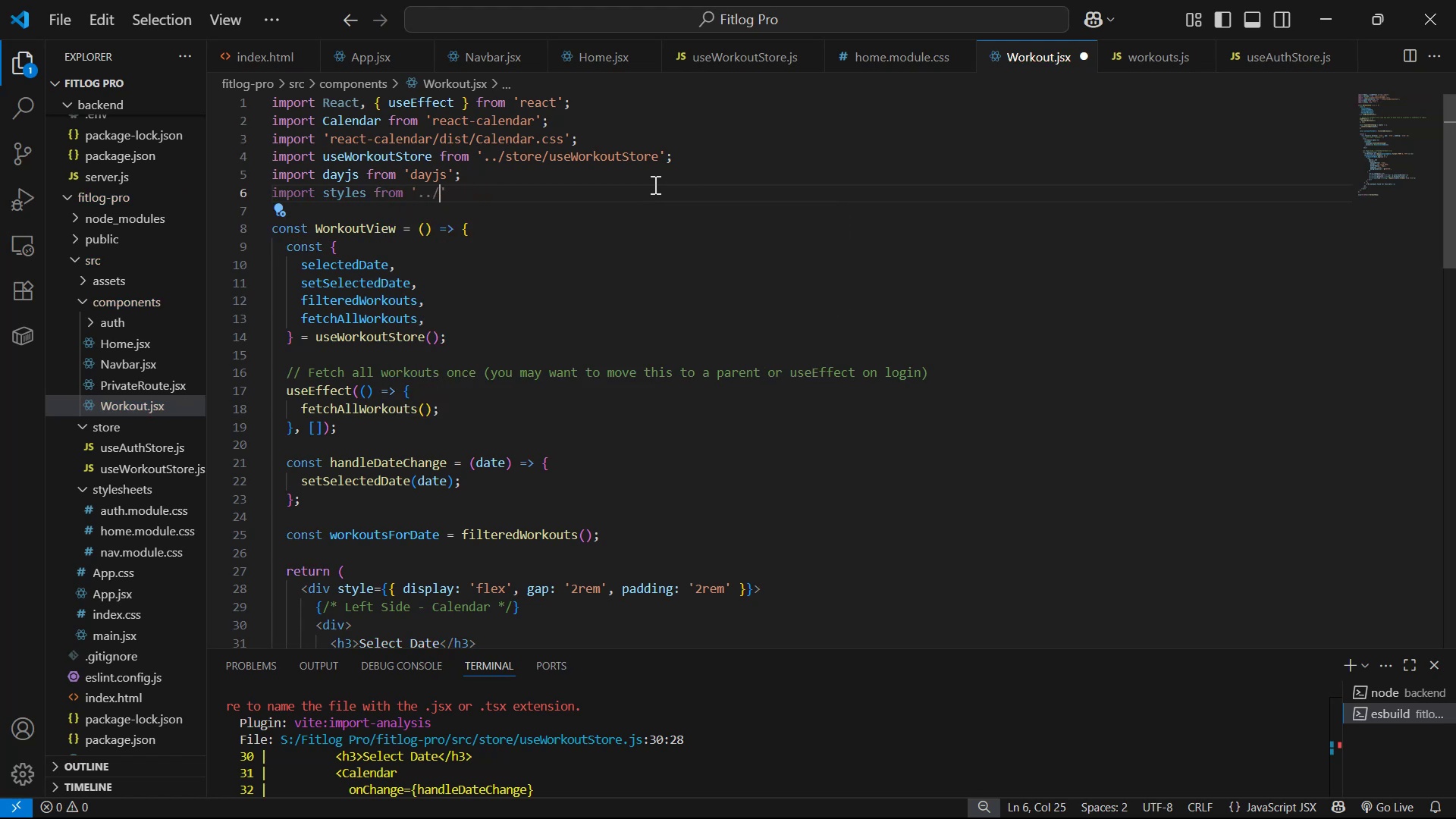 
key(S)
 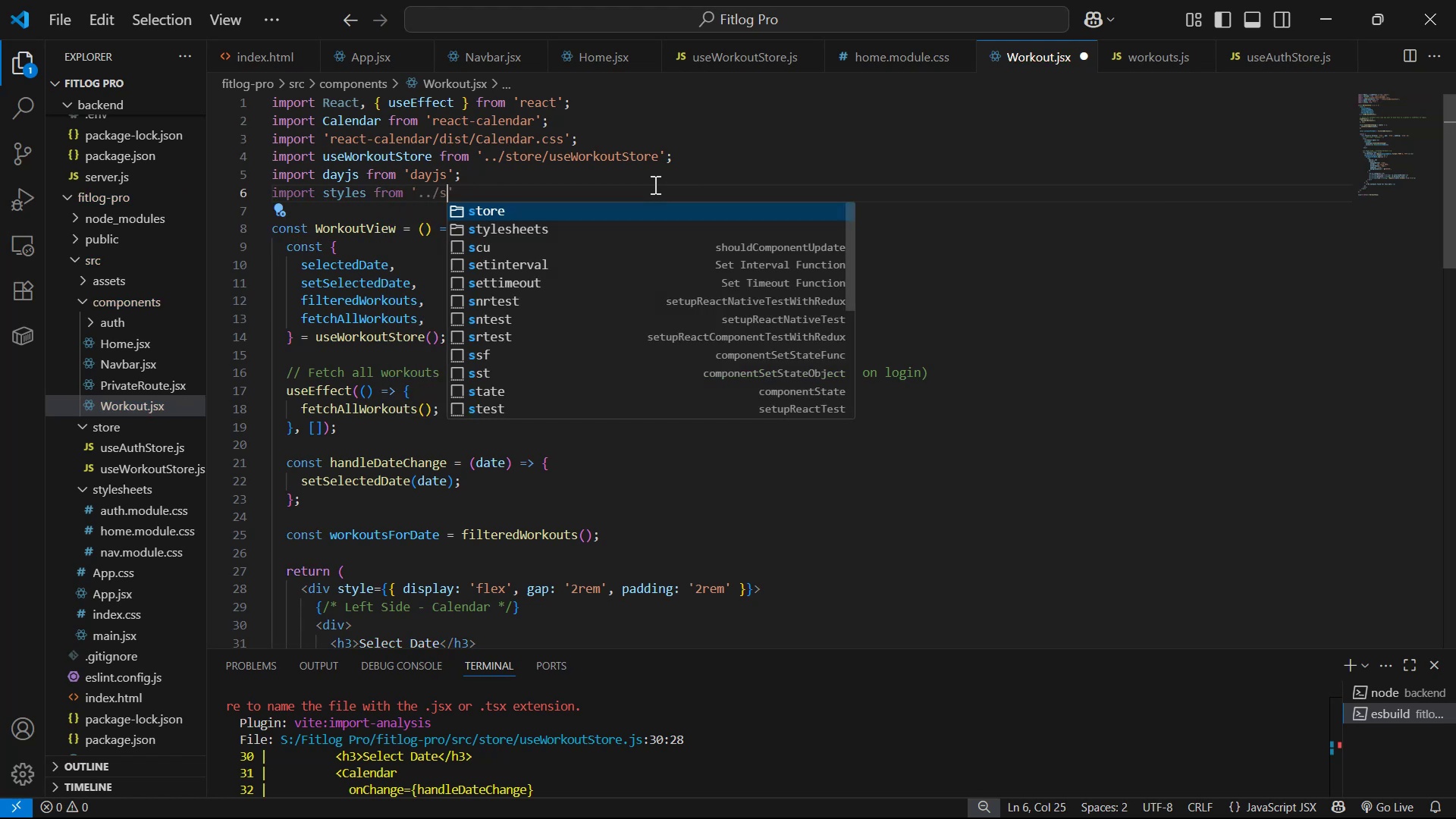 
key(ArrowDown)
 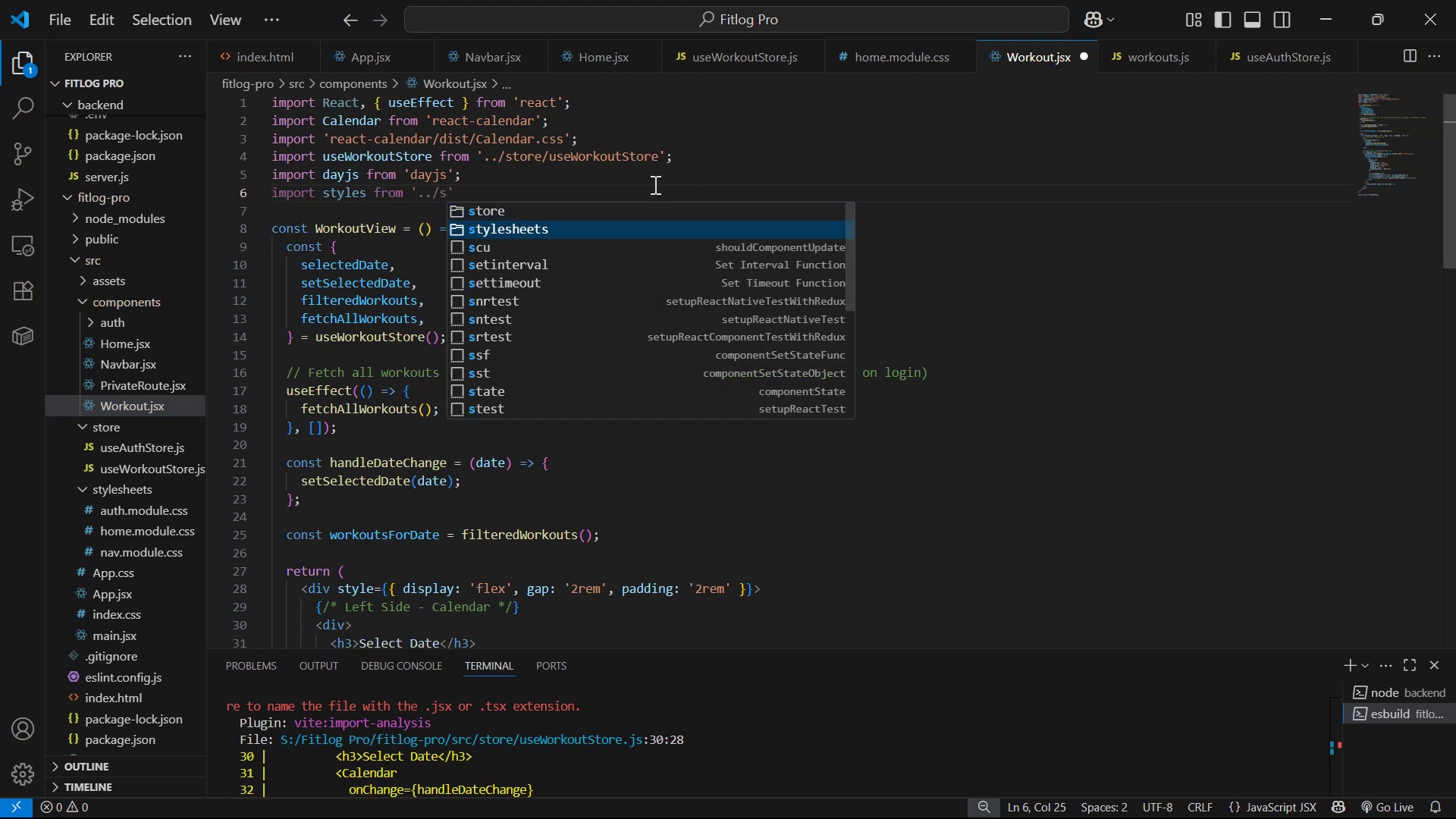 
key(Enter)
 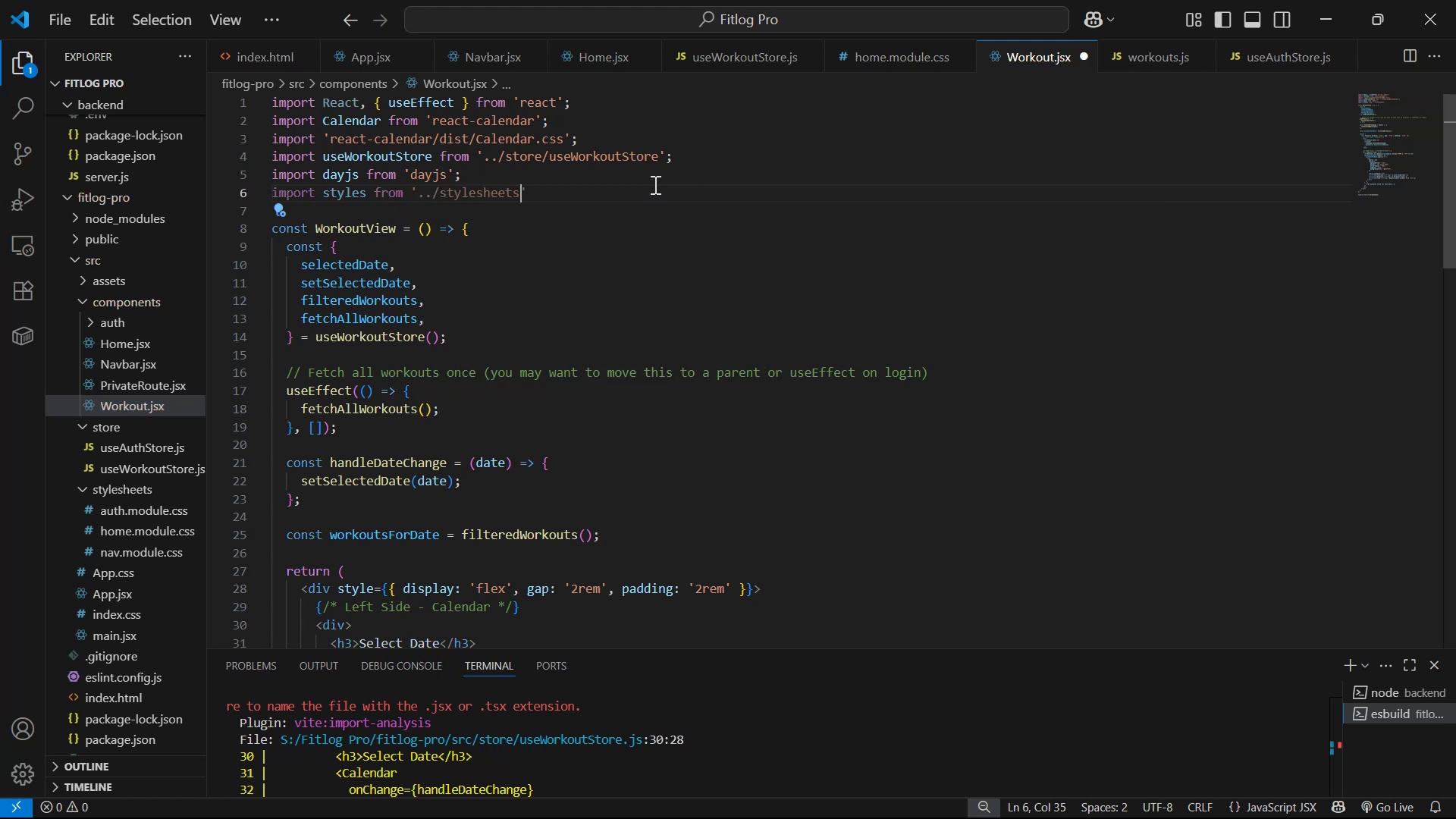 
type(/home.module.css)
 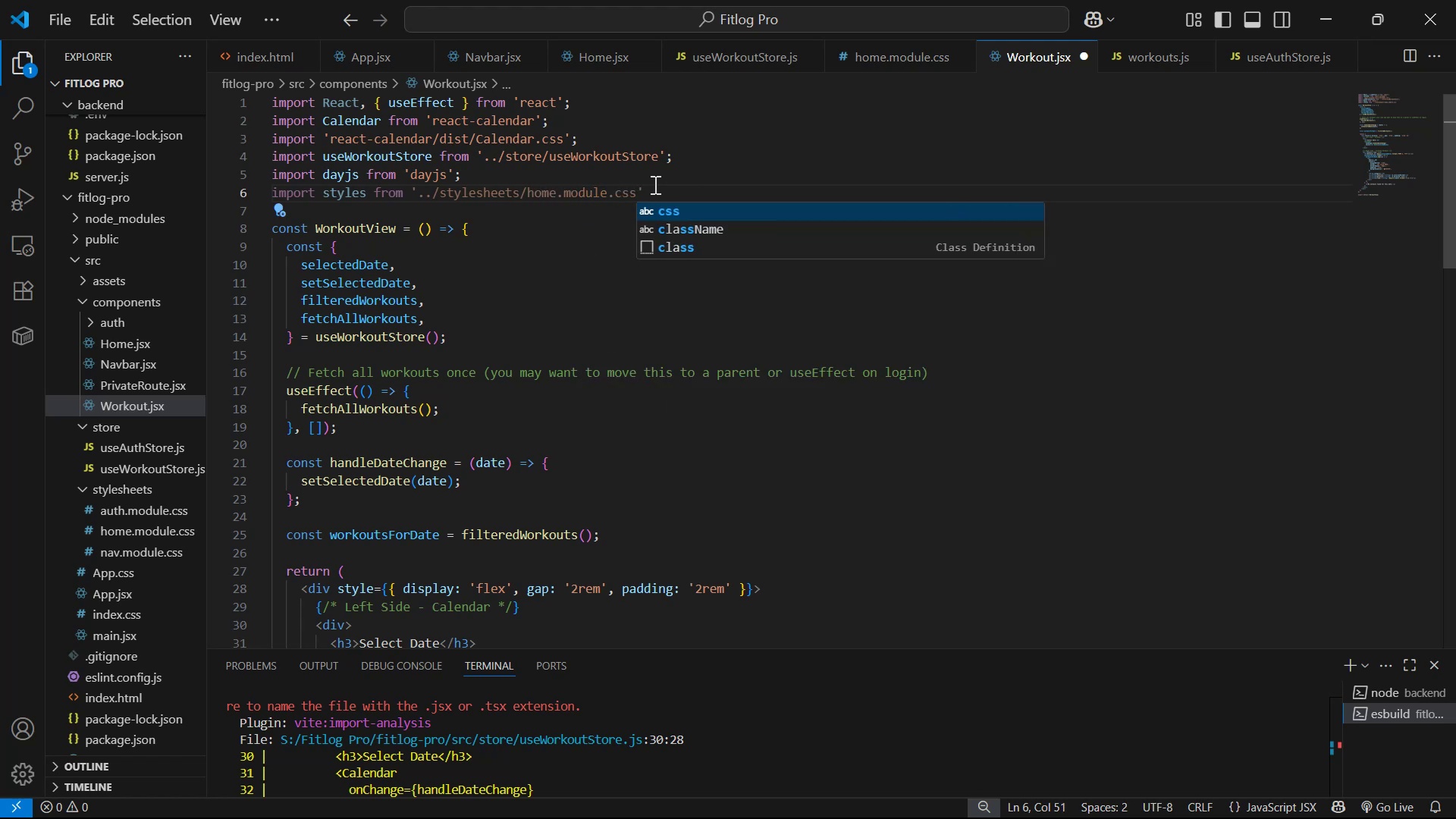 
wait(5.34)
 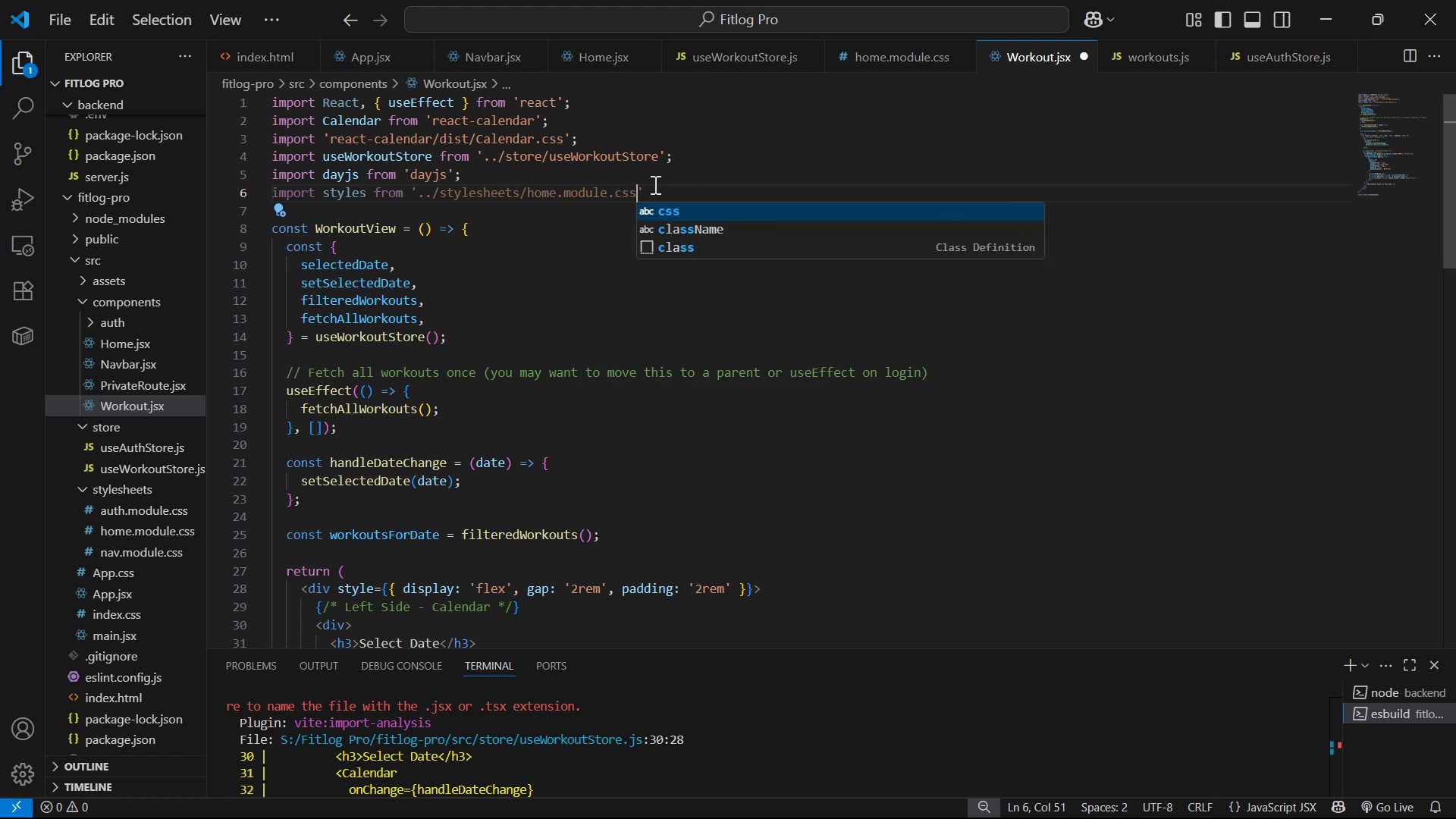 
left_click([859, 190])
 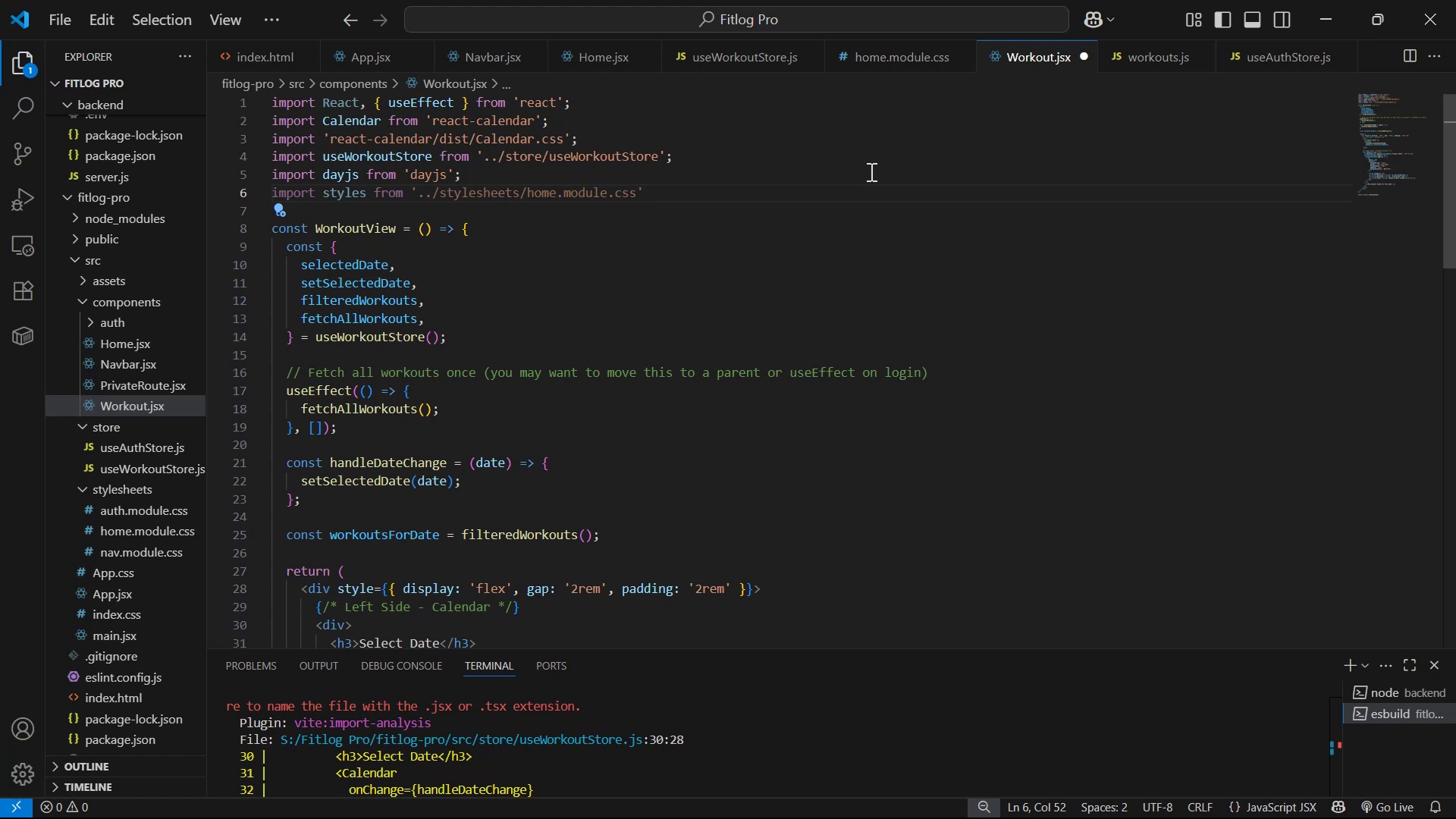 
key(Control+S)
 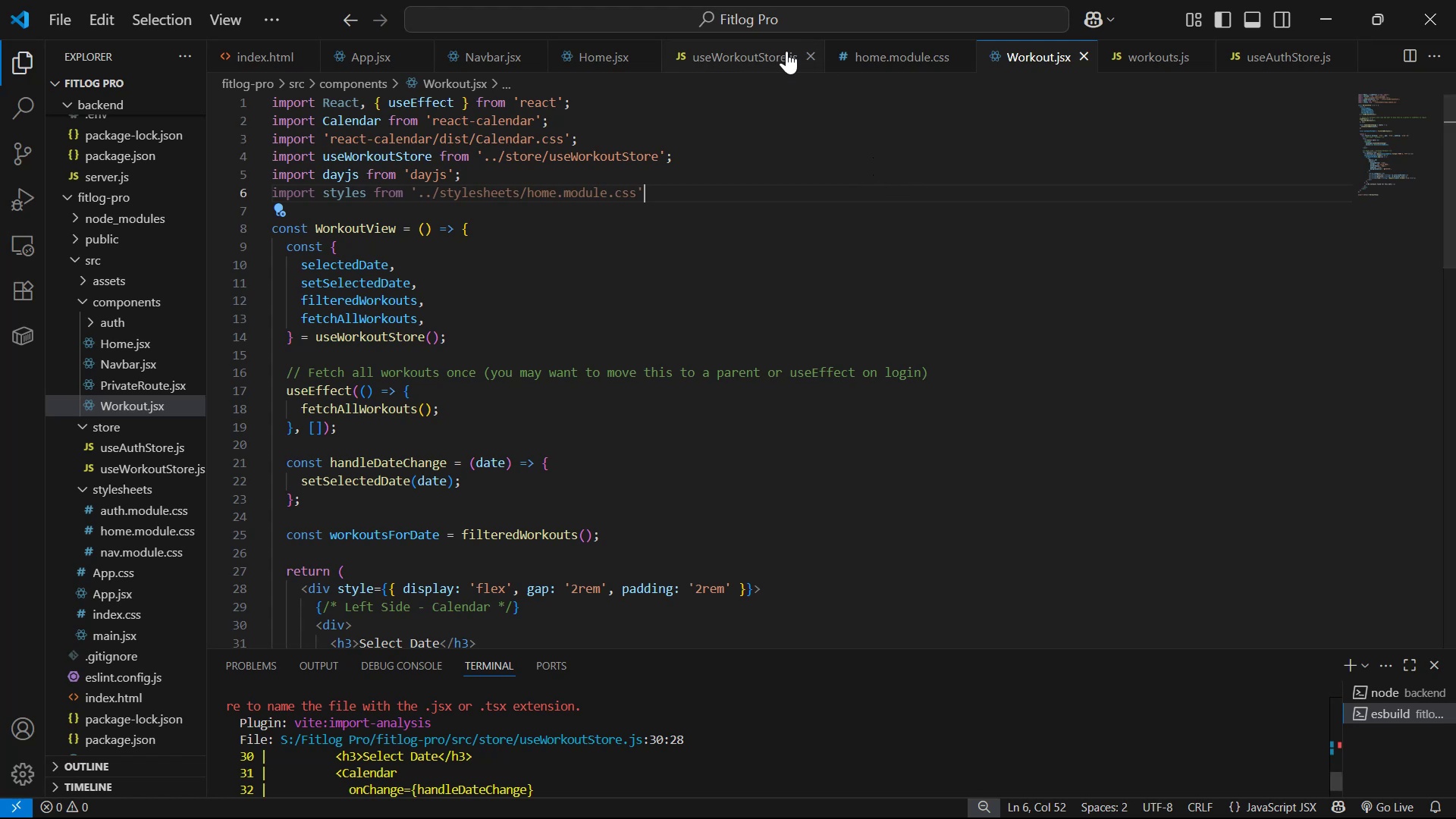 
left_click([786, 51])
 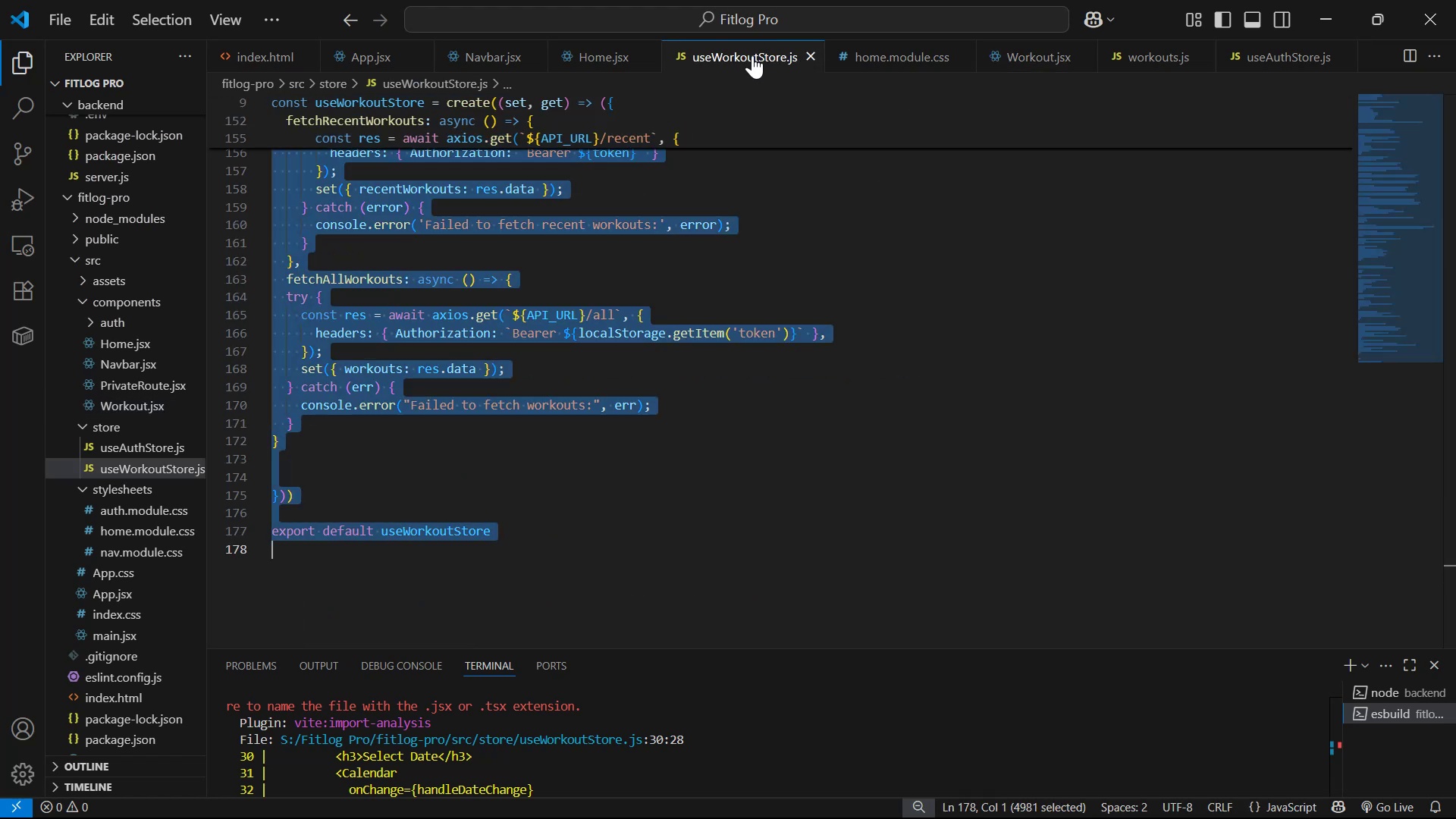 
double_click([594, 62])
 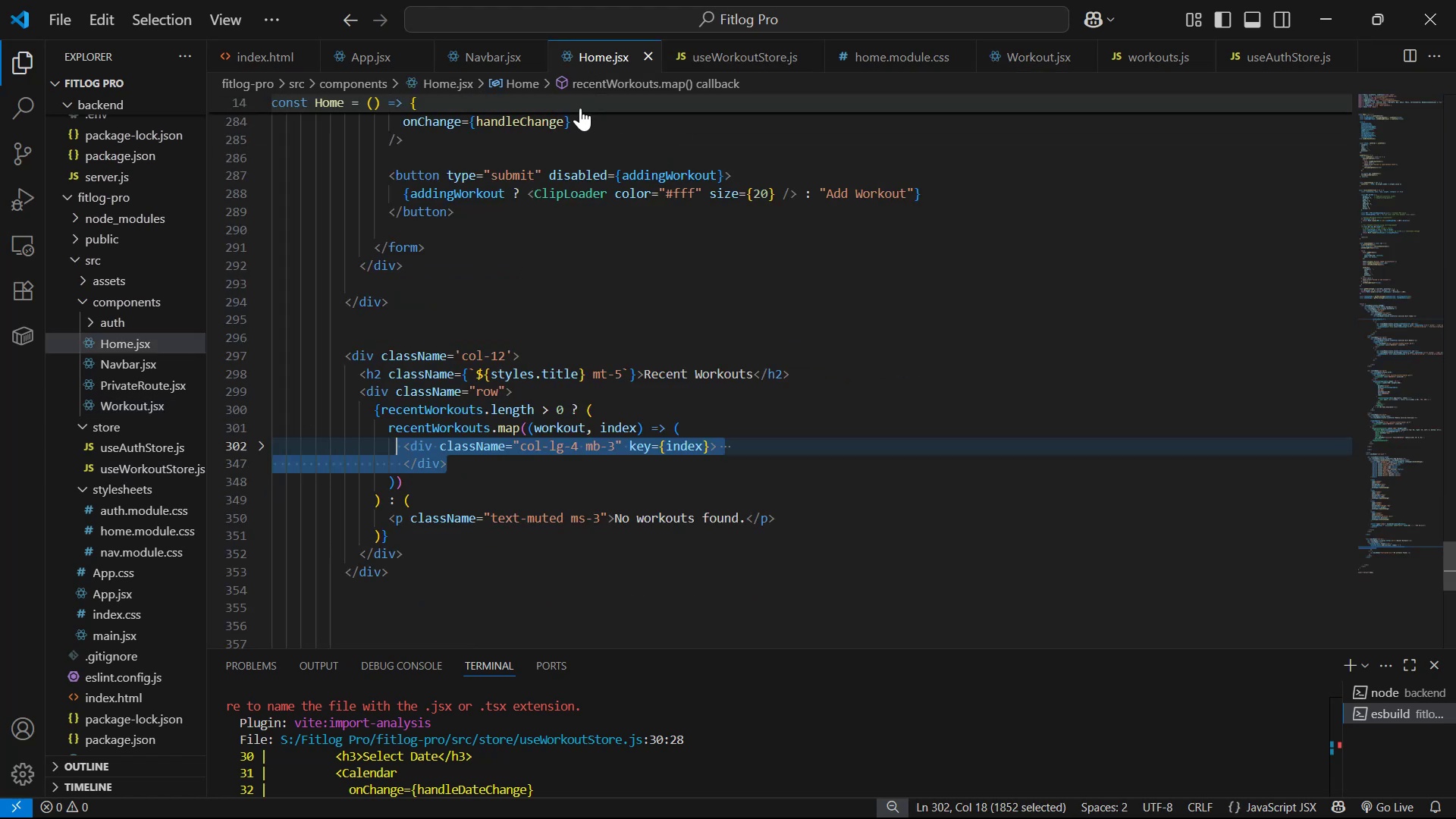 
key(Control+C)
 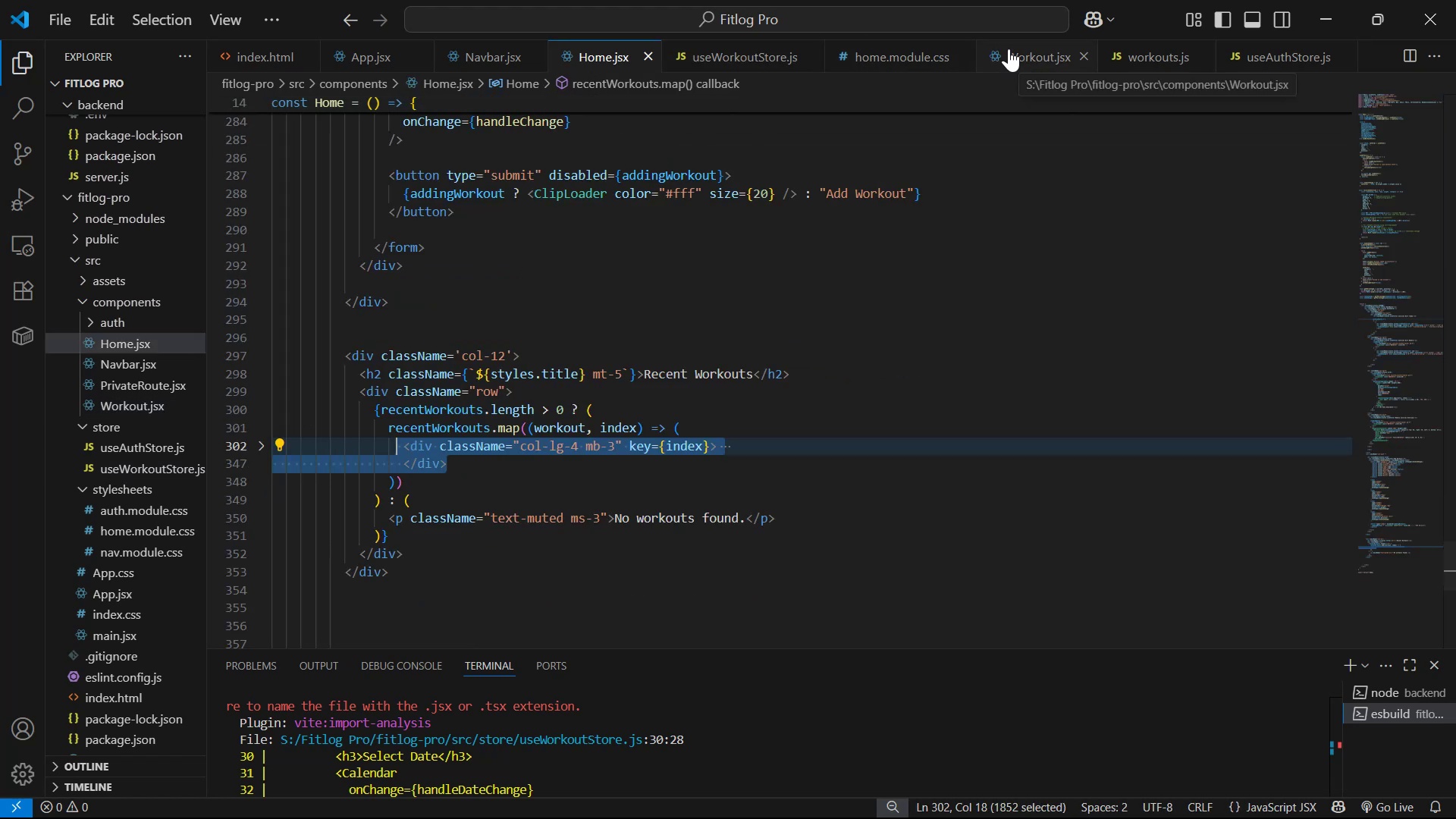 
left_click([1009, 48])
 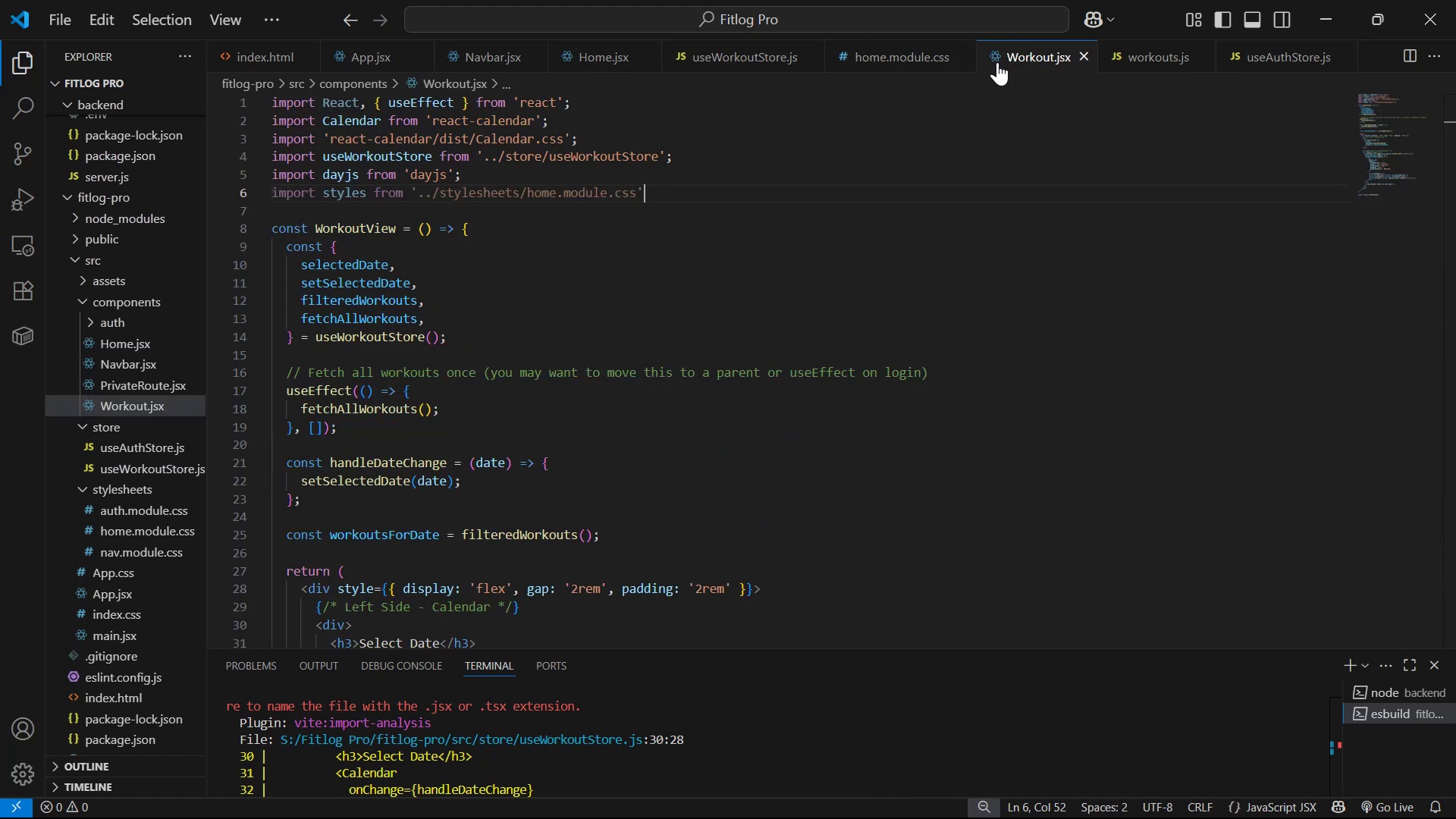 
scroll: coordinate [774, 320], scroll_direction: down, amount: 11.0
 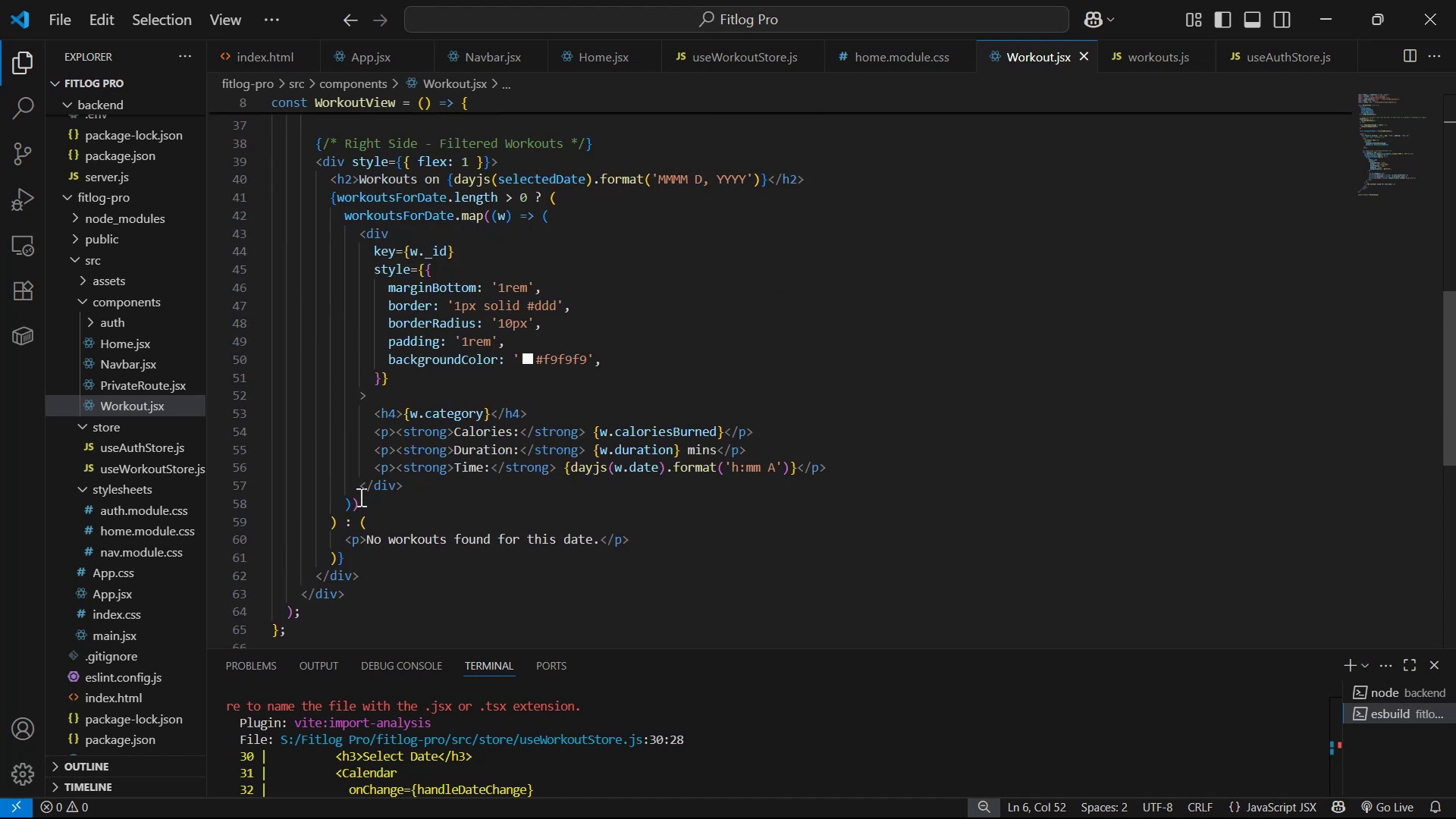 
mouse_move([628, 47])
 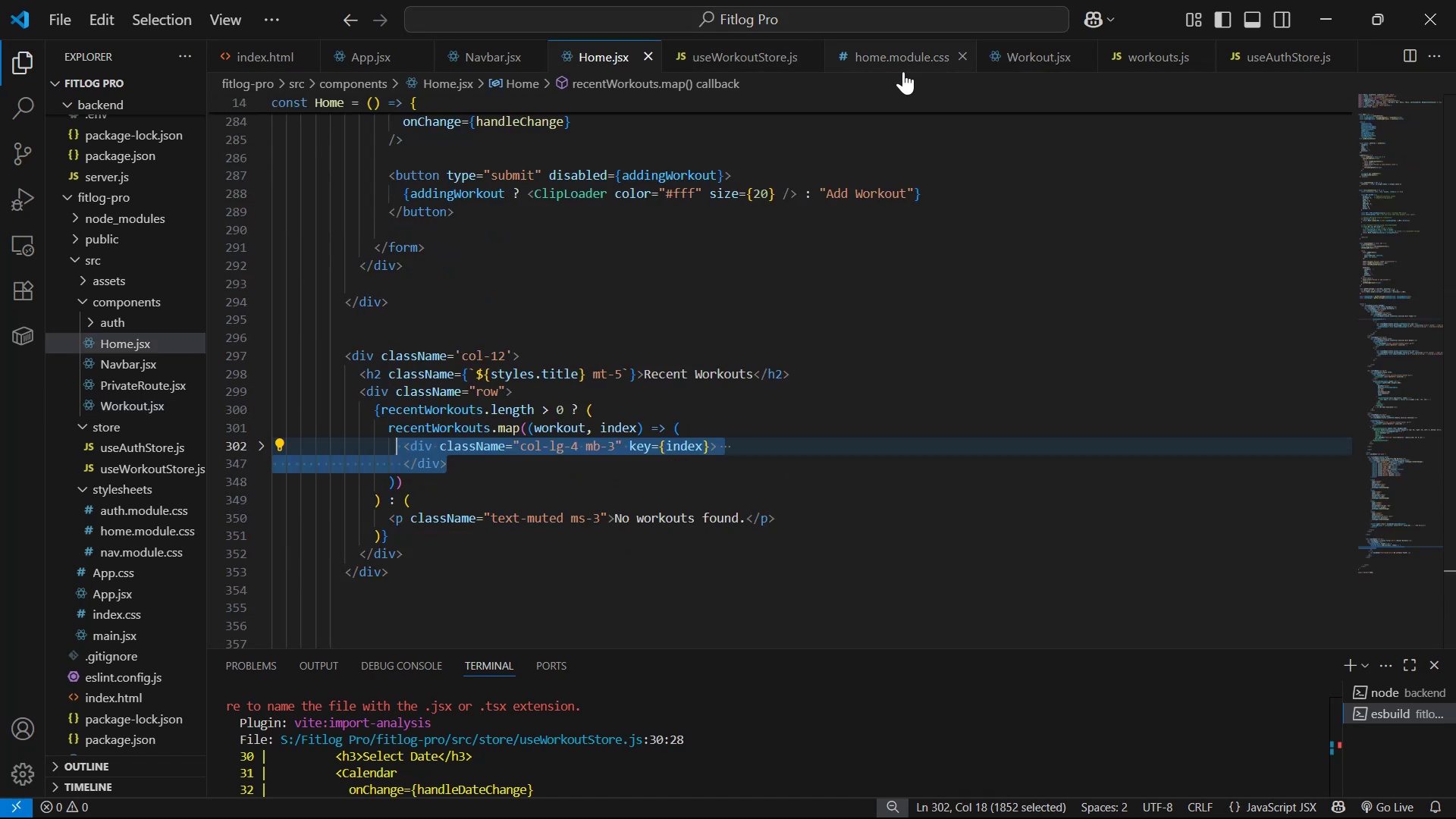 
left_click([911, 53])
 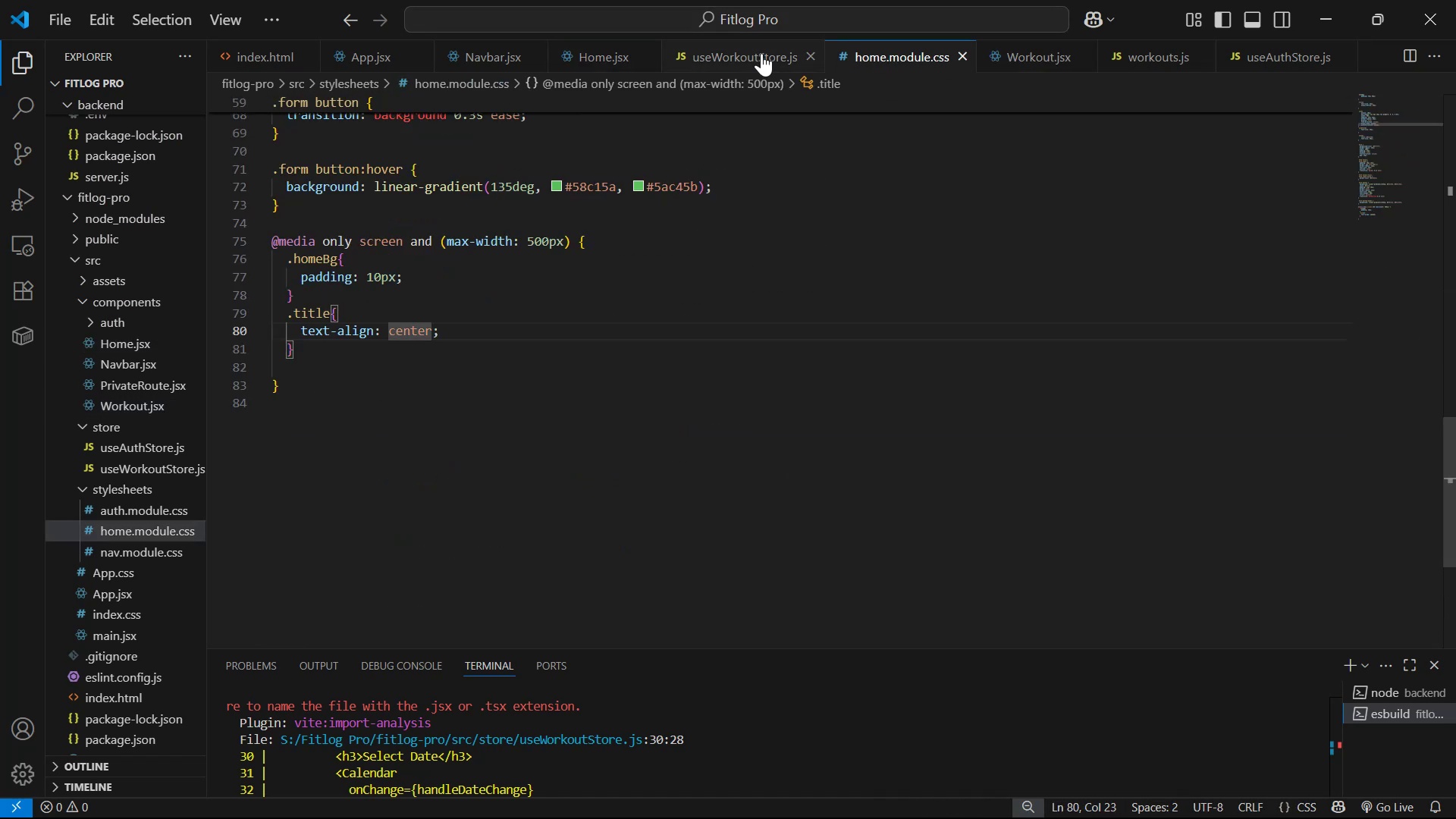 
left_click([1013, 63])
 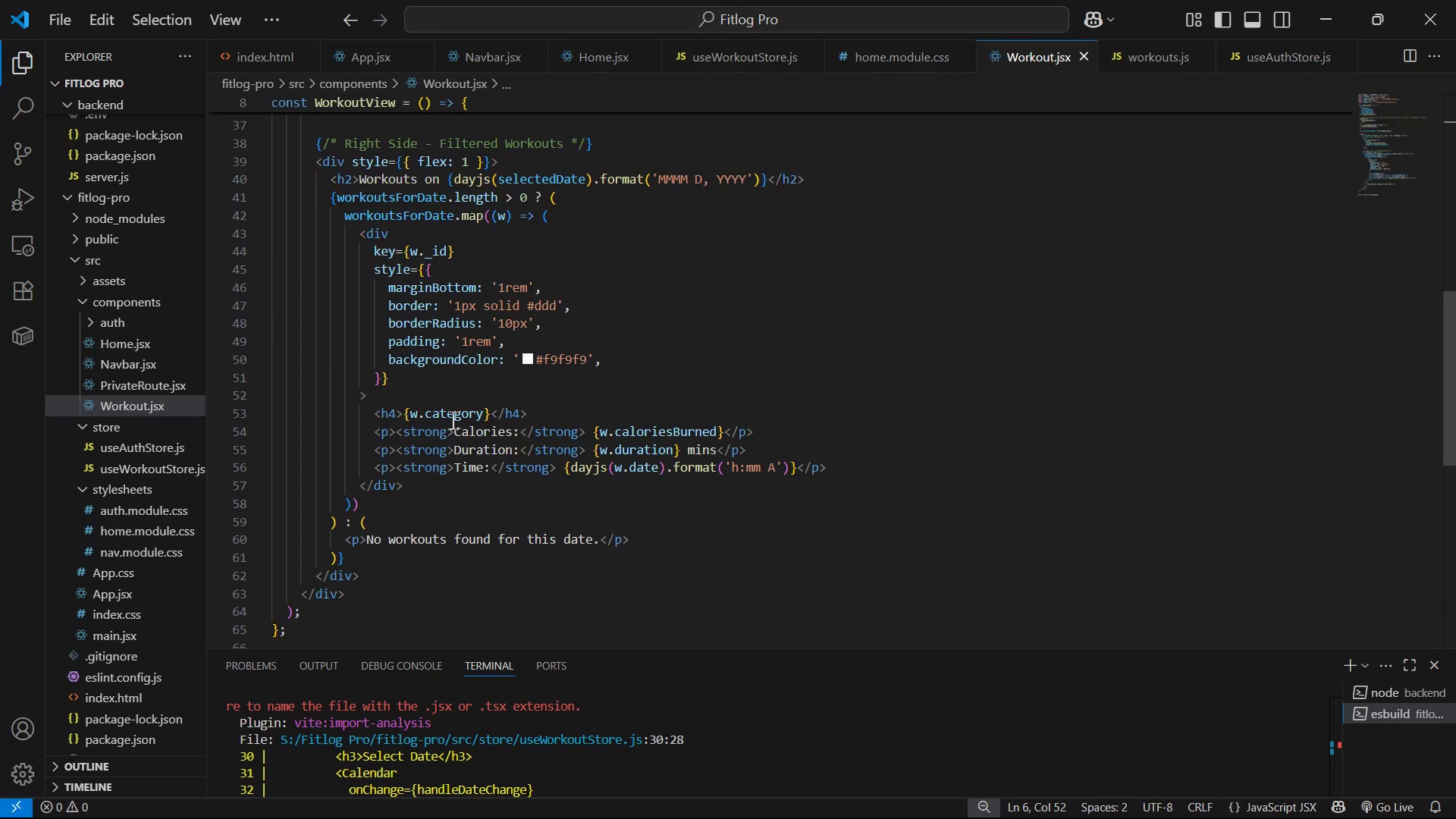 
scroll: coordinate [485, 335], scroll_direction: up, amount: 2.0
 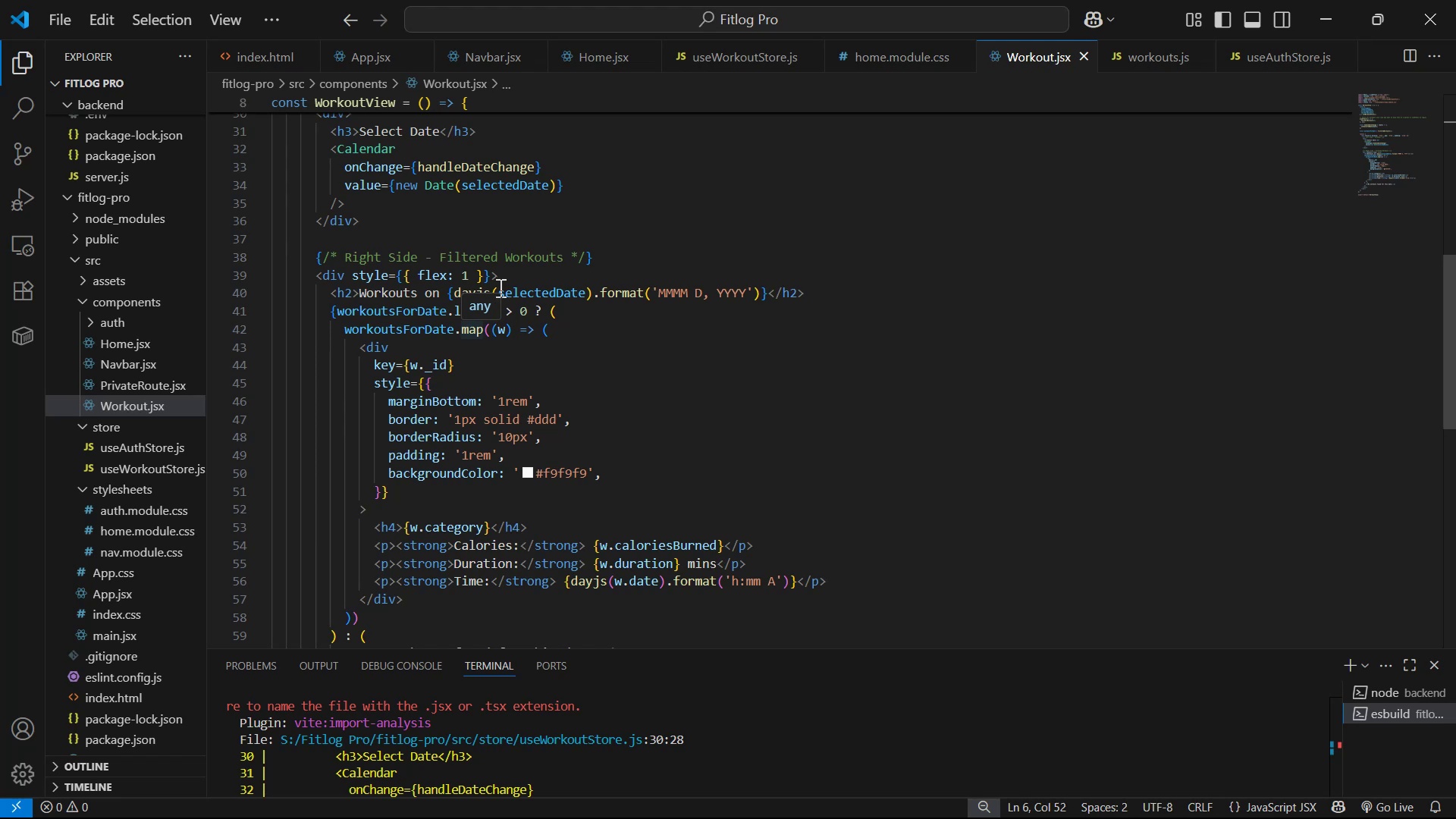 
left_click([495, 271])
 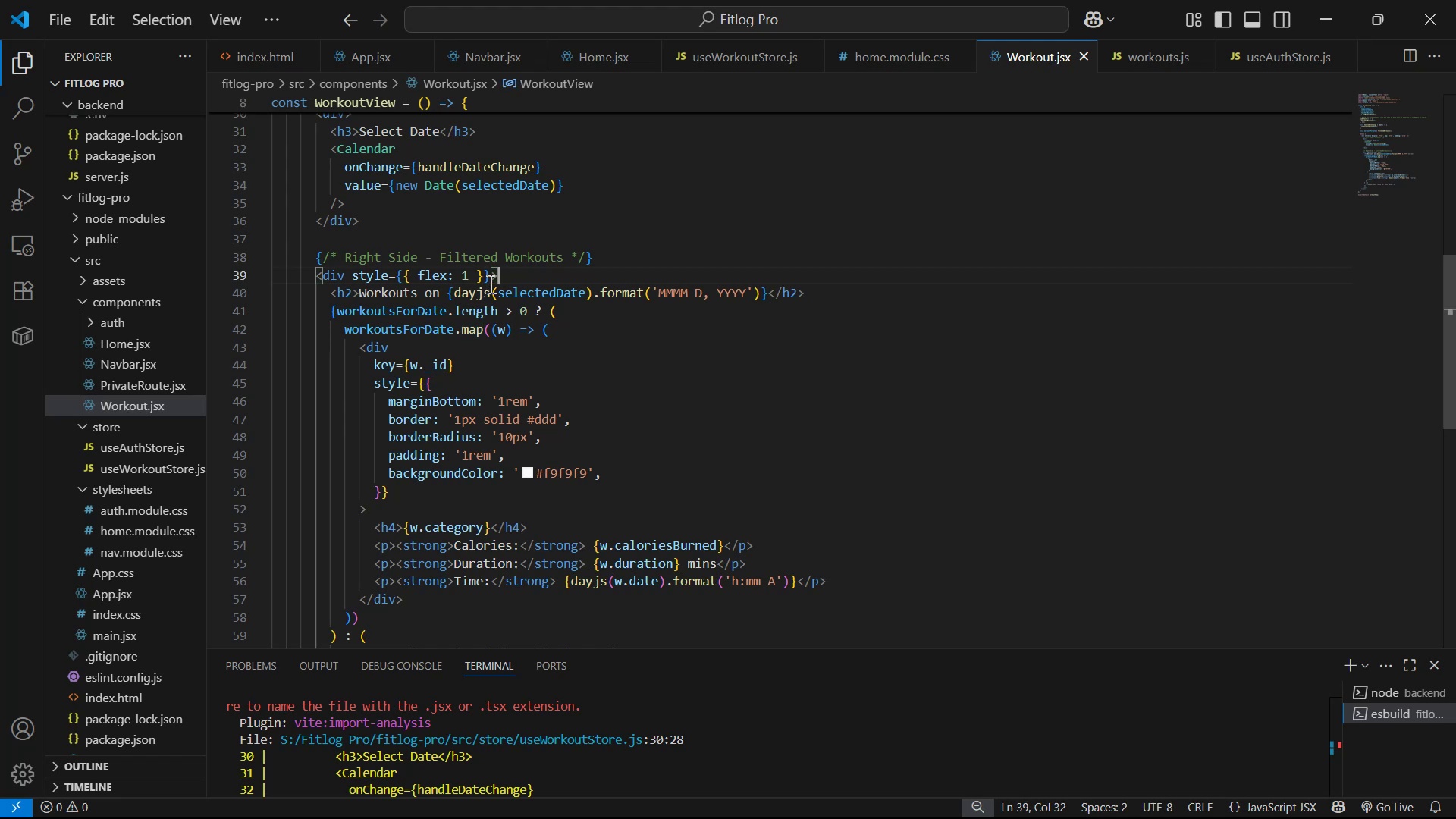 
left_click([491, 278])
 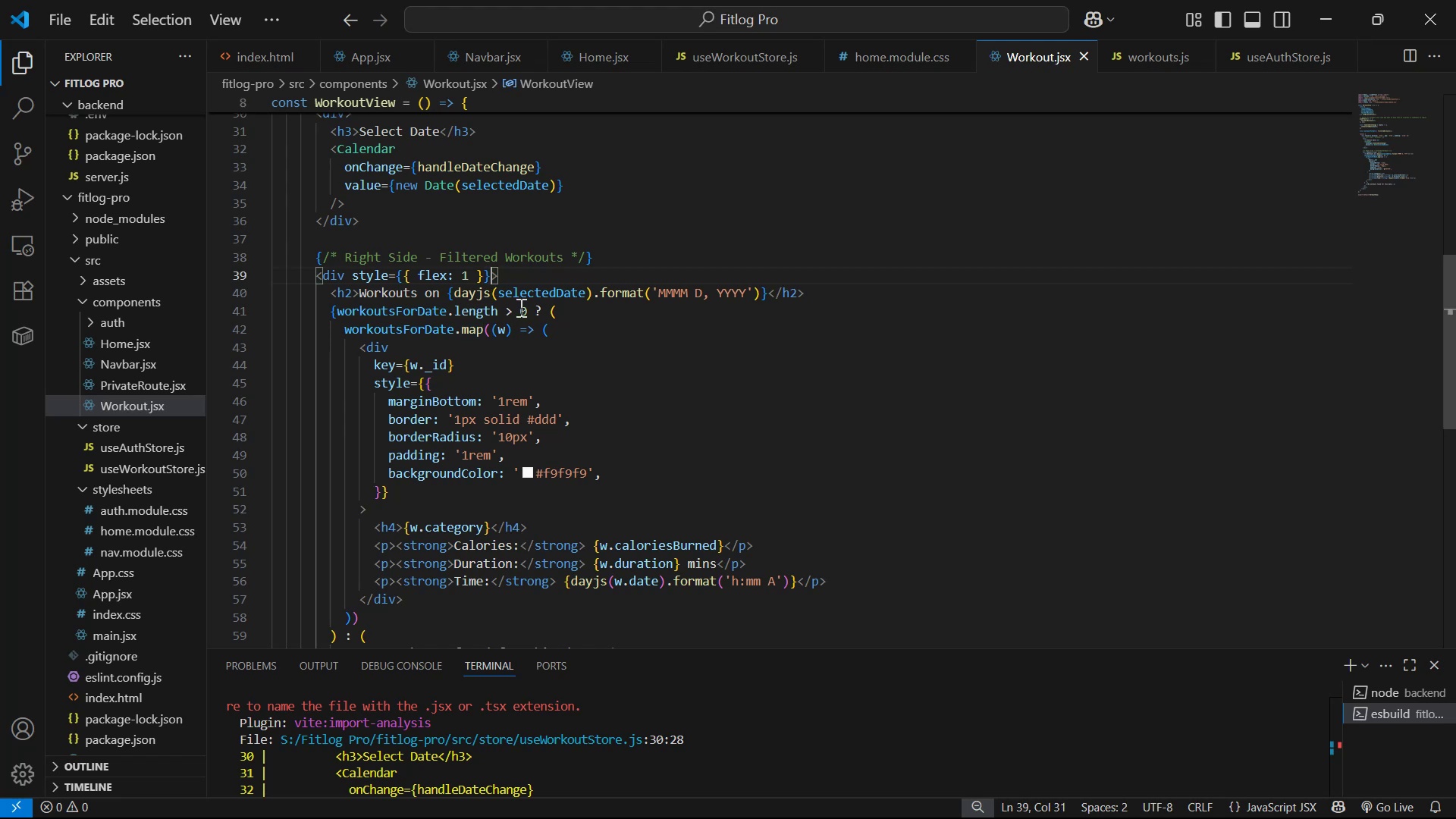 
type( cla)
 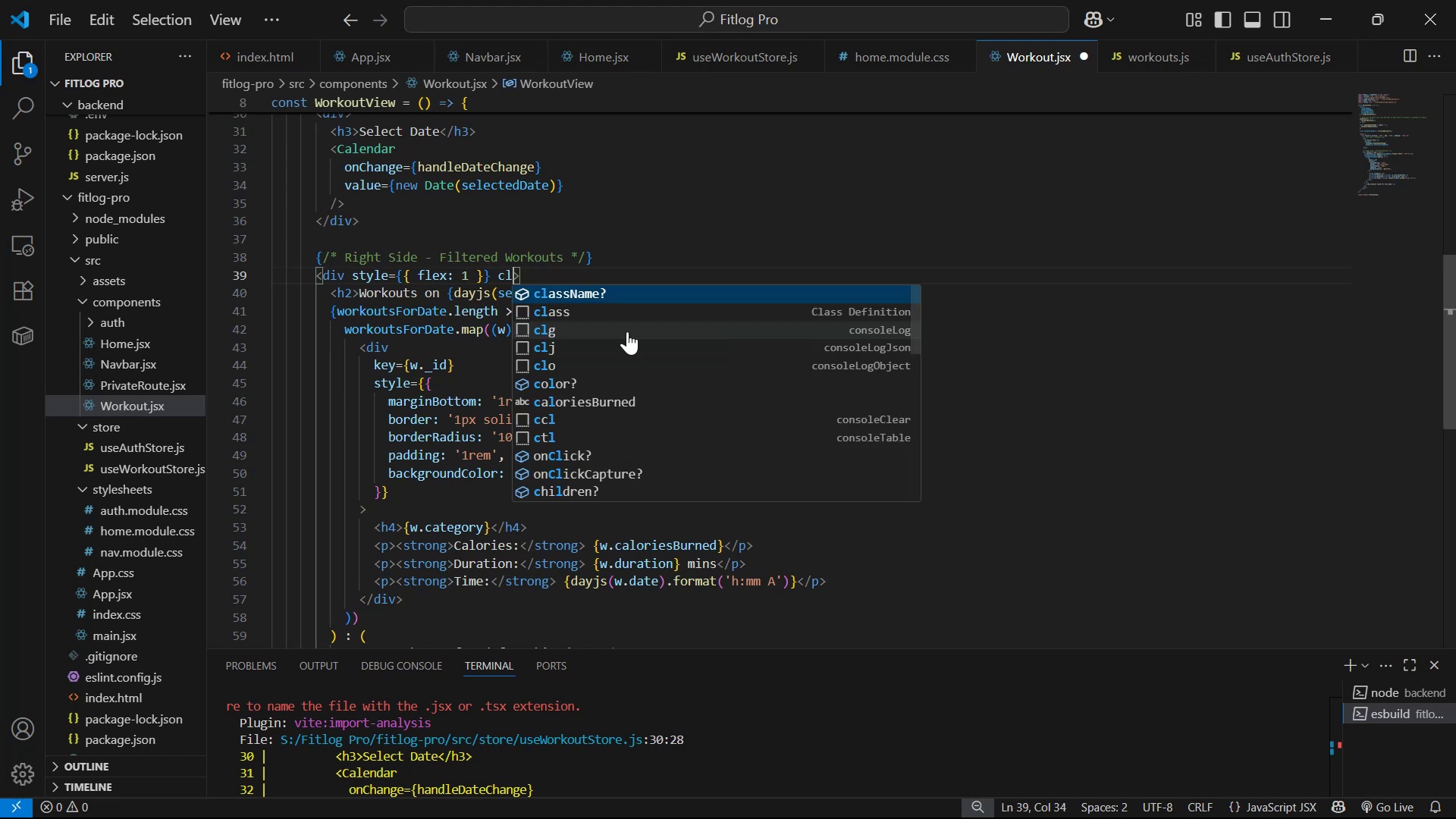 
key(Enter)
 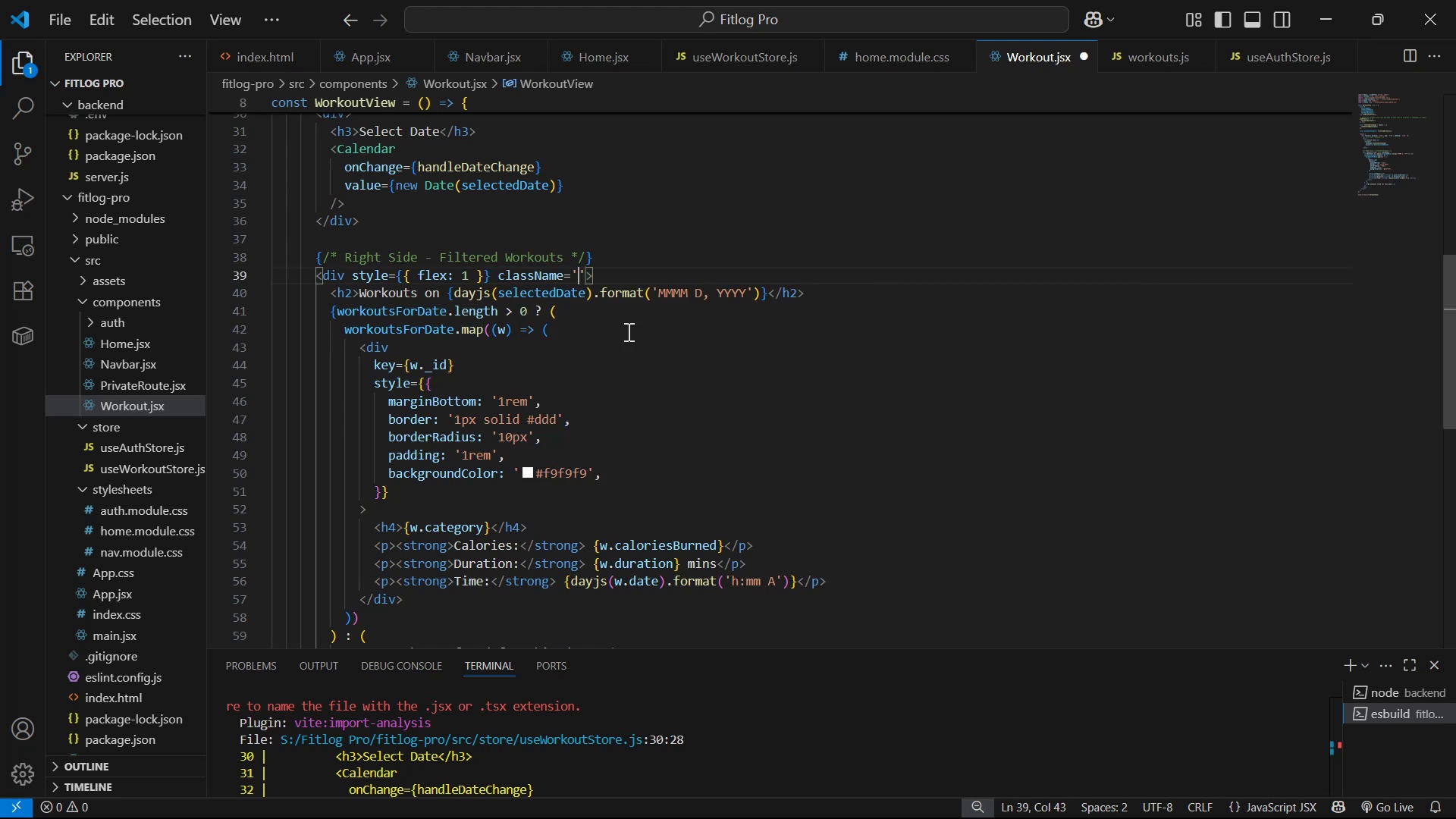 
type(row)
 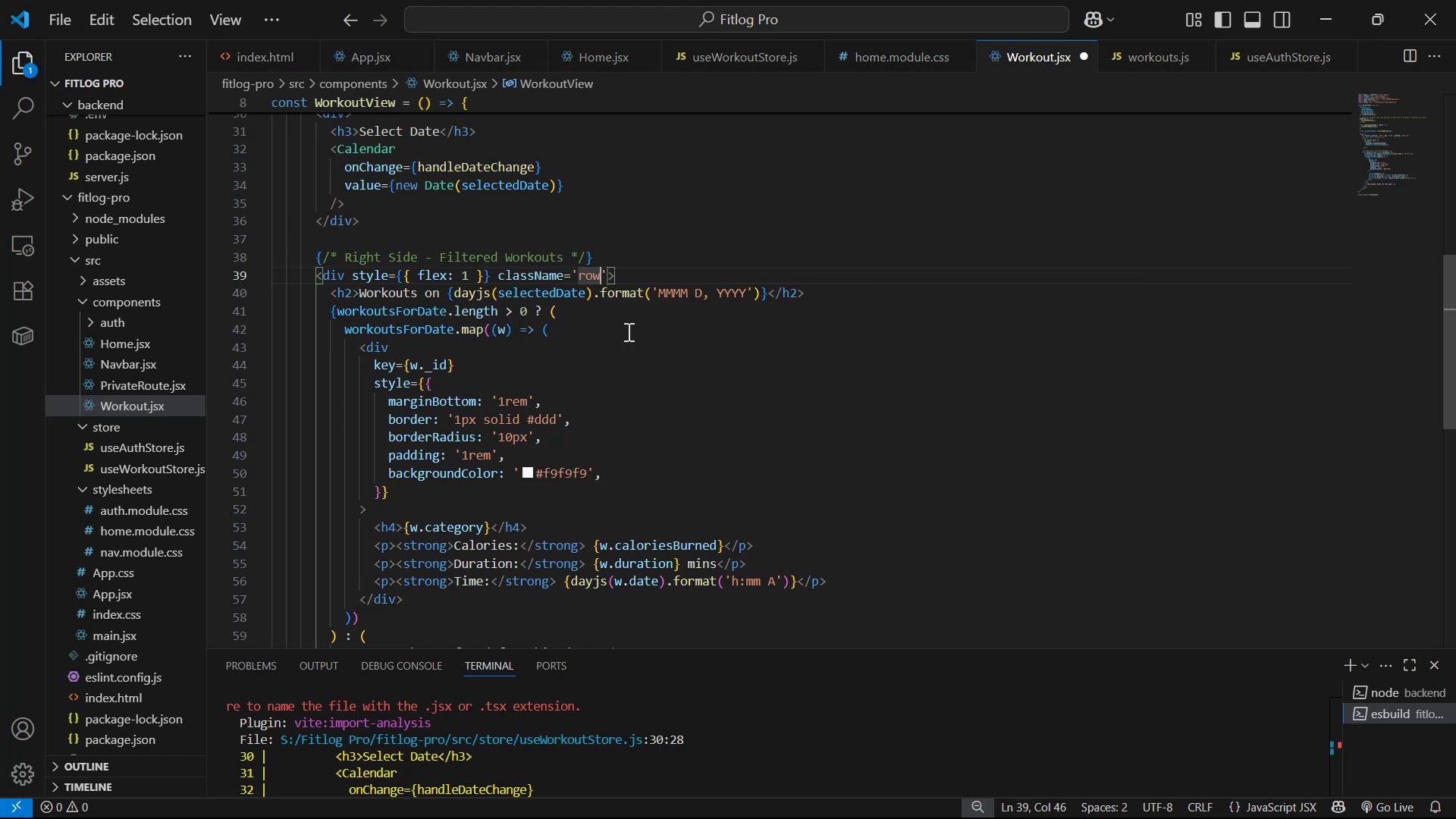 
key(Control+S)
 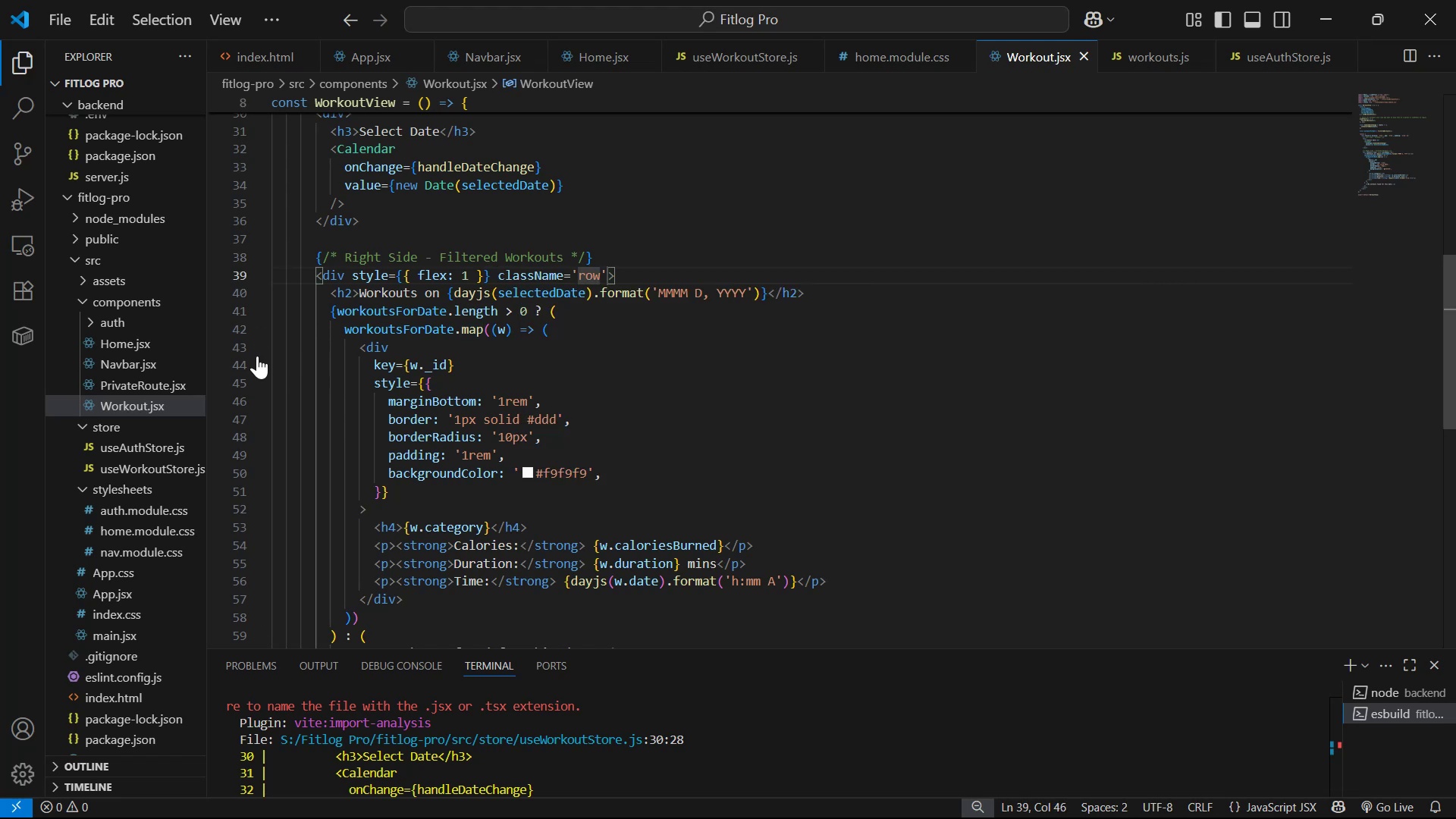 
left_click([264, 346])
 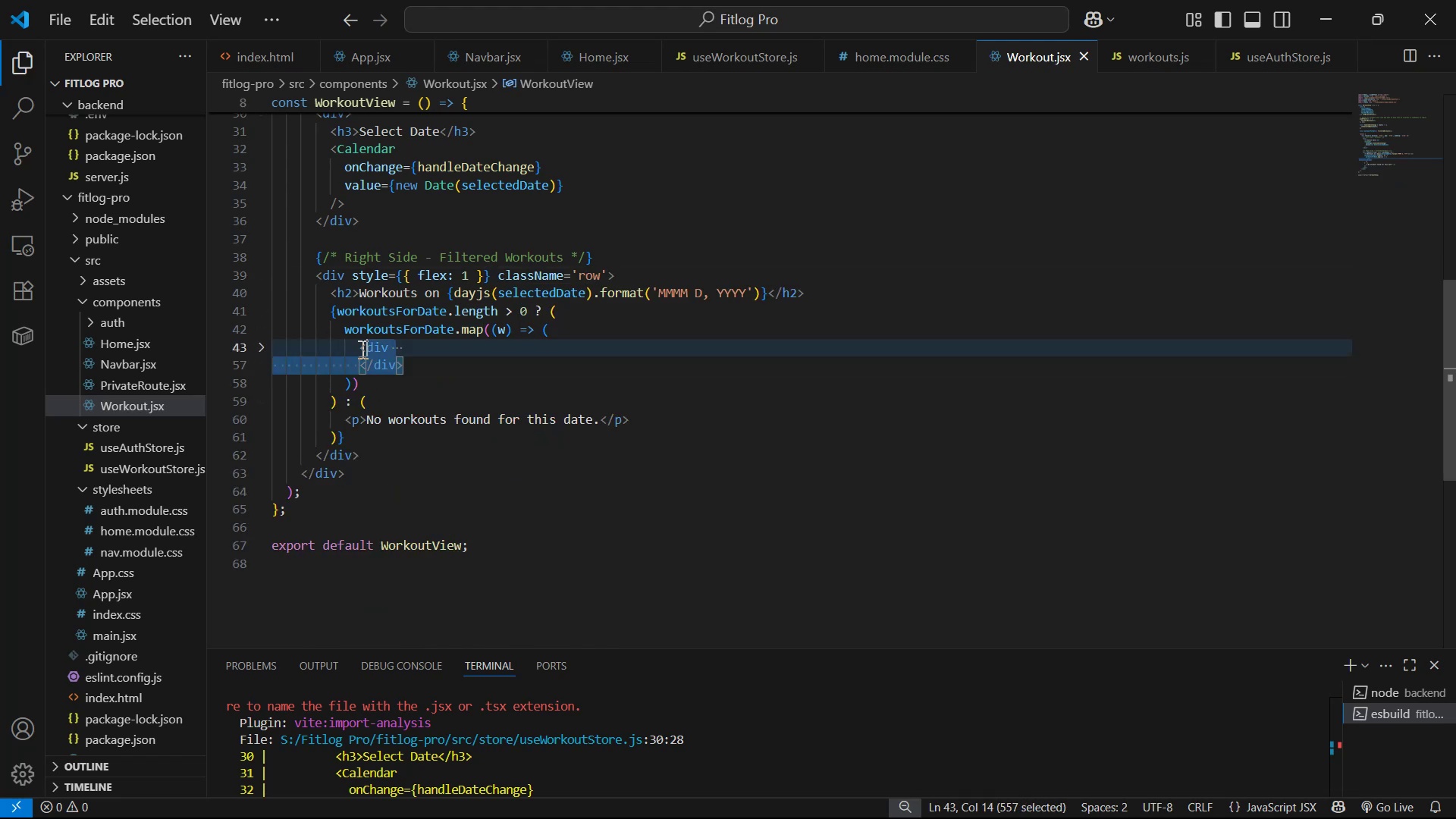 
key(Control+V)
 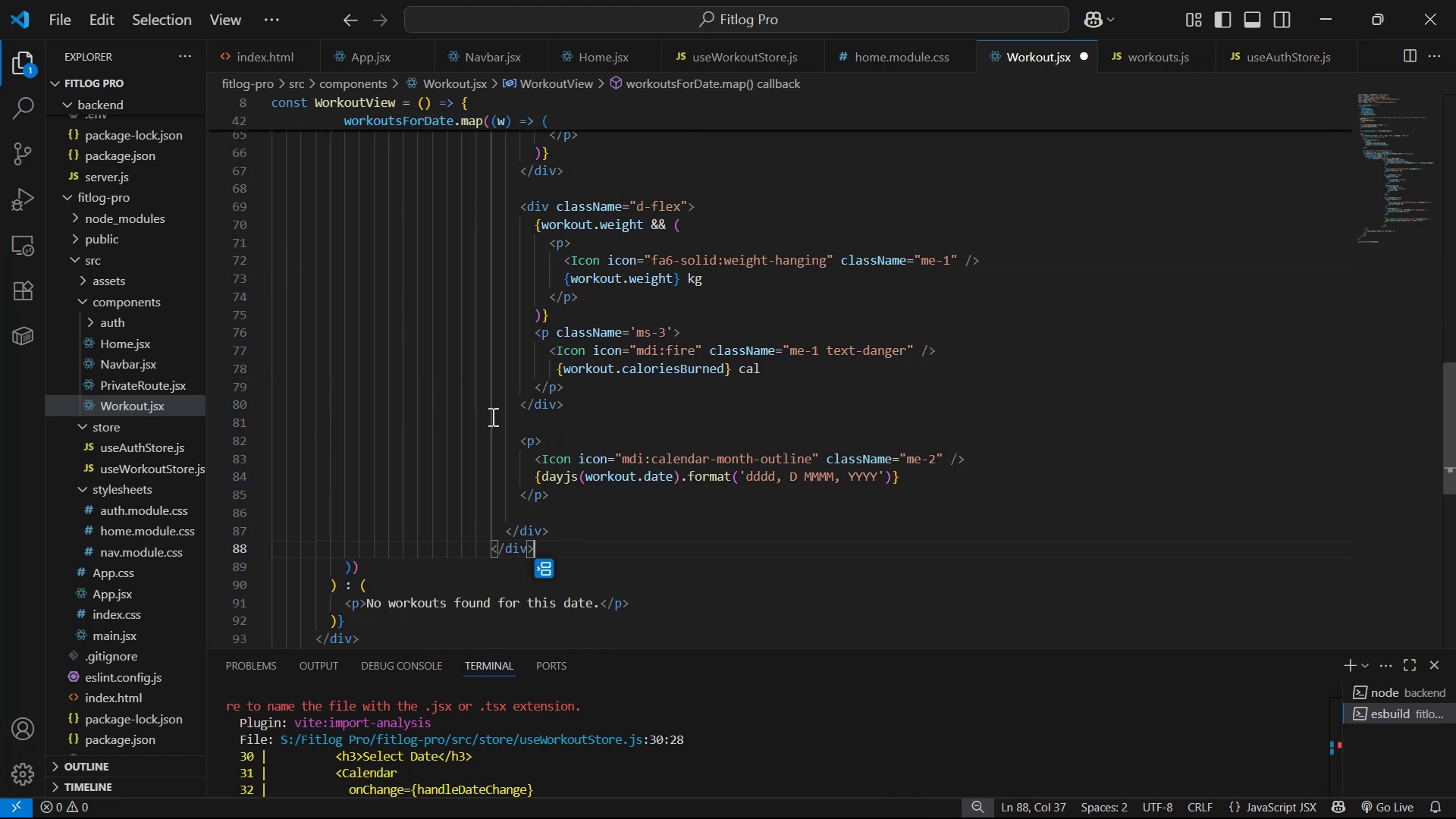 
scroll: coordinate [514, 391], scroll_direction: up, amount: 12.0
 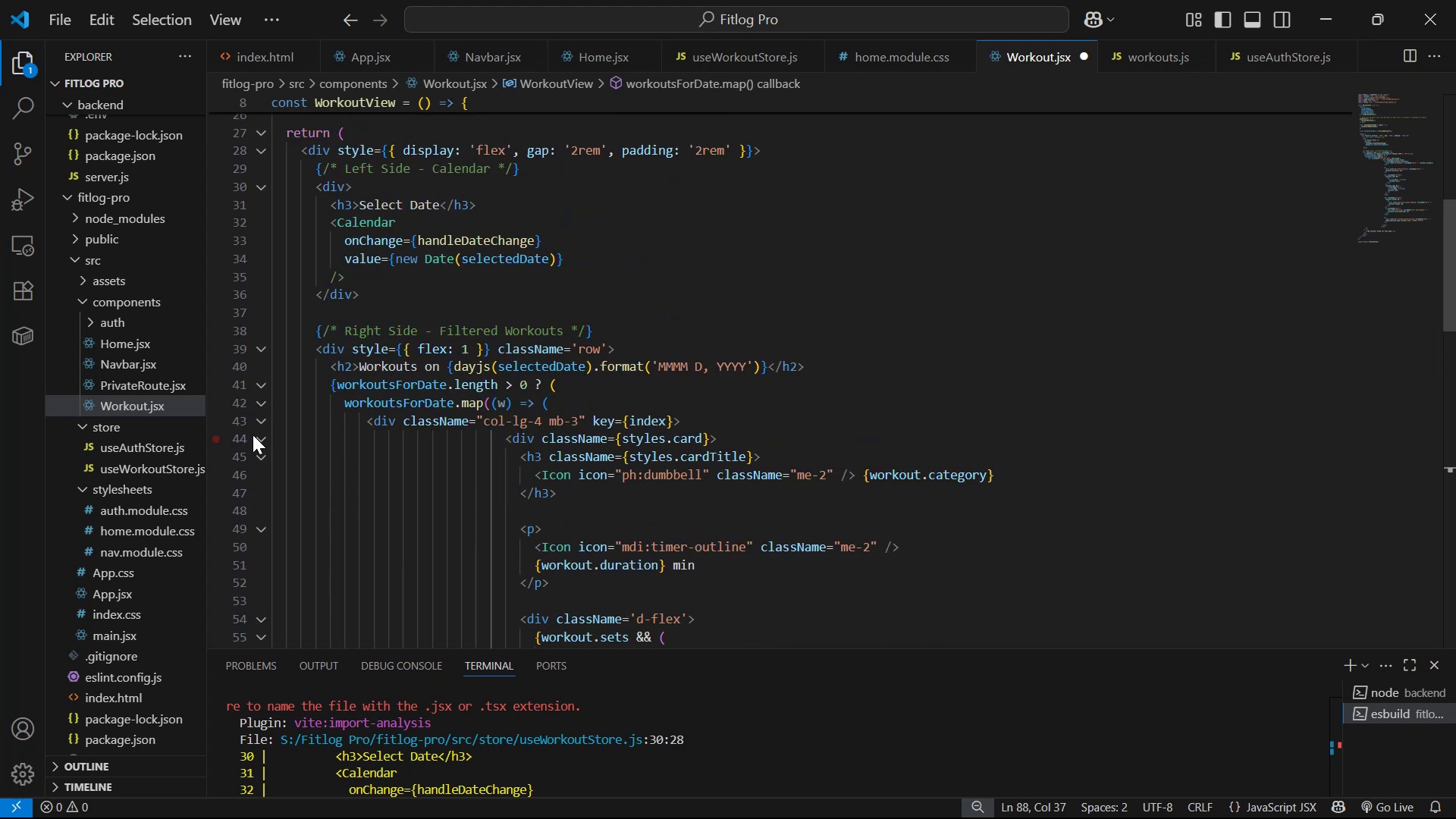 
left_click([259, 423])
 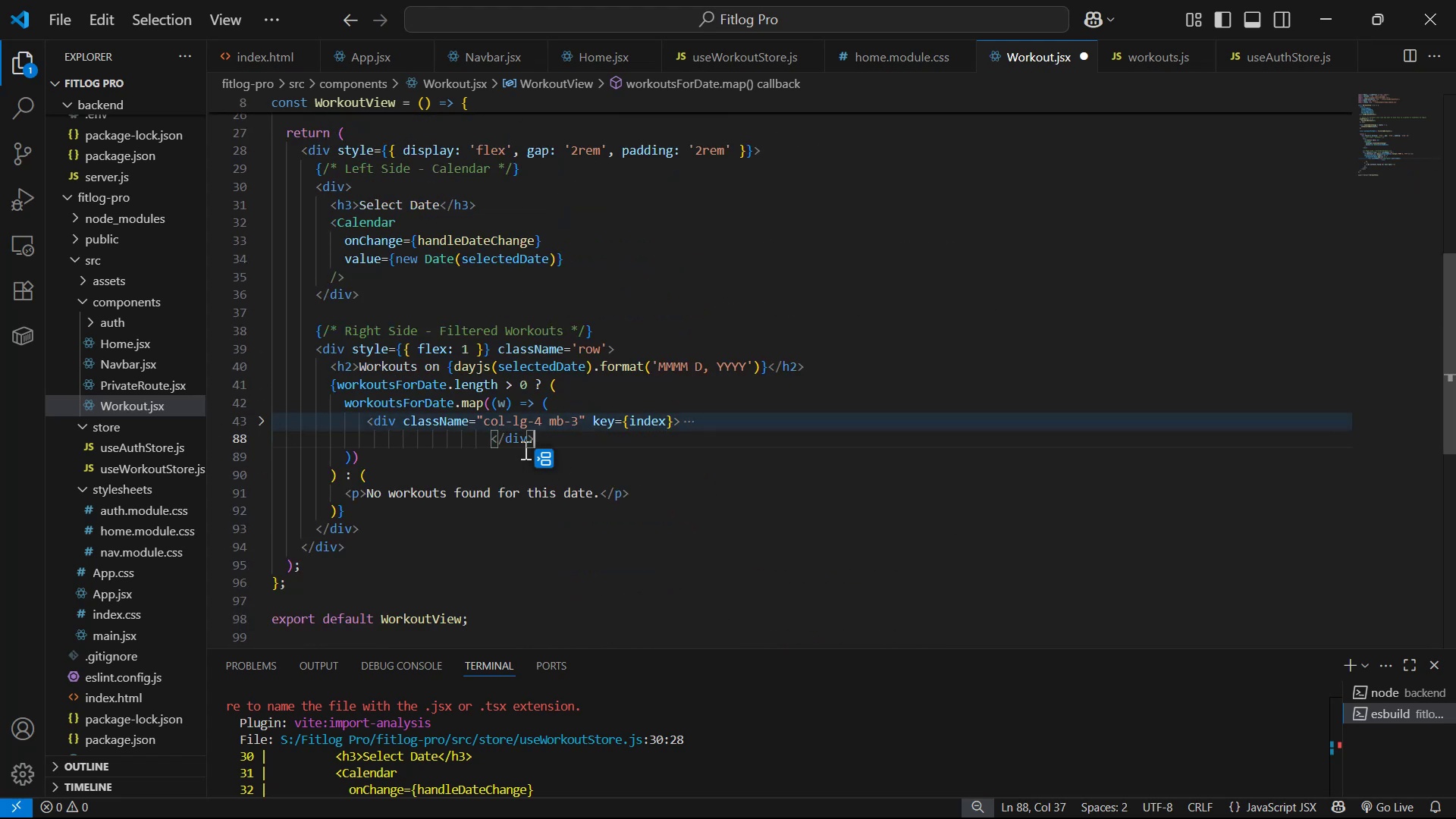 
left_click([368, 421])
 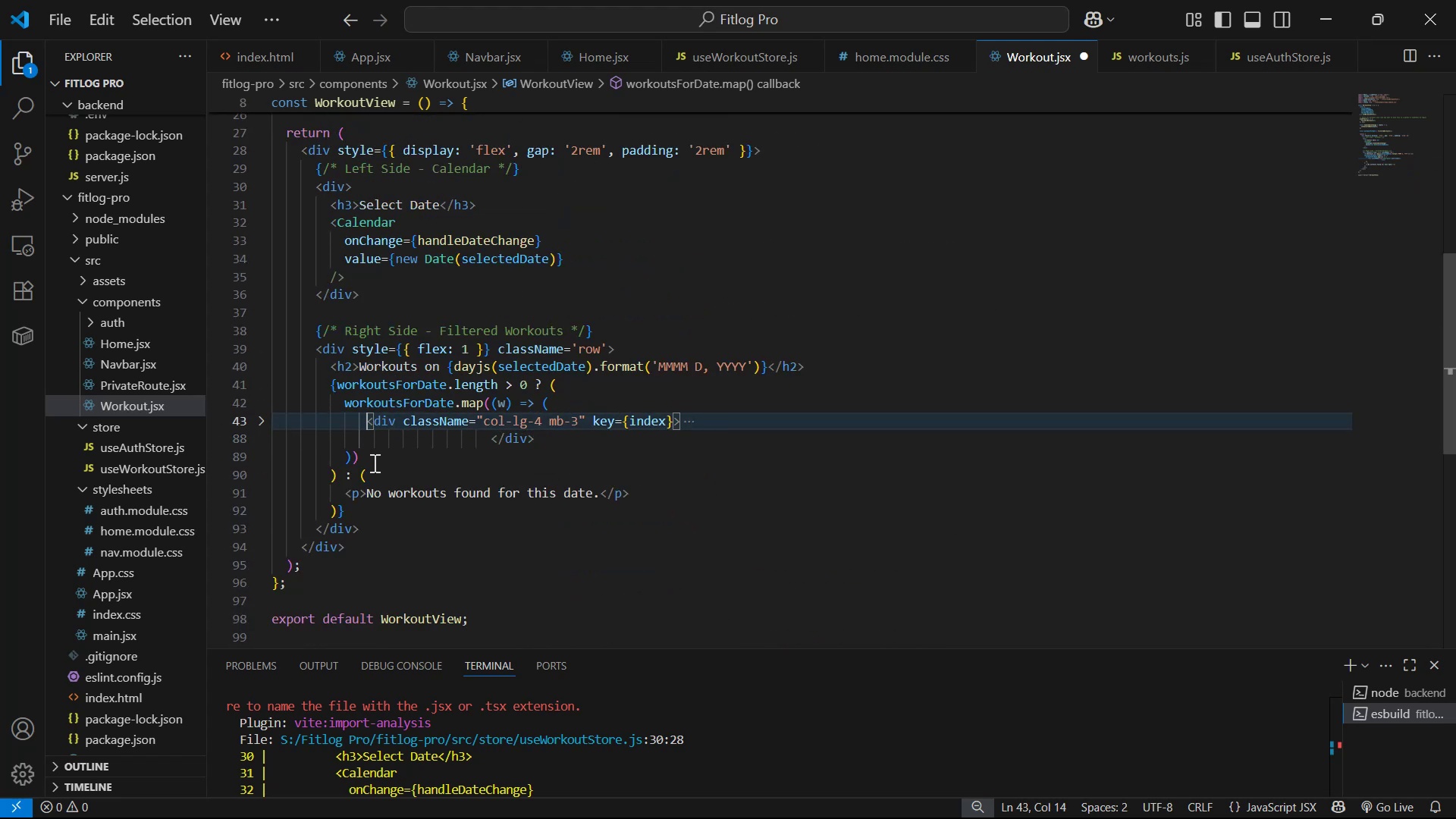 
hold_key(key=AltLeft, duration=2.24)
hold_key(key=ShiftLeft, duration=0.93)
left_click([367, 444])
 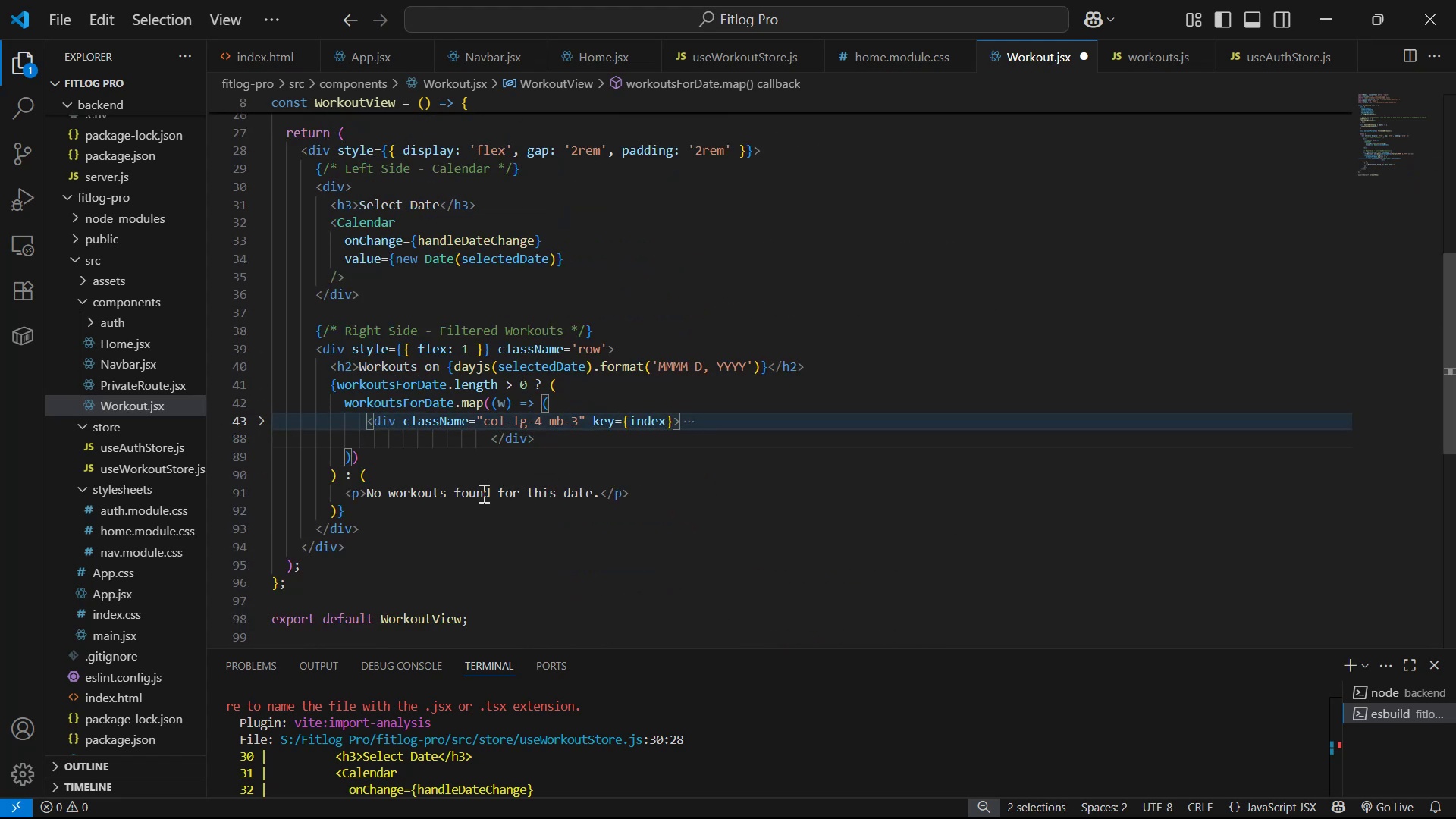 
key(Backspace)
 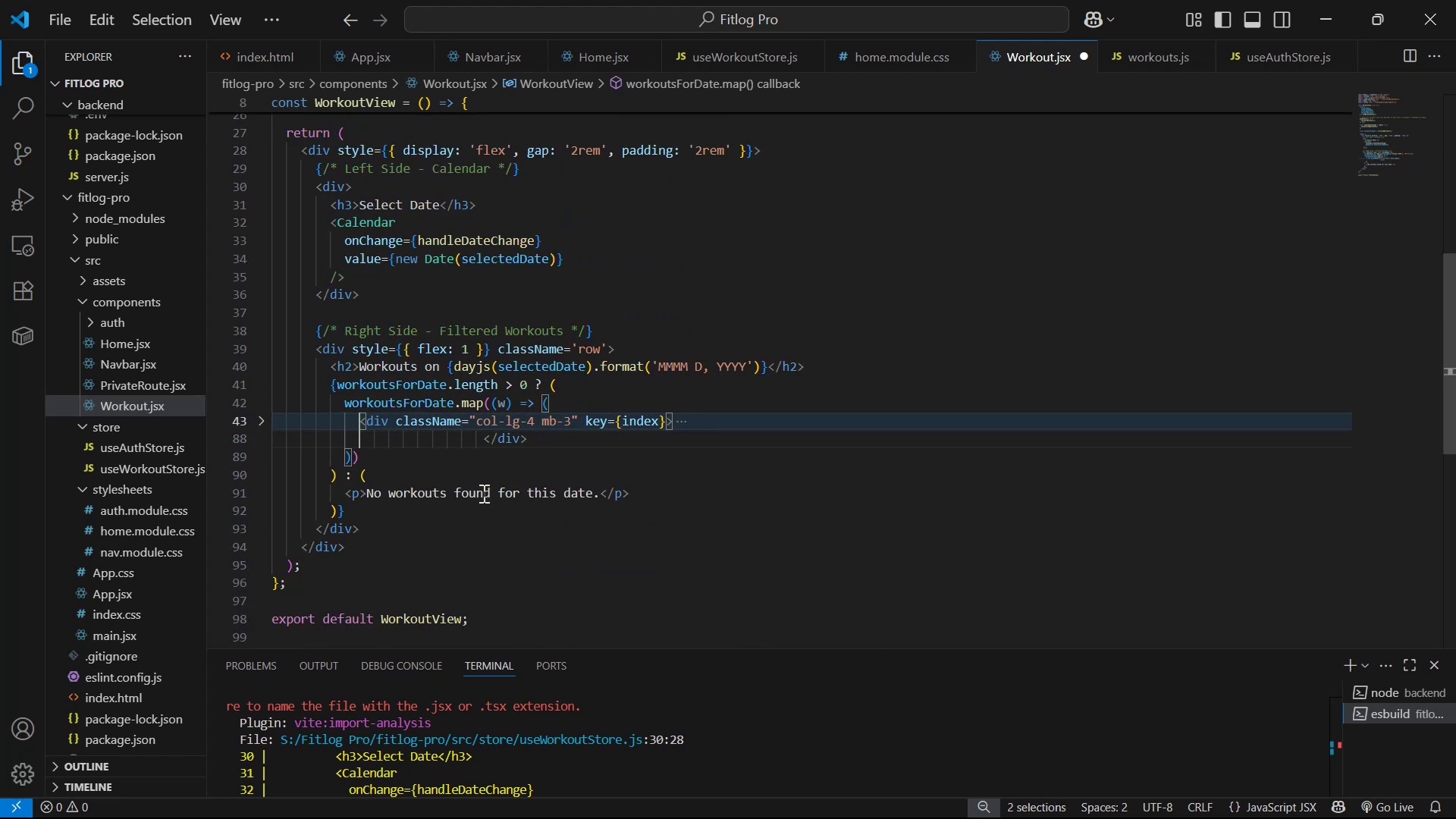 
key(Backspace)
 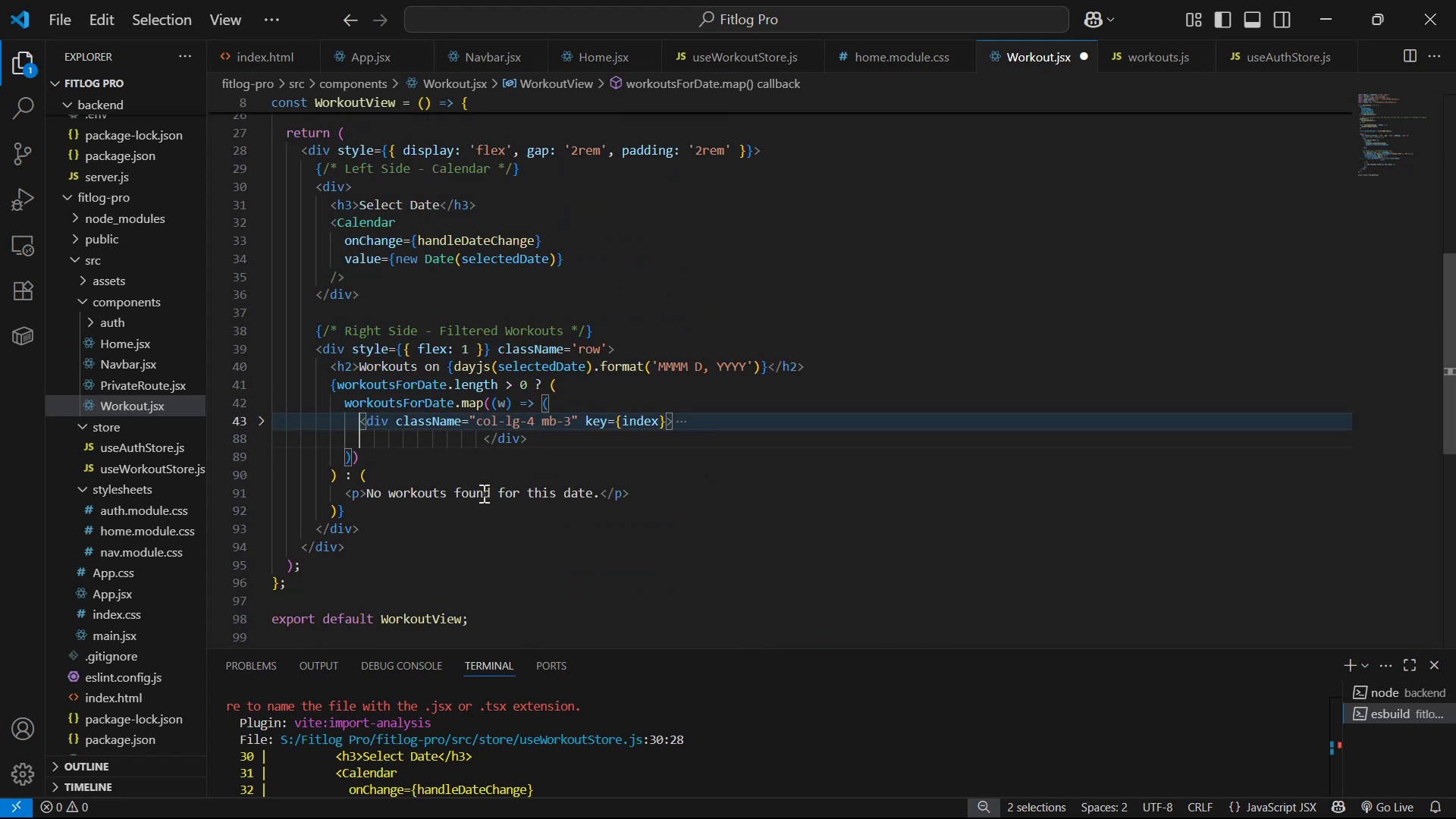 
key(Backspace)
 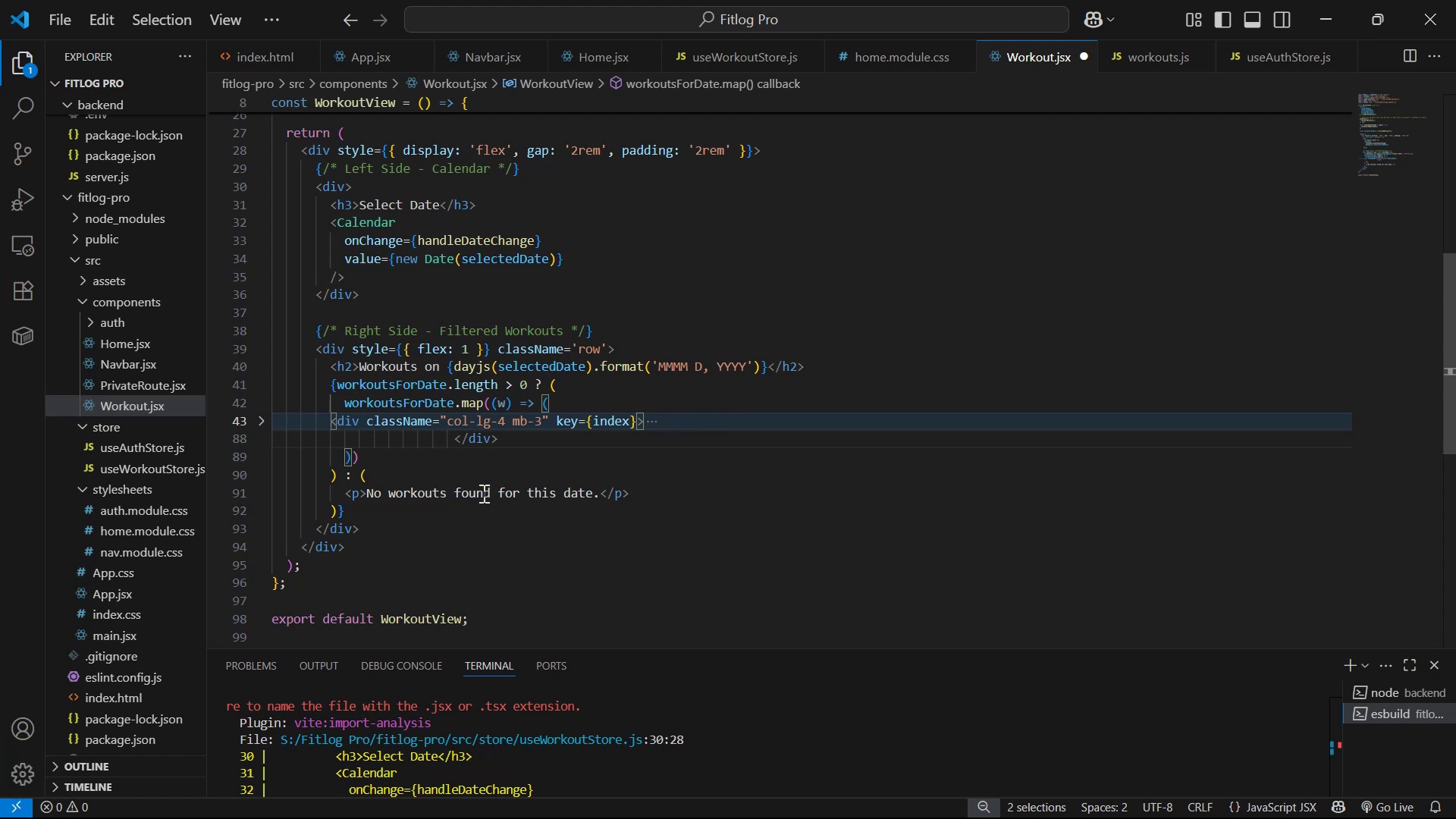 
key(Backspace)
 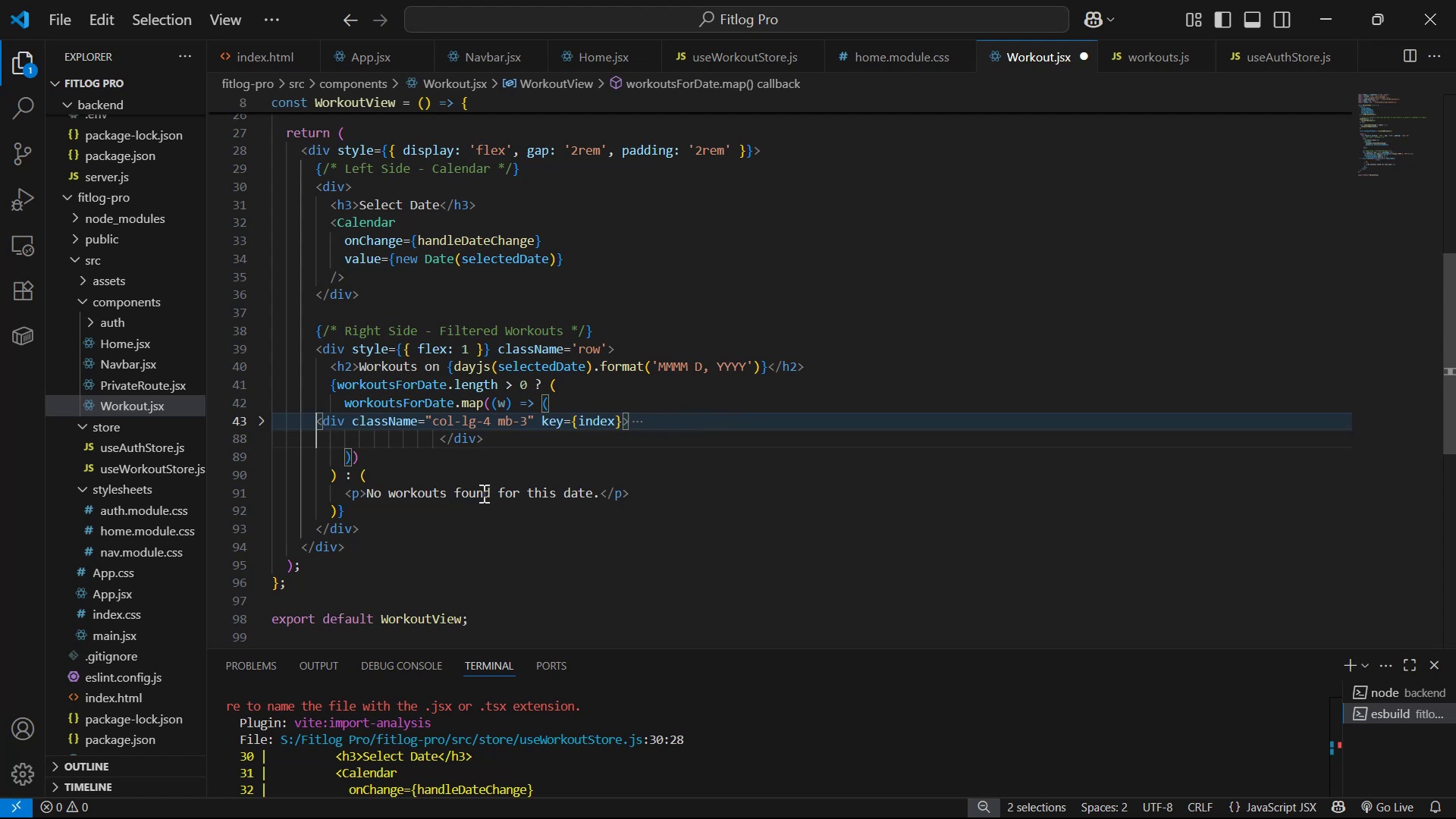 
key(Backspace)
 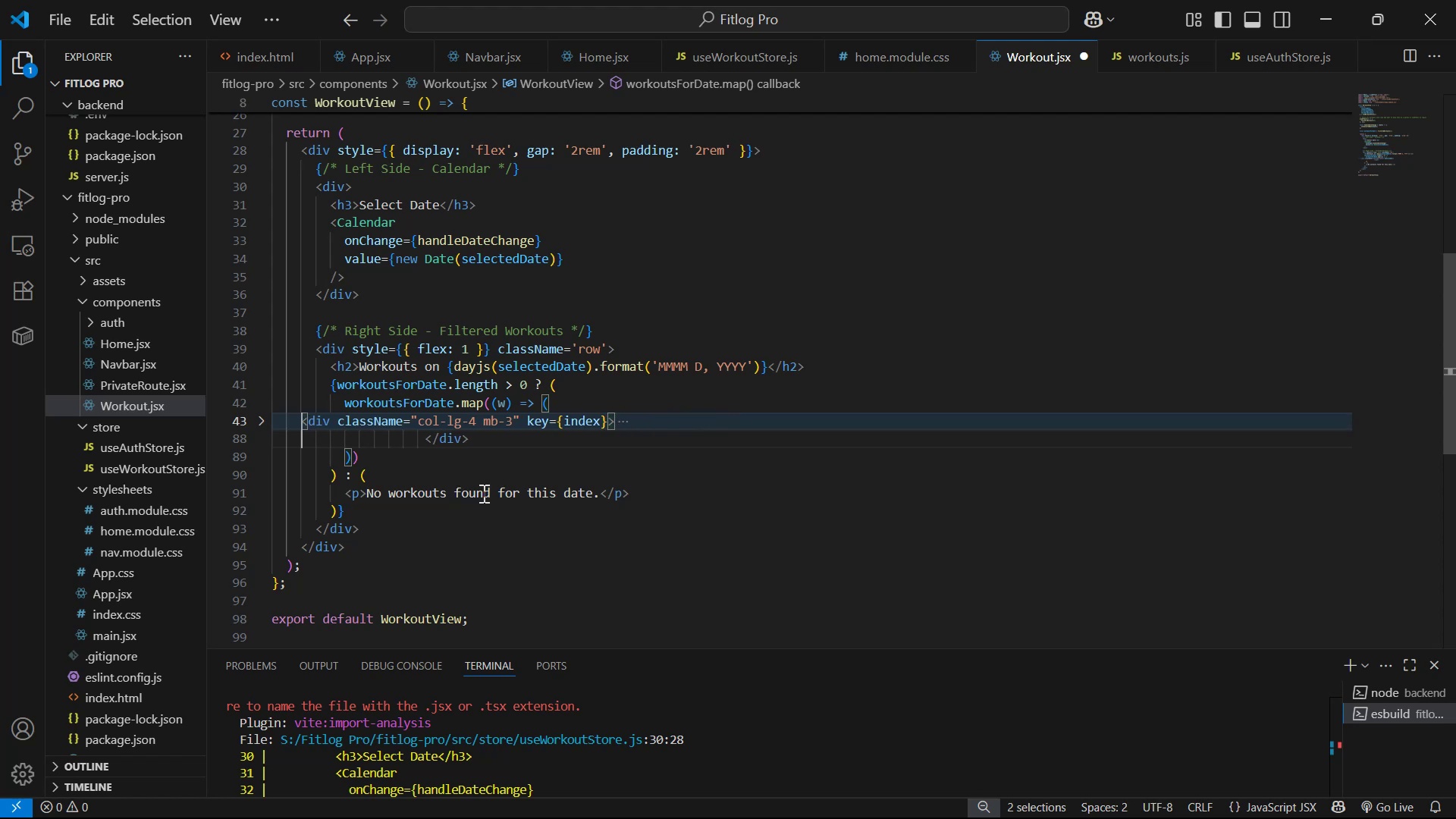 
key(Backspace)
 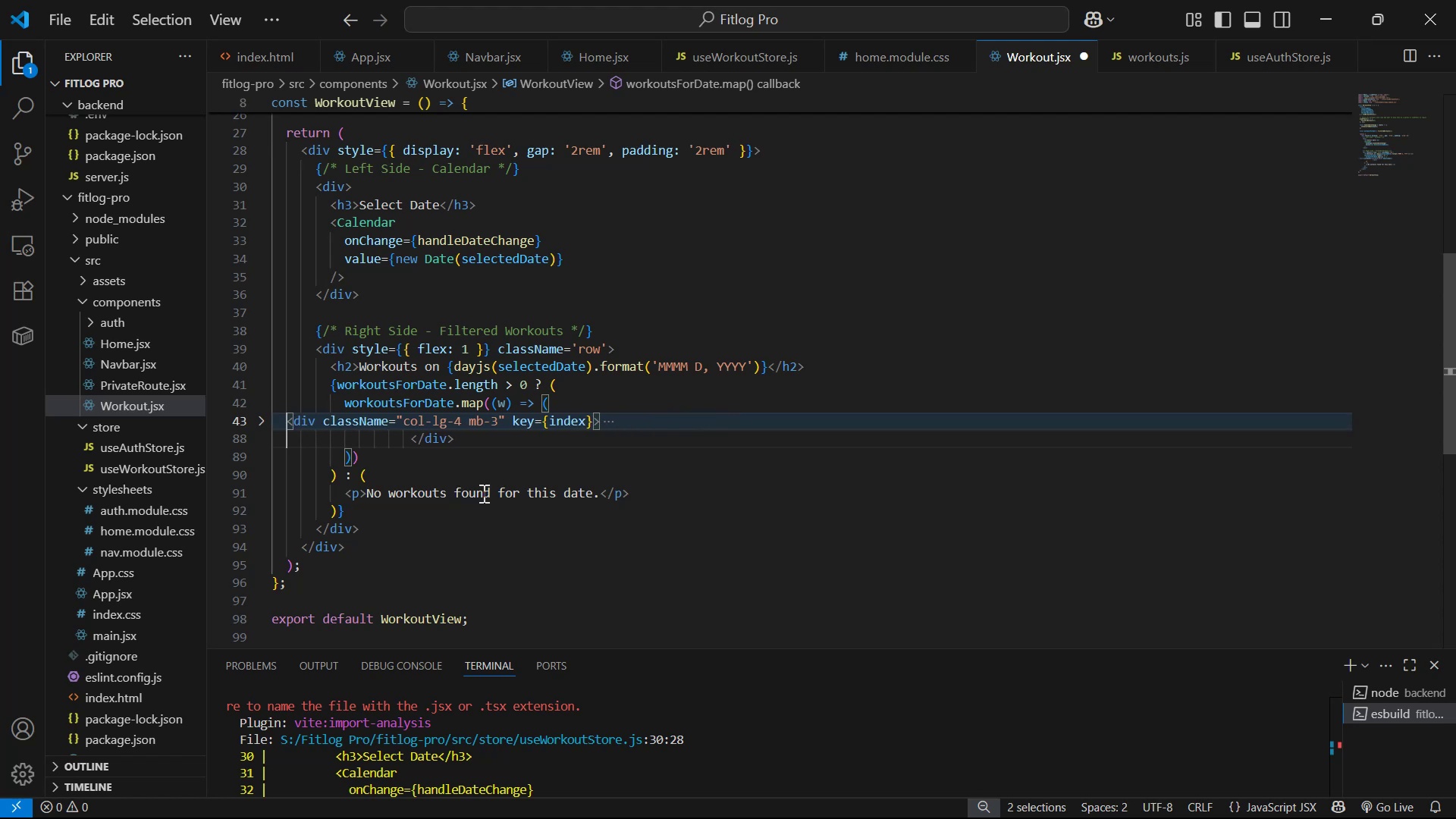 
key(Backspace)
 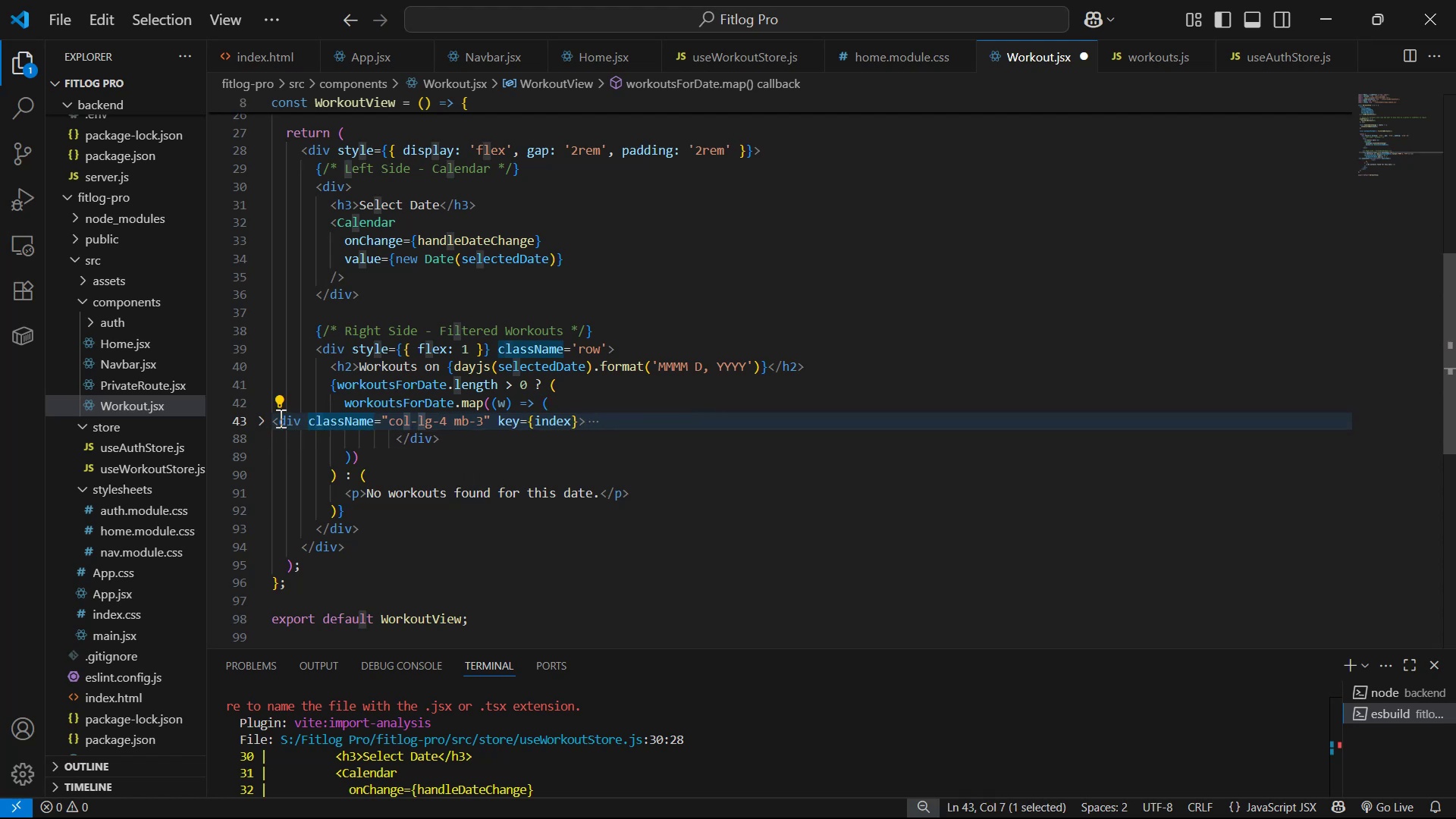 
left_click([273, 423])
 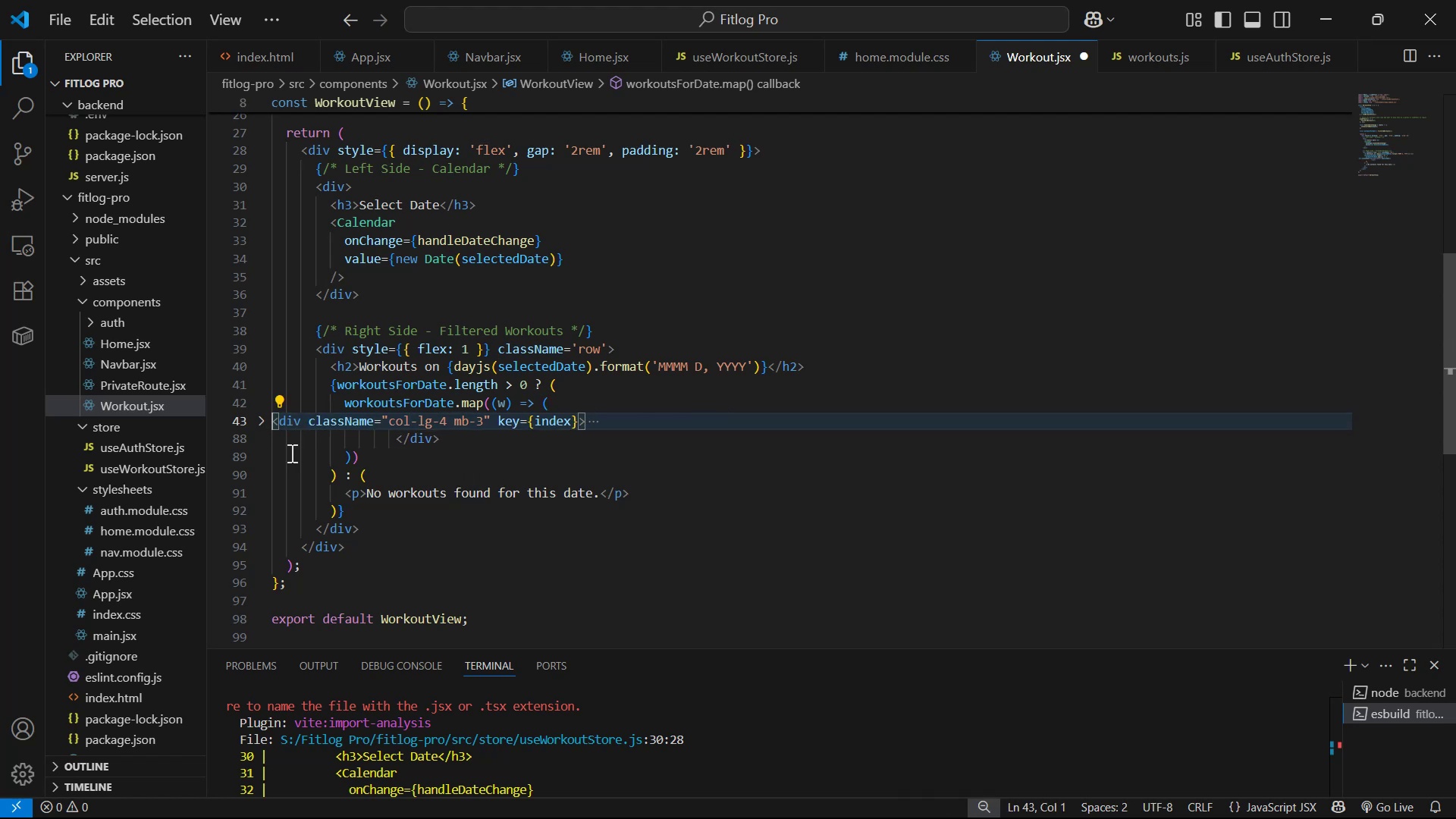 
key(Tab)
 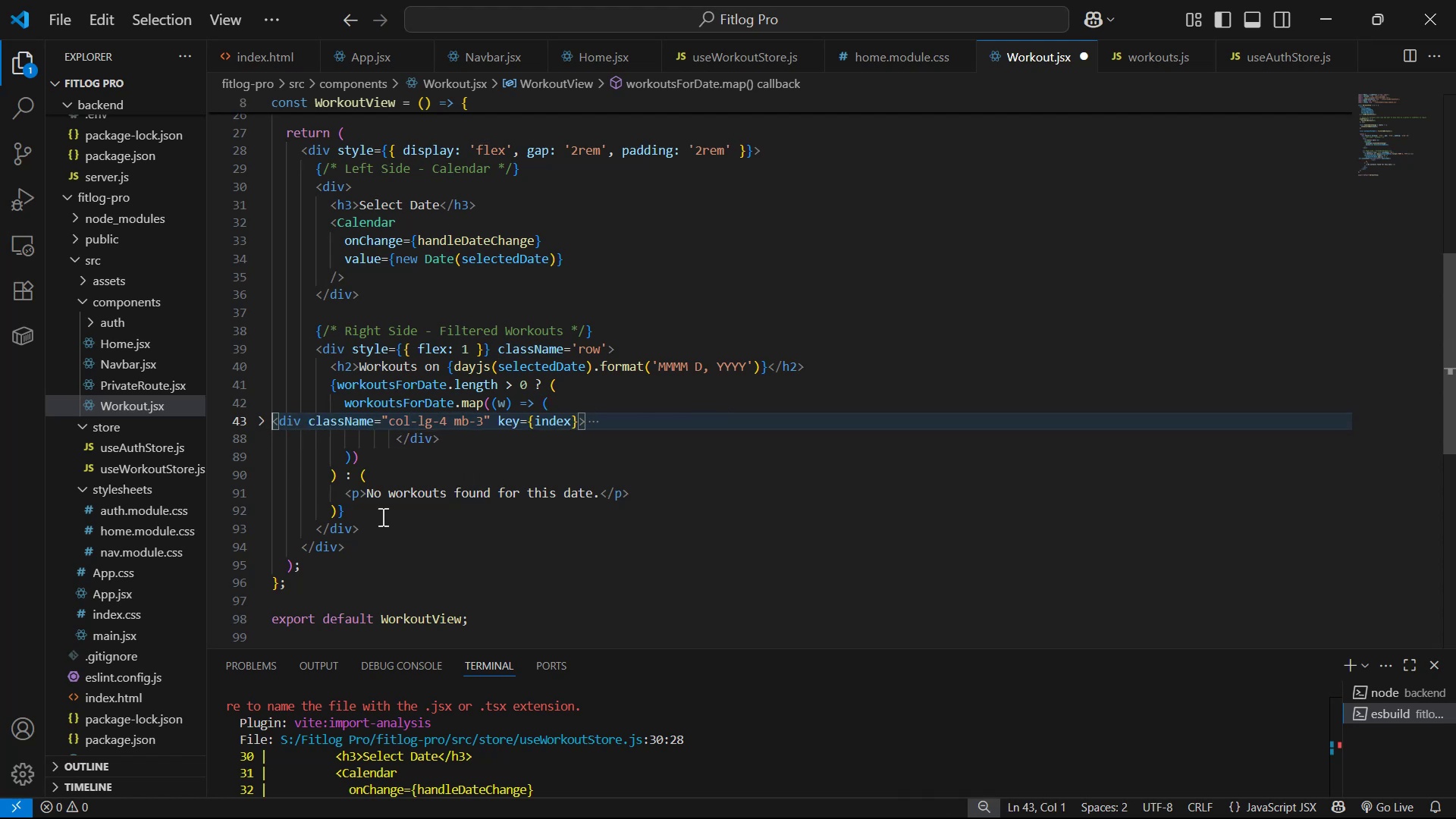 
key(Tab)
 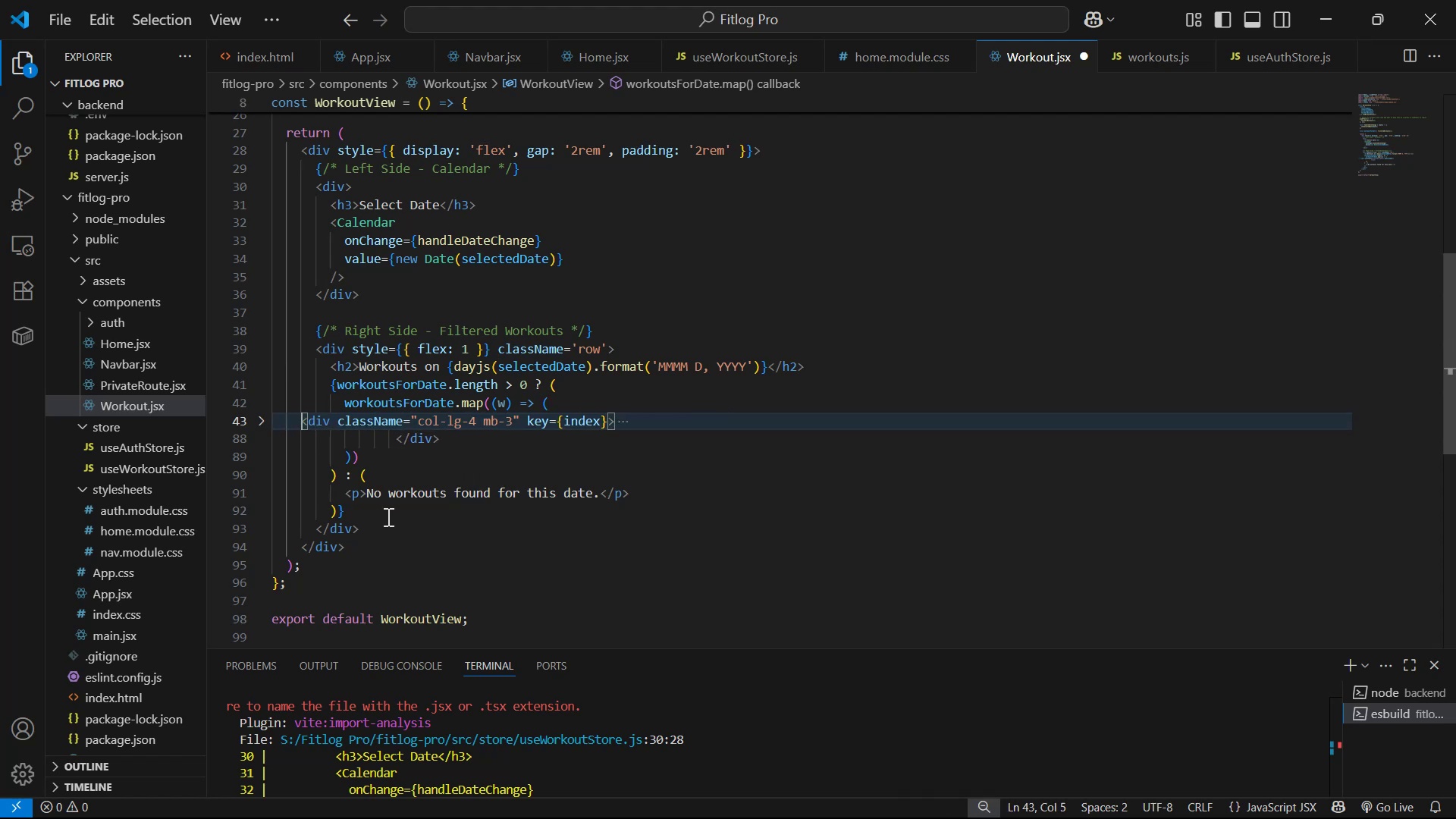 
key(Tab)
 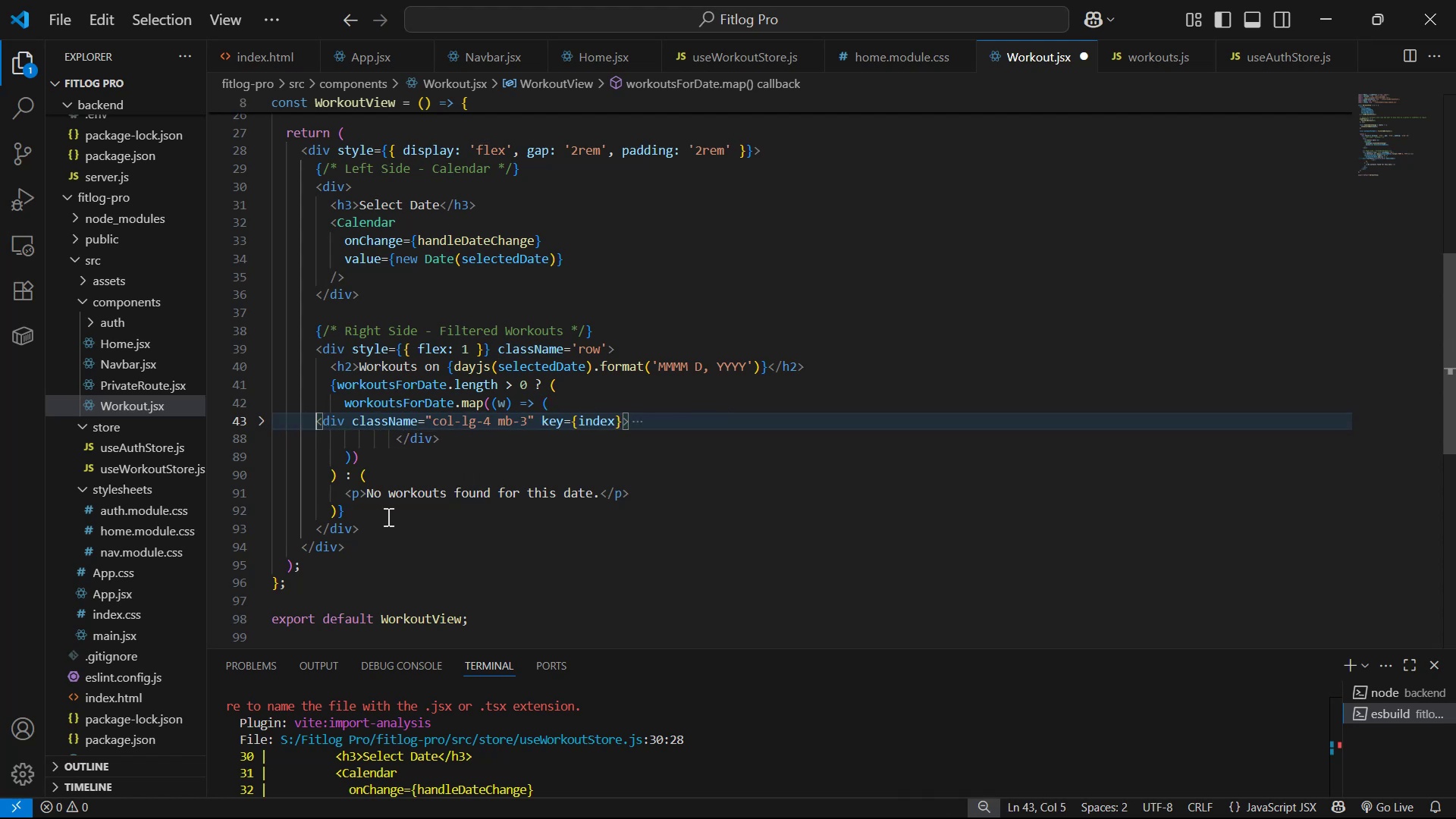 
key(Tab)
 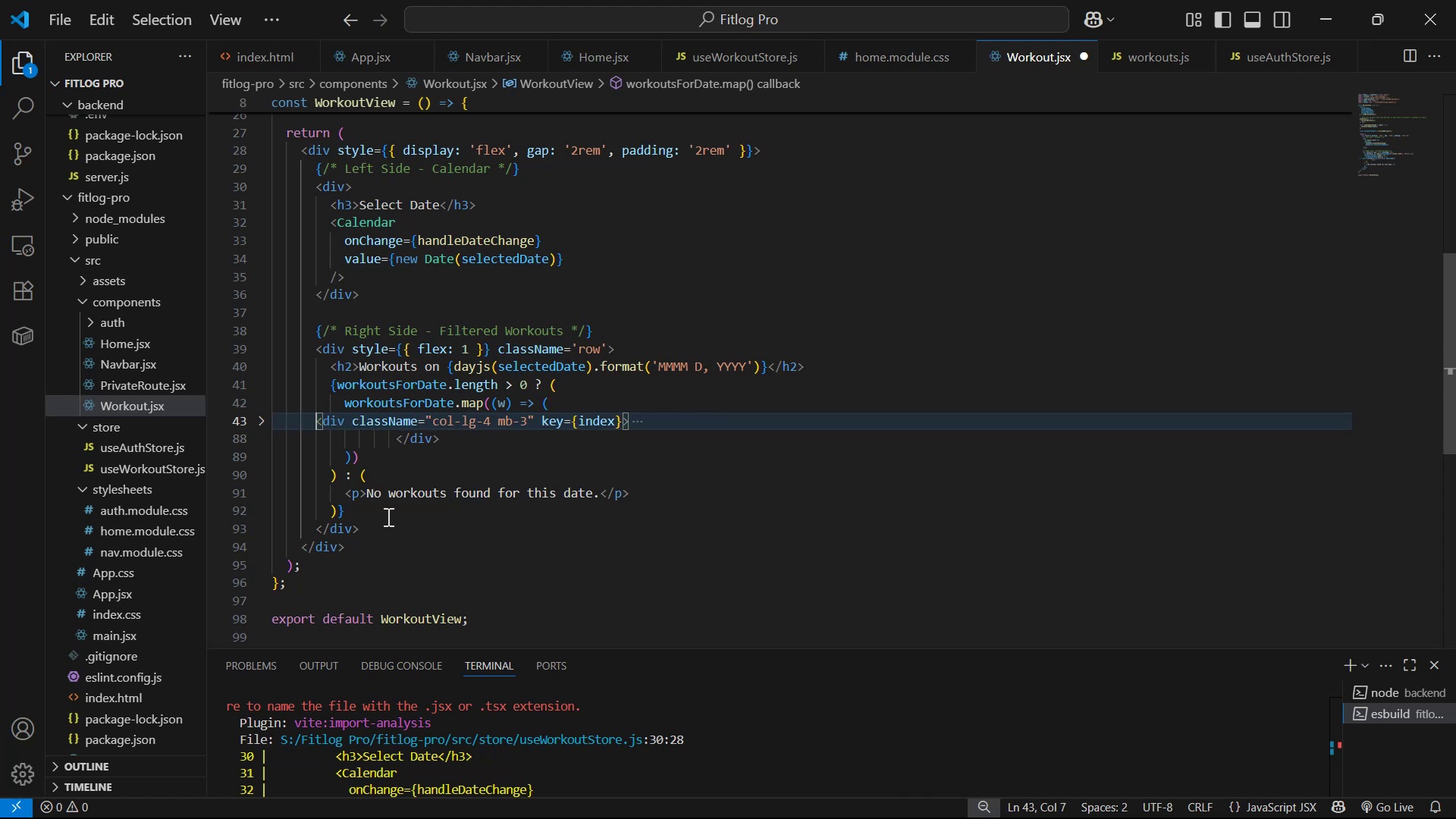 
key(Tab)
 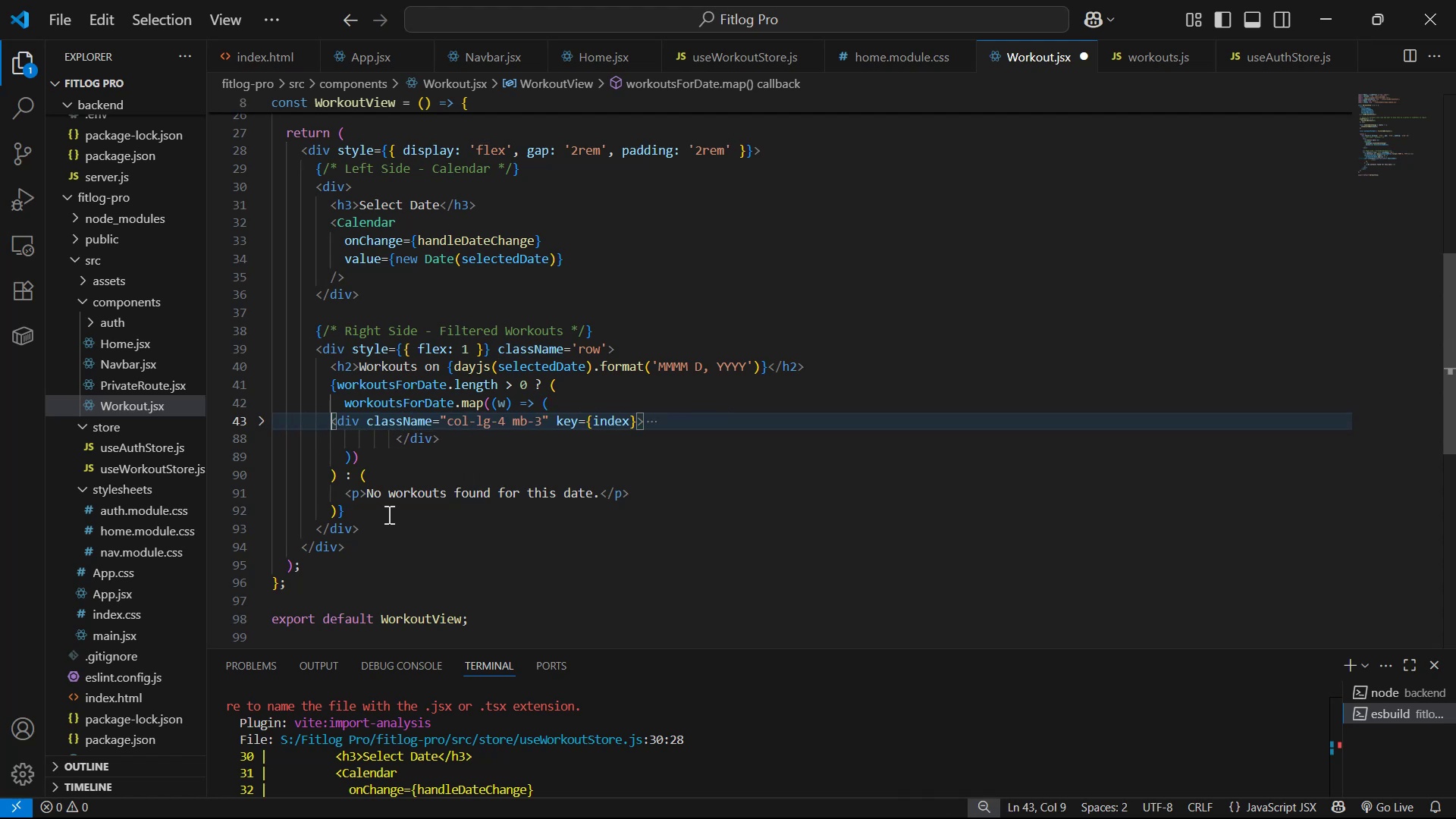 
key(Tab)
 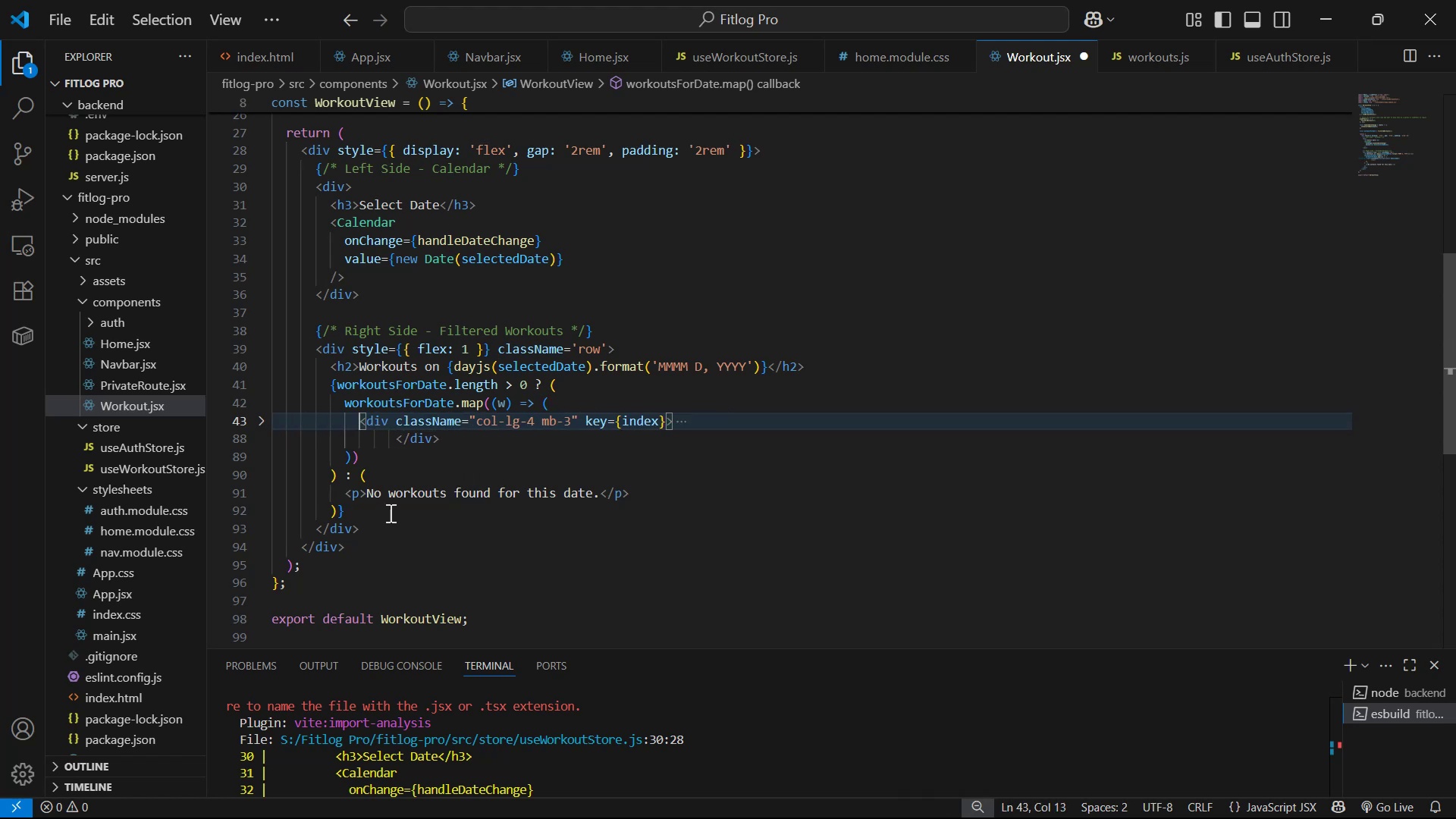 
key(Tab)
 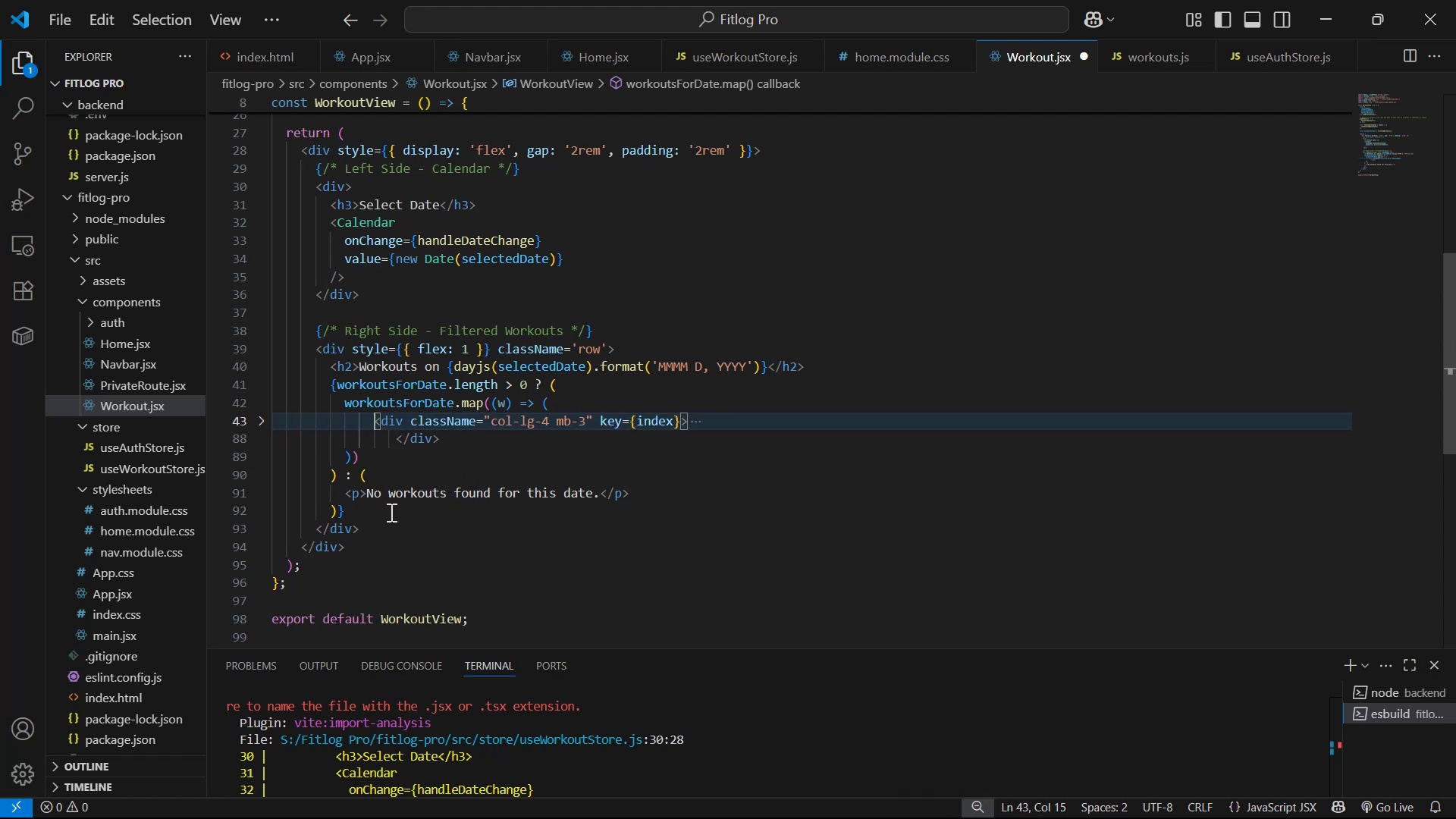 
key(Tab)
 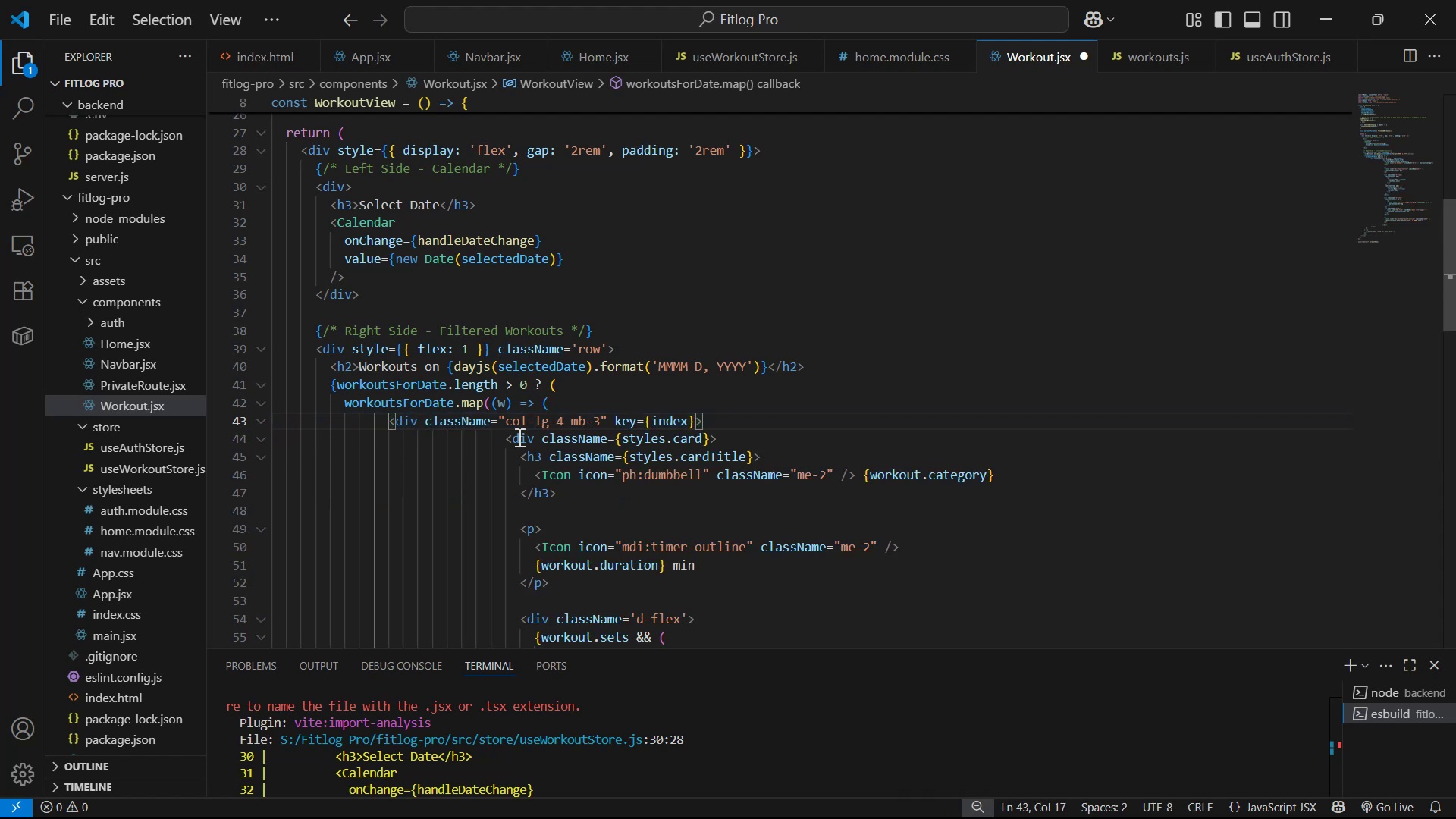 
left_click([500, 442])
 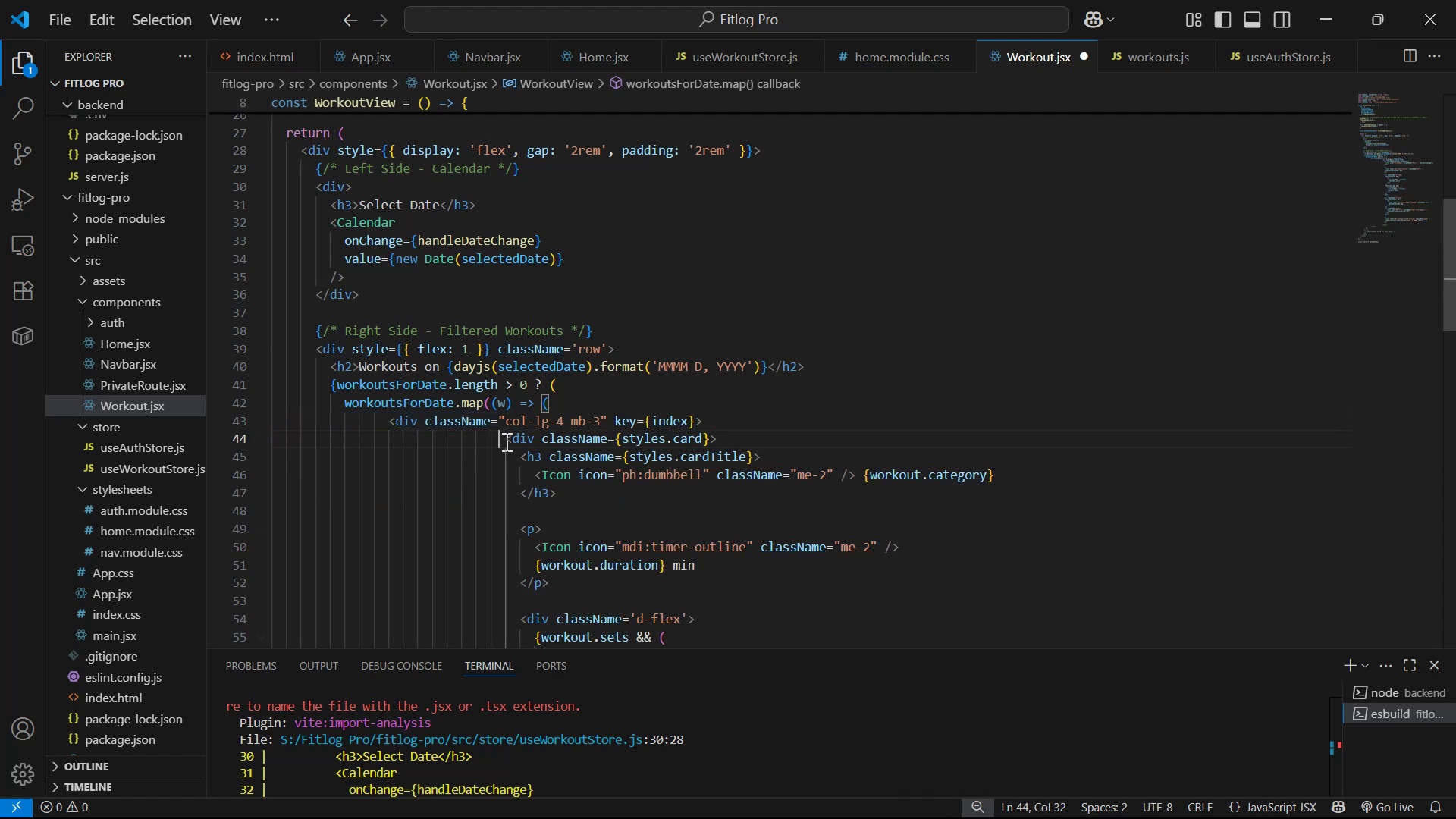 
left_click([506, 441])
 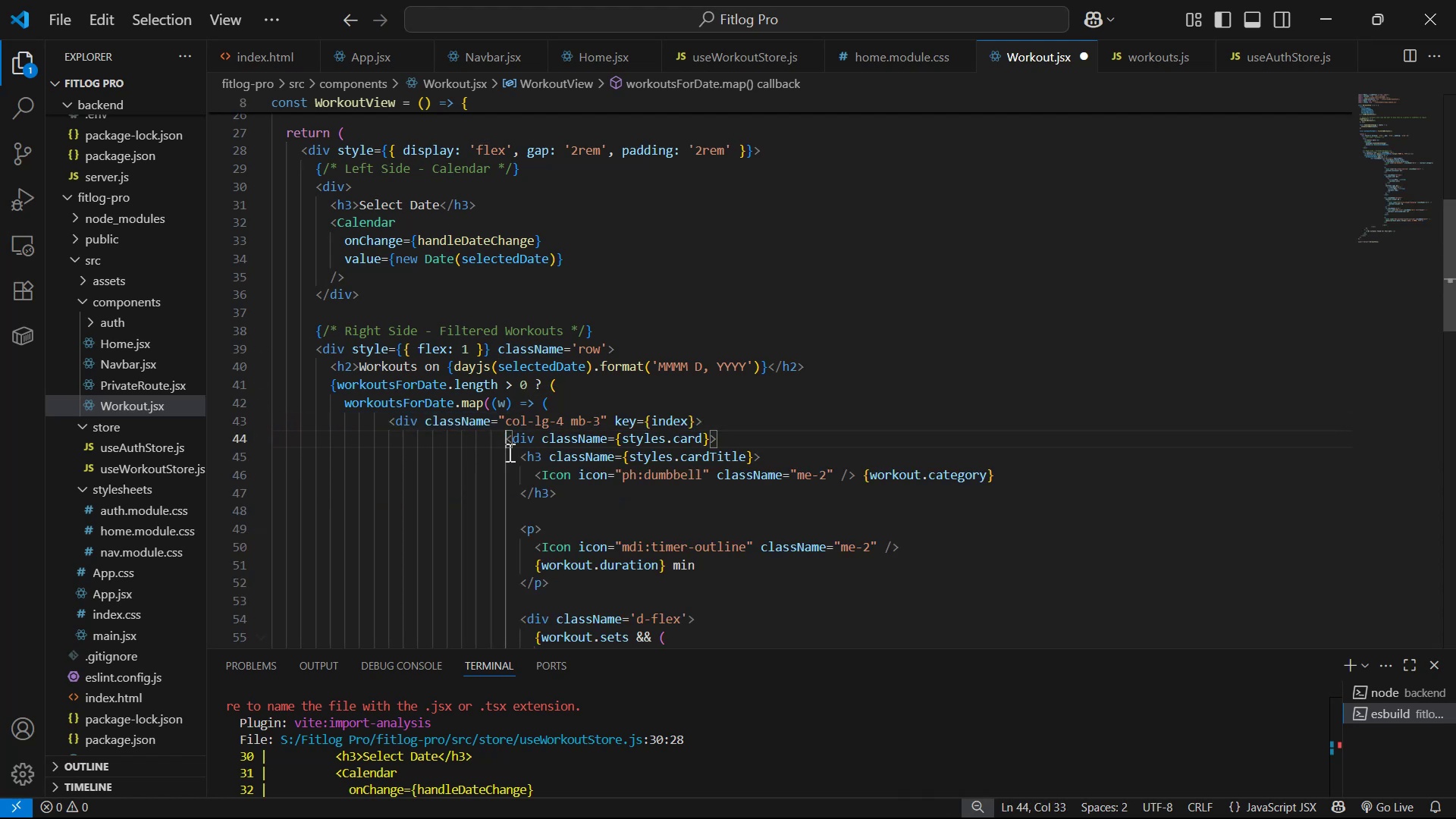 
scroll: coordinate [516, 471], scroll_direction: down, amount: 1.0
 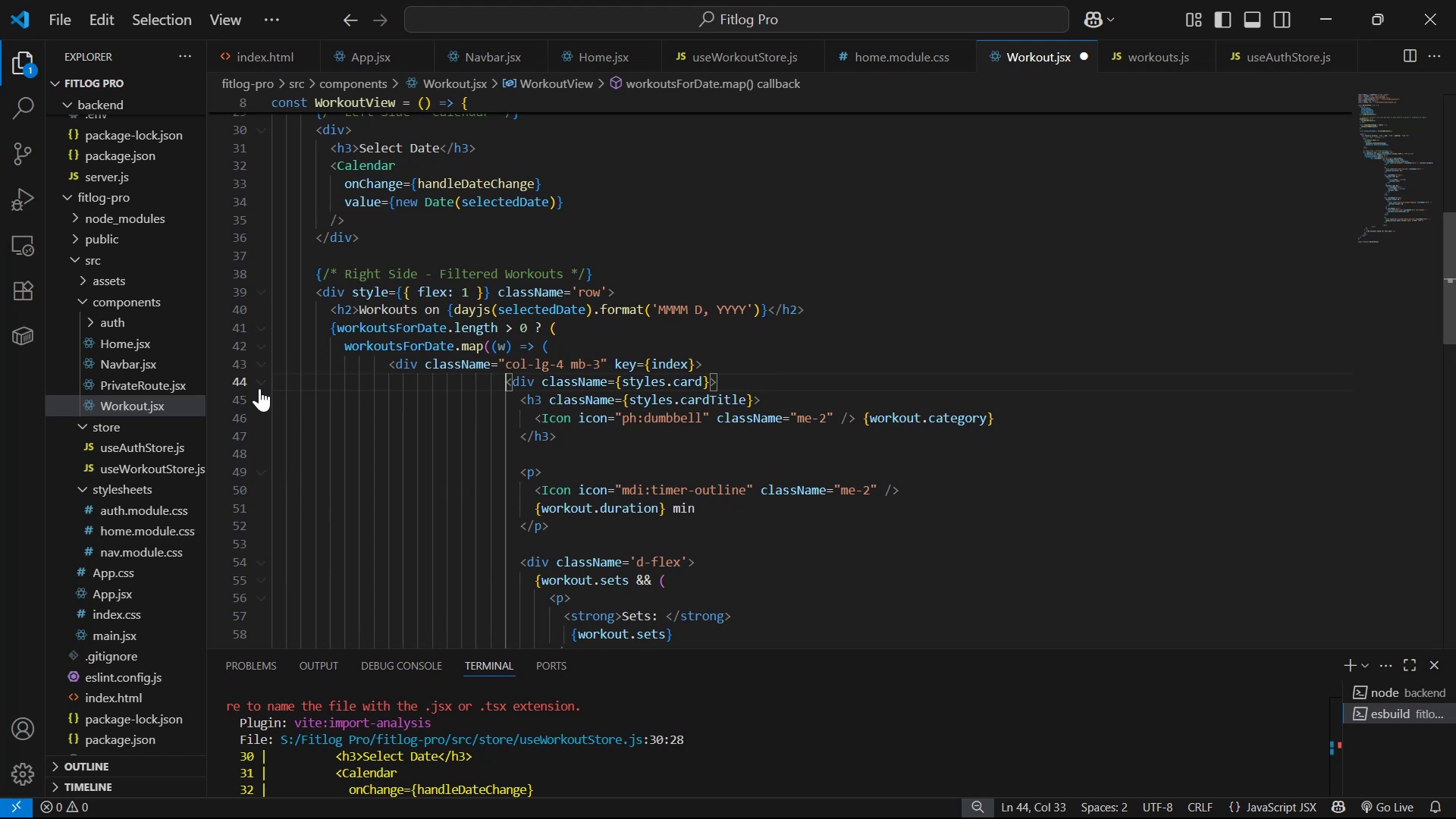 
left_click([265, 381])
 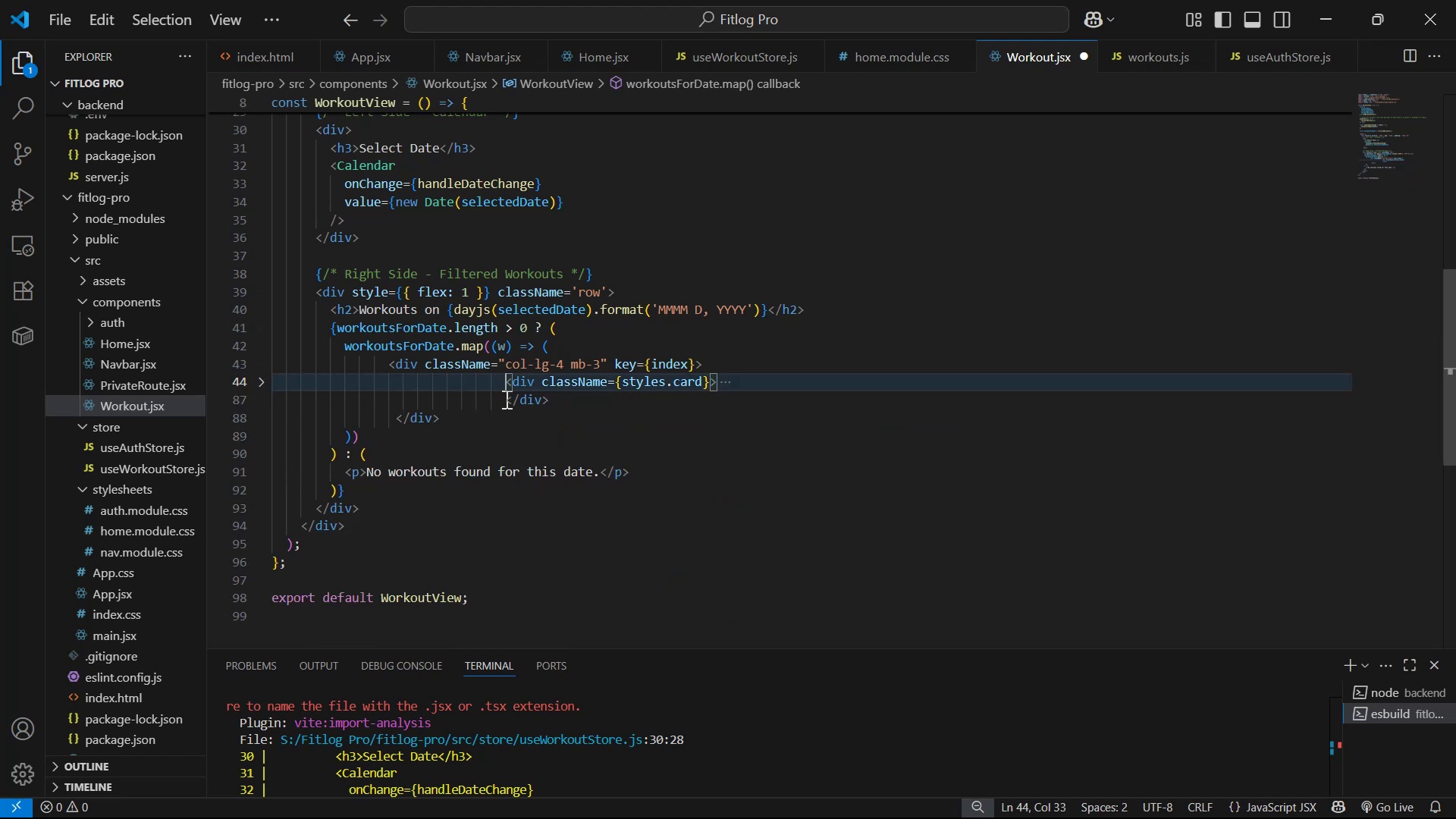 
hold_key(key=AltLeft, duration=0.63)
hold_key(key=ShiftLeft, duration=0.51)
left_click([504, 401])
 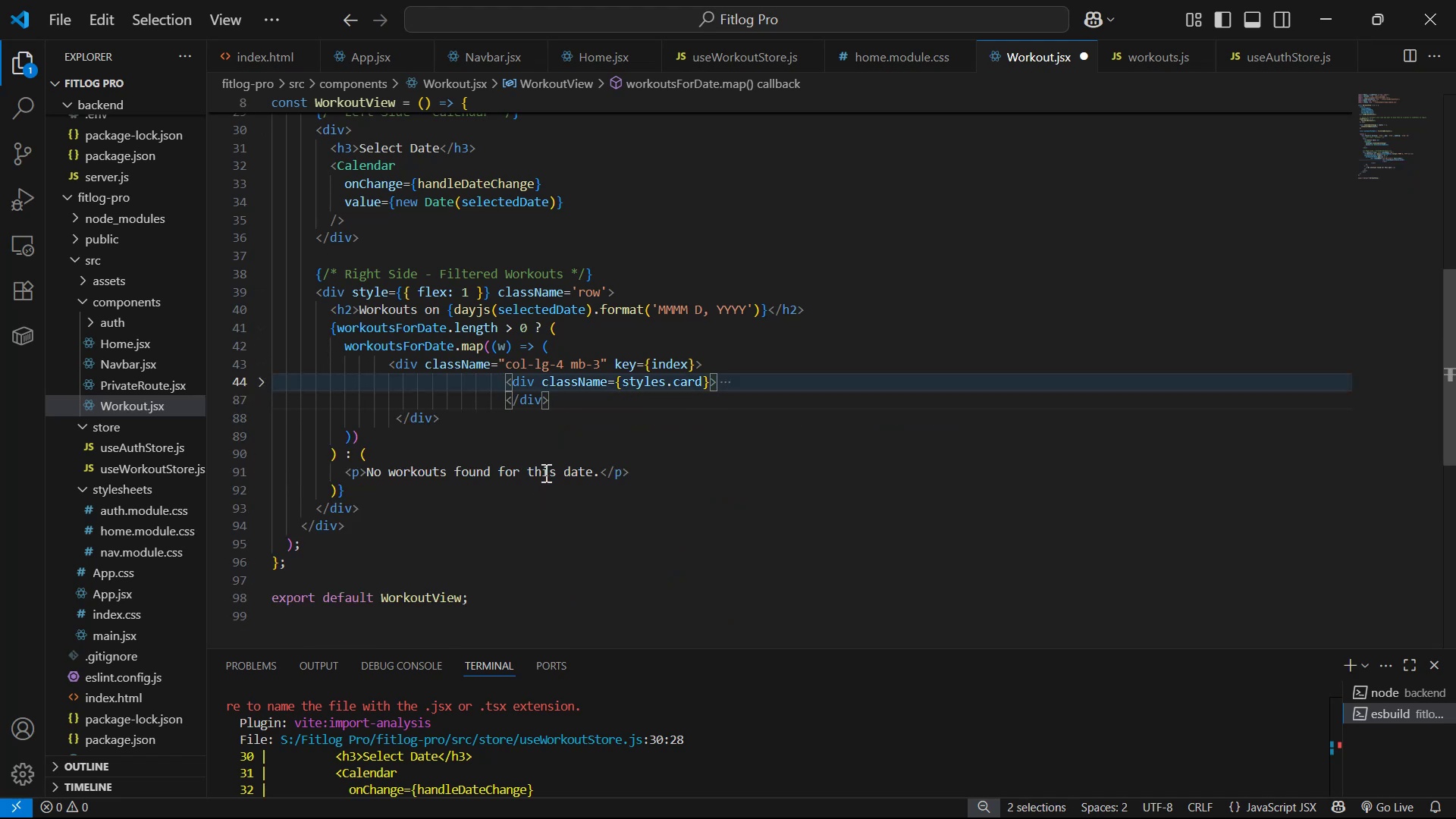 
hold_key(key=Backspace, duration=0.58)
 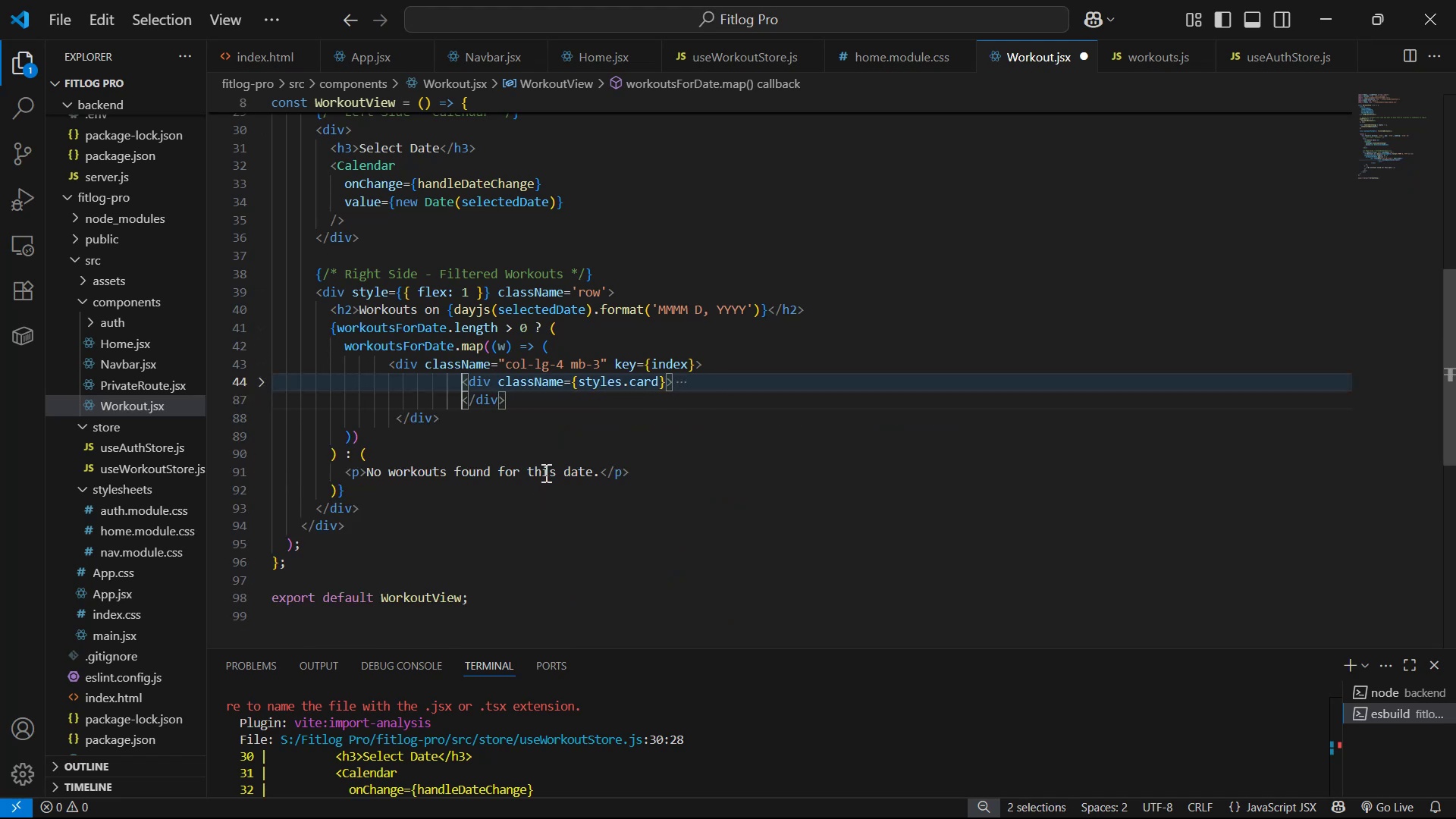 
key(Backspace)
 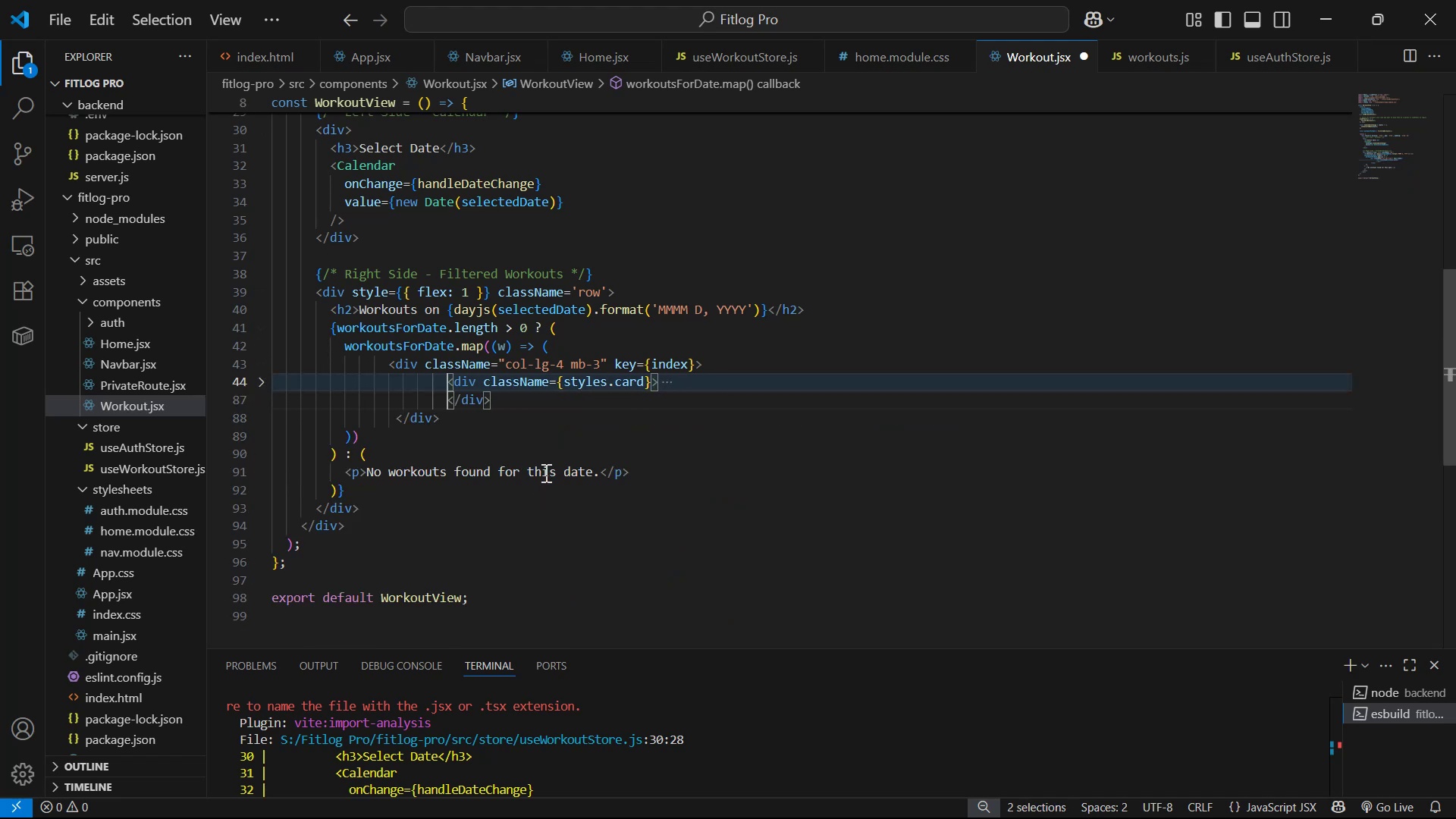 
key(Backspace)
 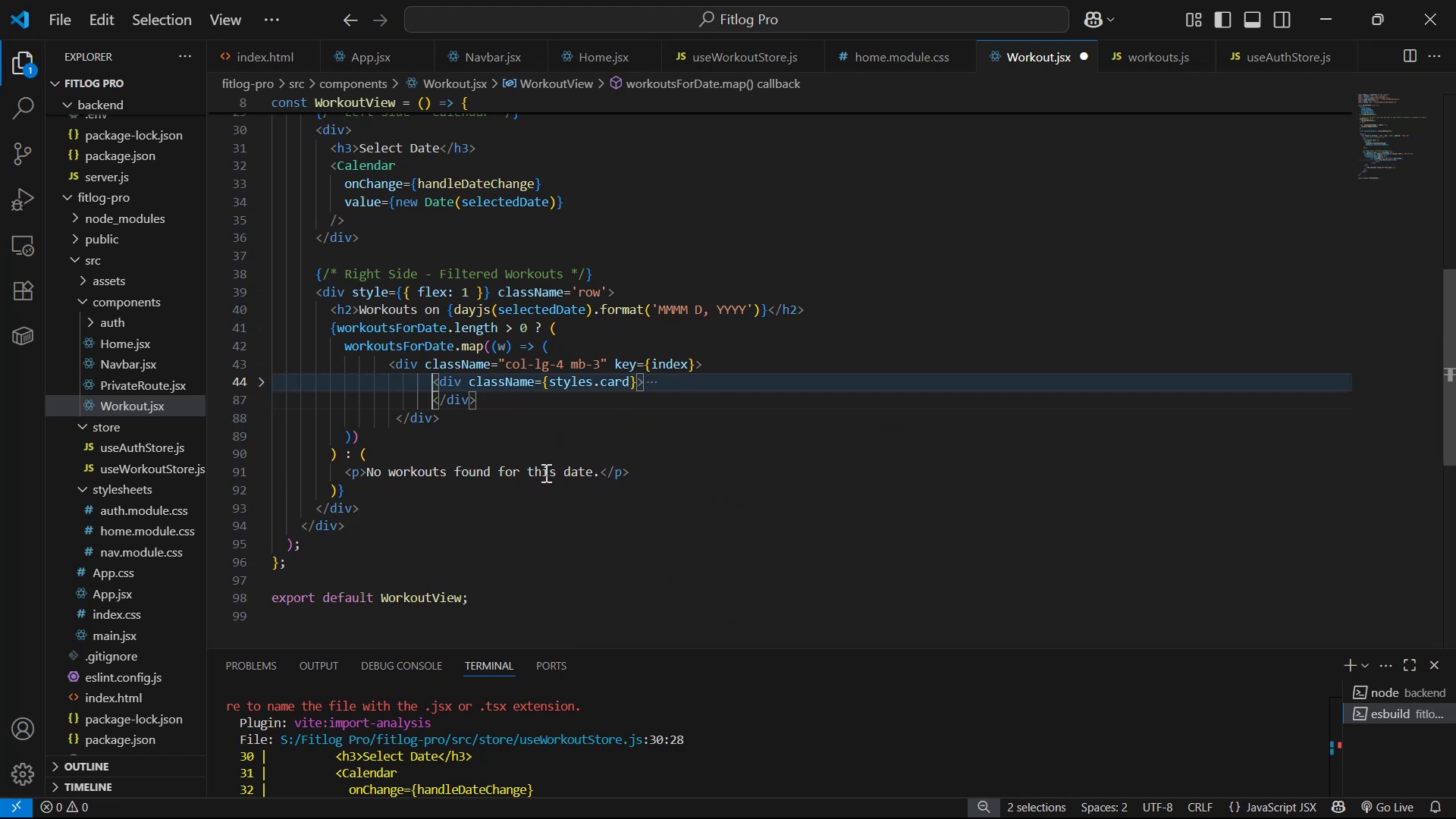 
key(Backspace)
 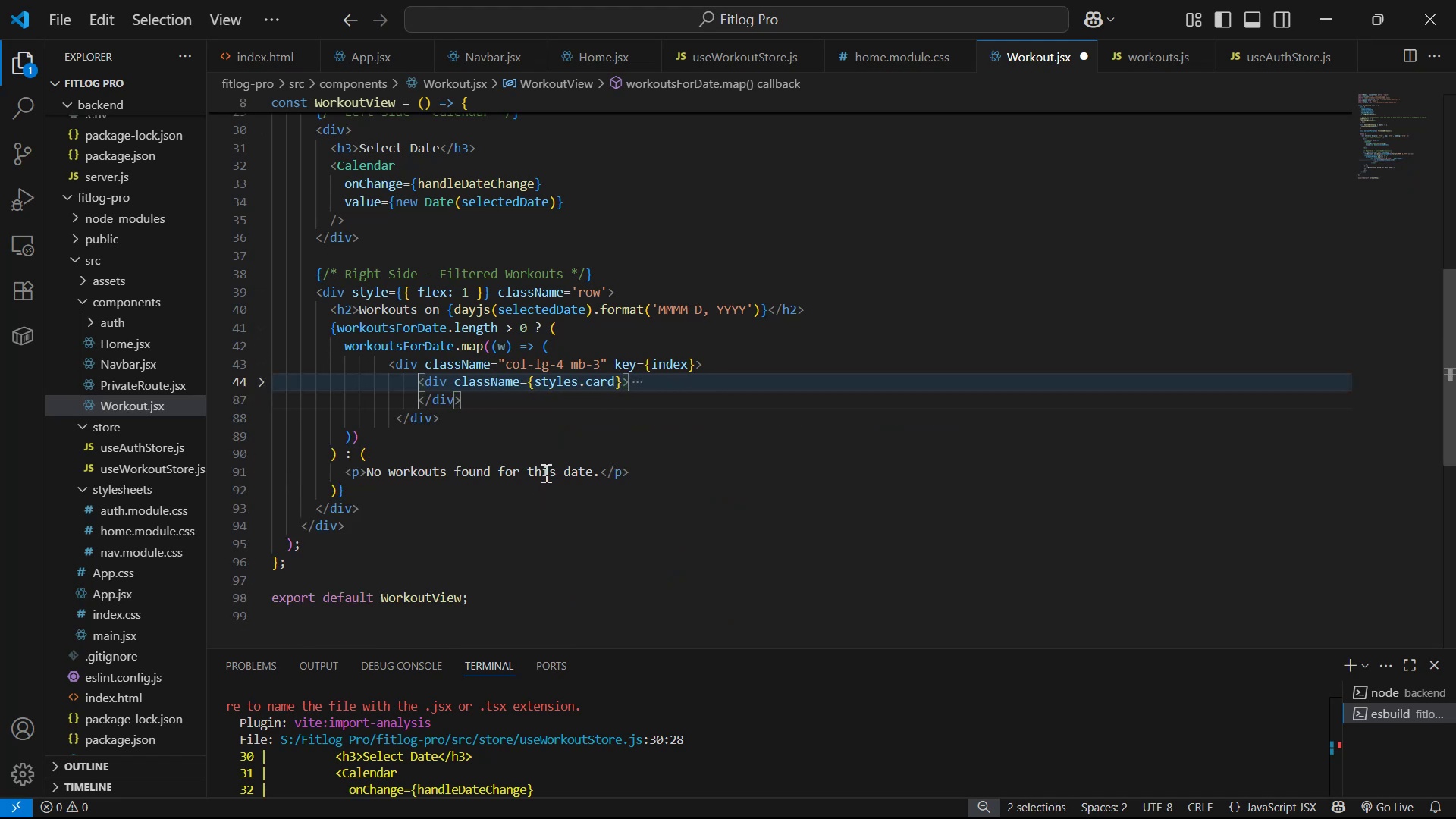 
key(Control+S)
 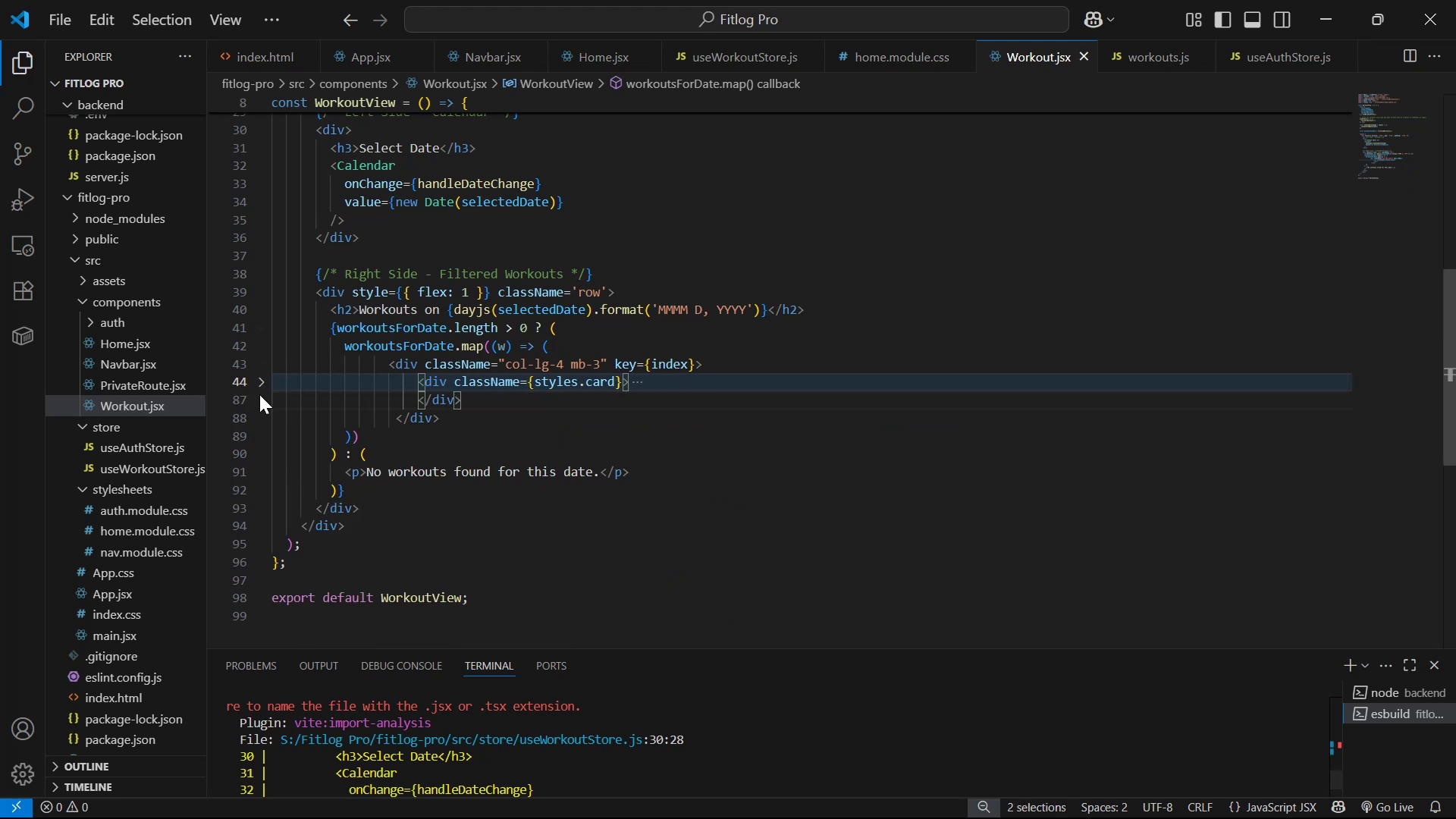 
left_click([262, 384])
 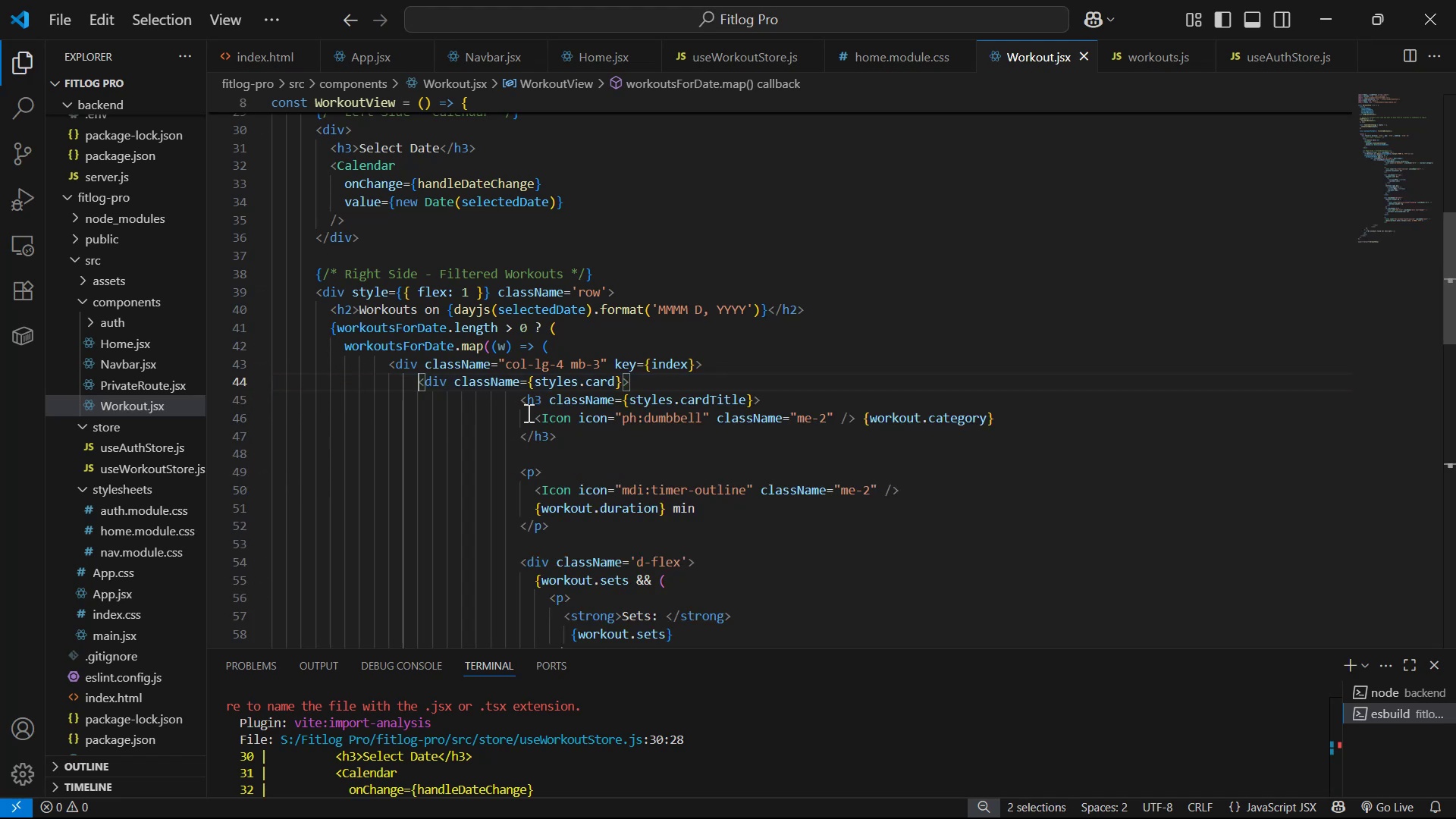 
scroll: coordinate [767, 460], scroll_direction: down, amount: 2.0
 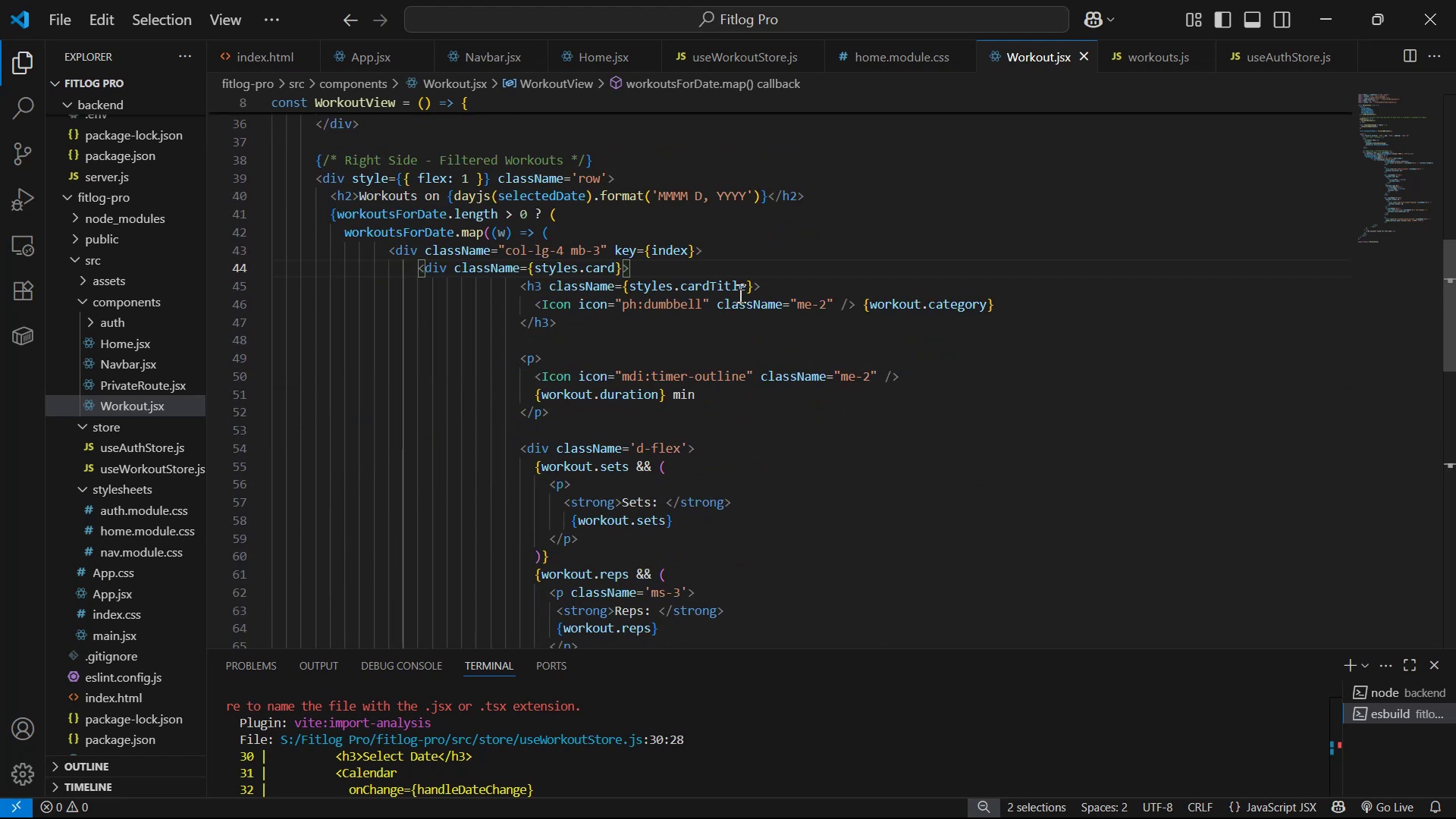 
left_click([924, 297])
 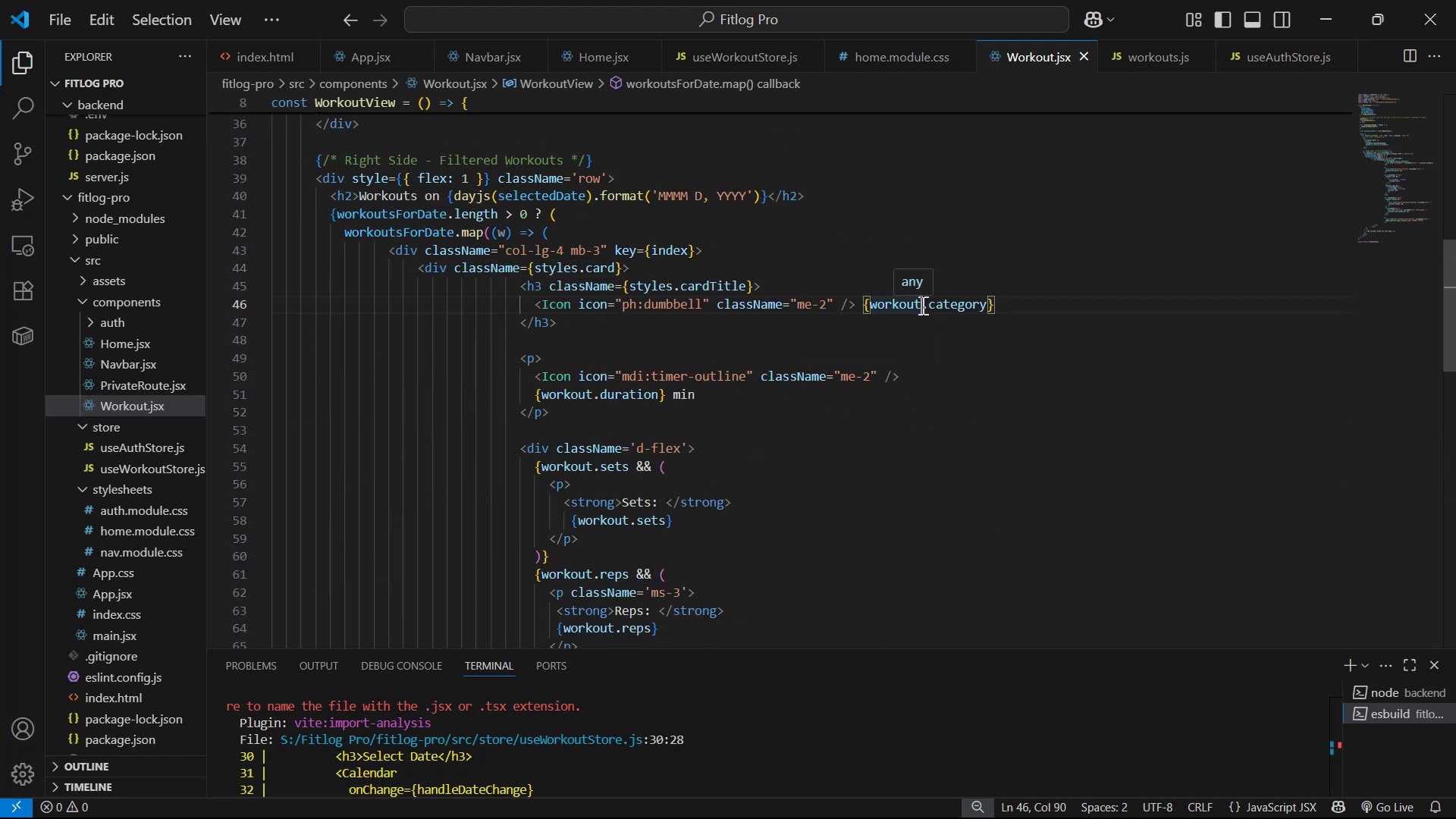 
key(Control+C)
 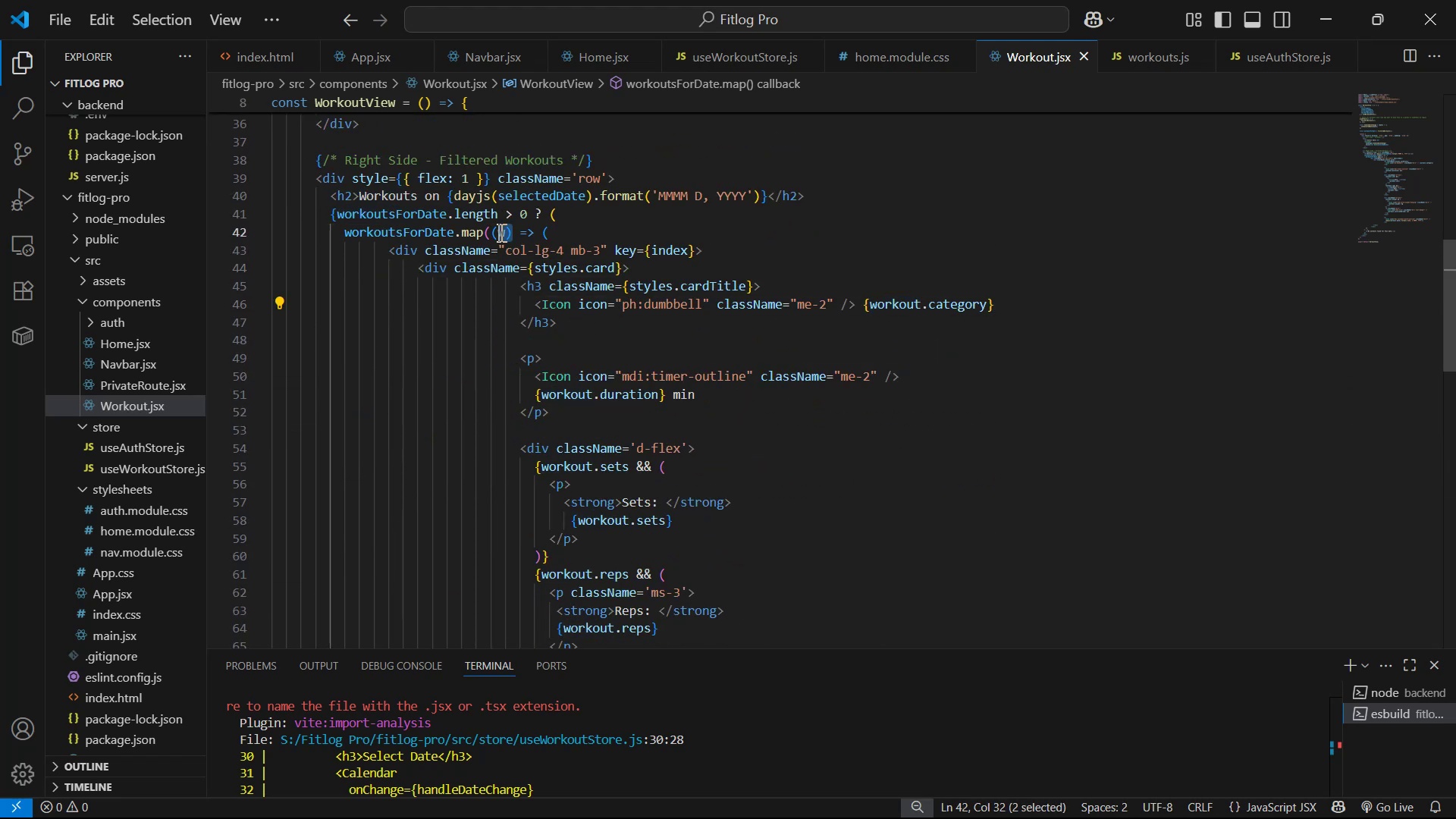 
left_click([500, 235])
 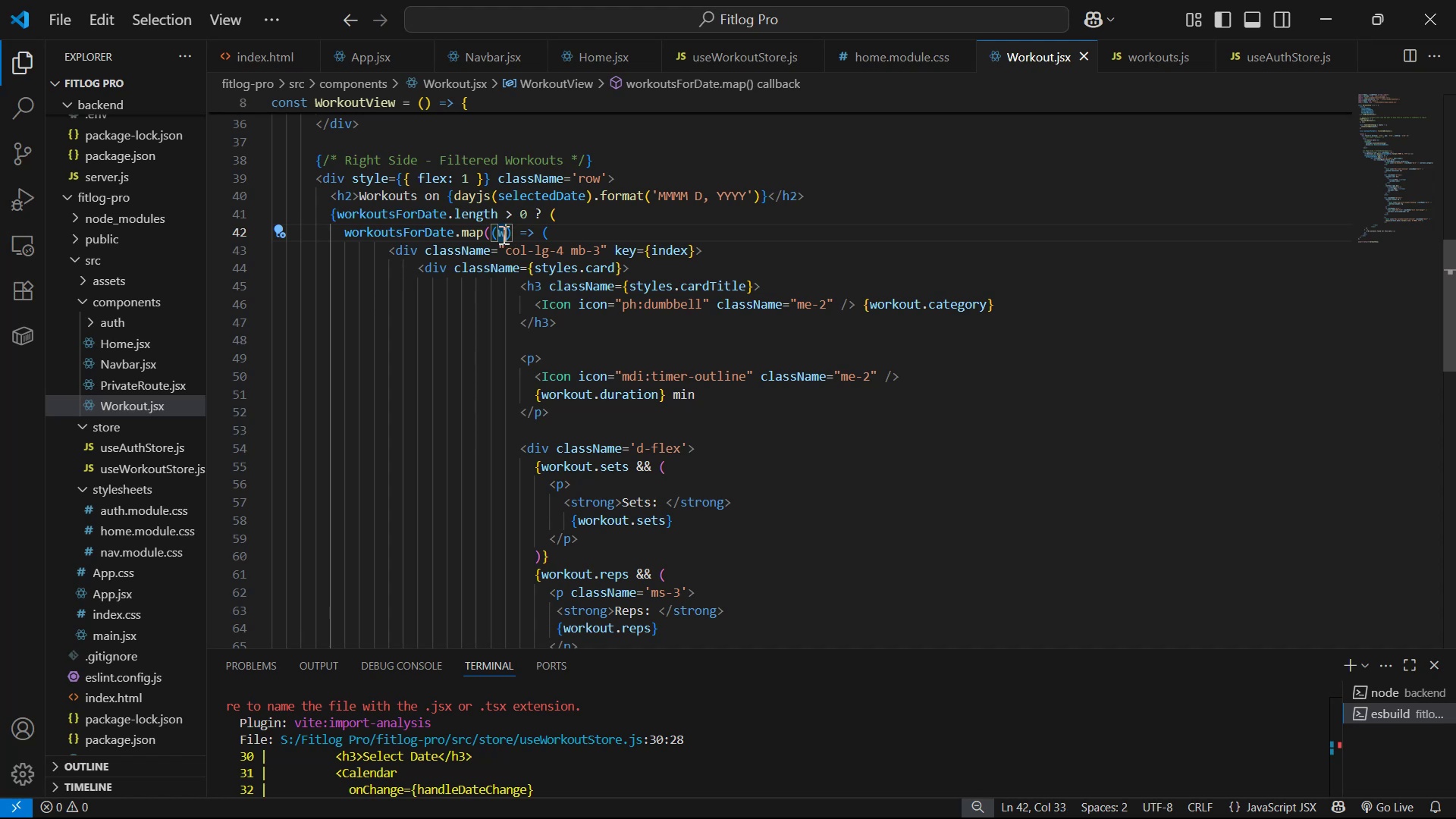 
key(Control+V)
 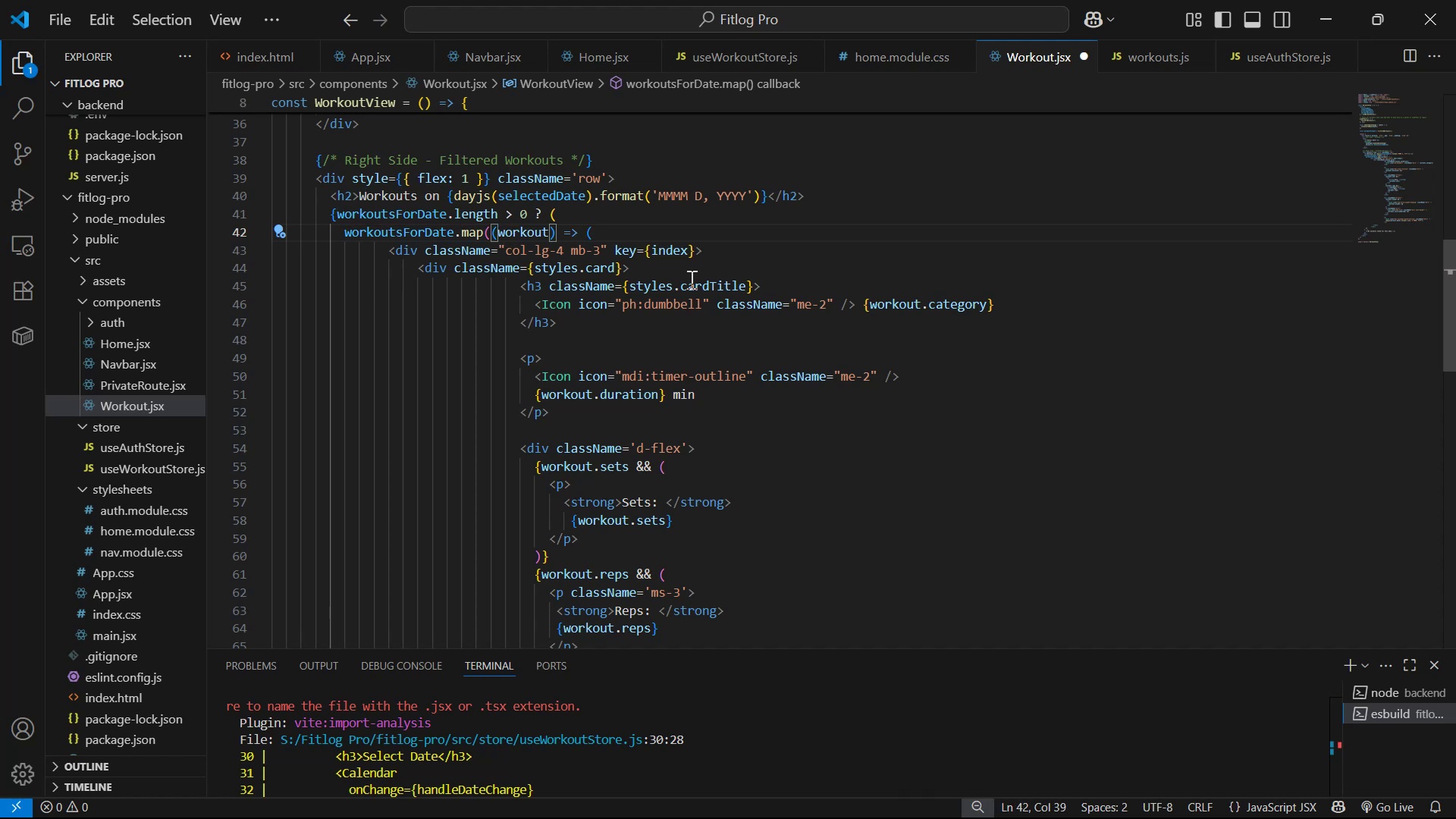 
left_click([723, 238])
 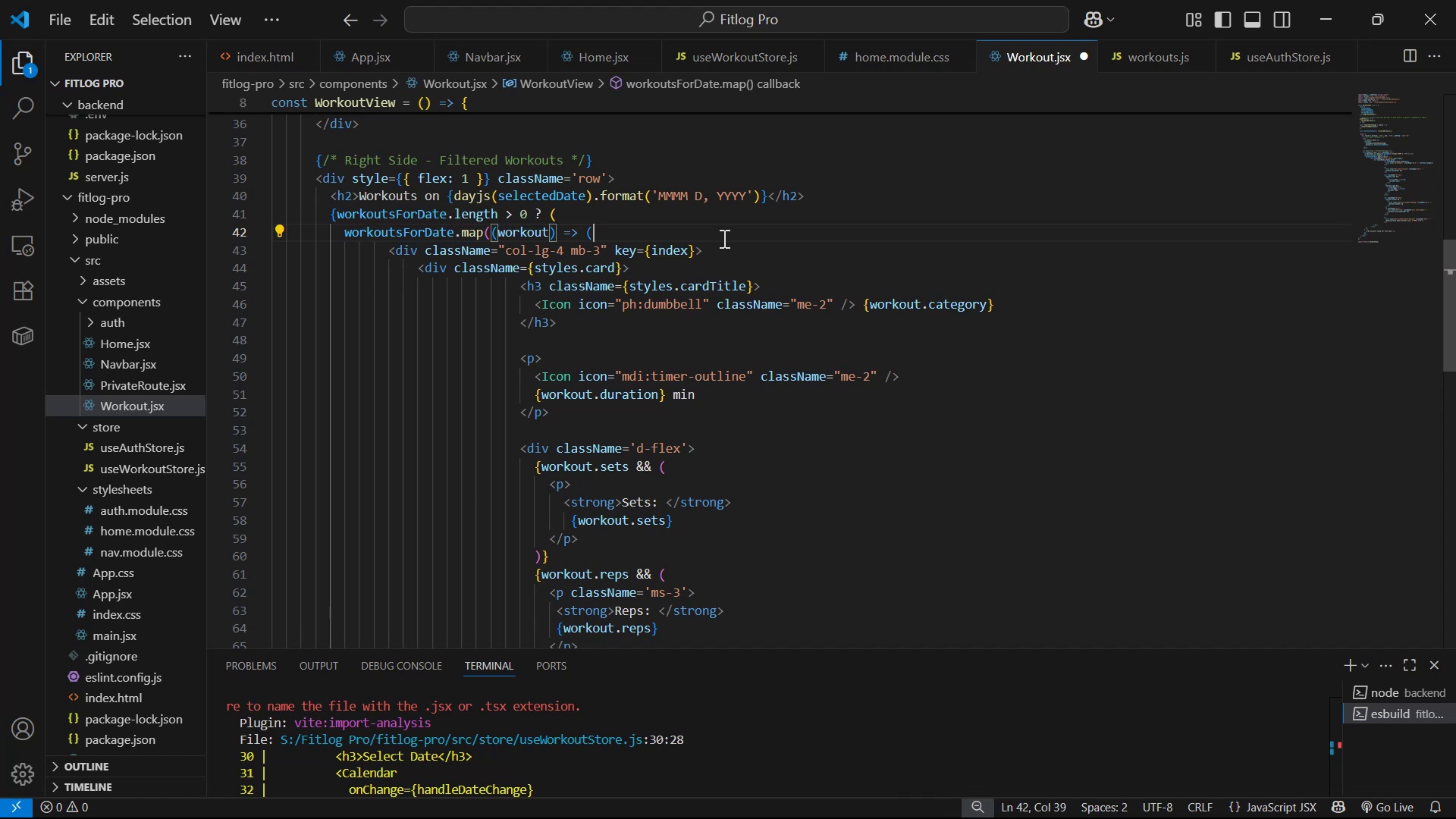 
key(Control+S)
 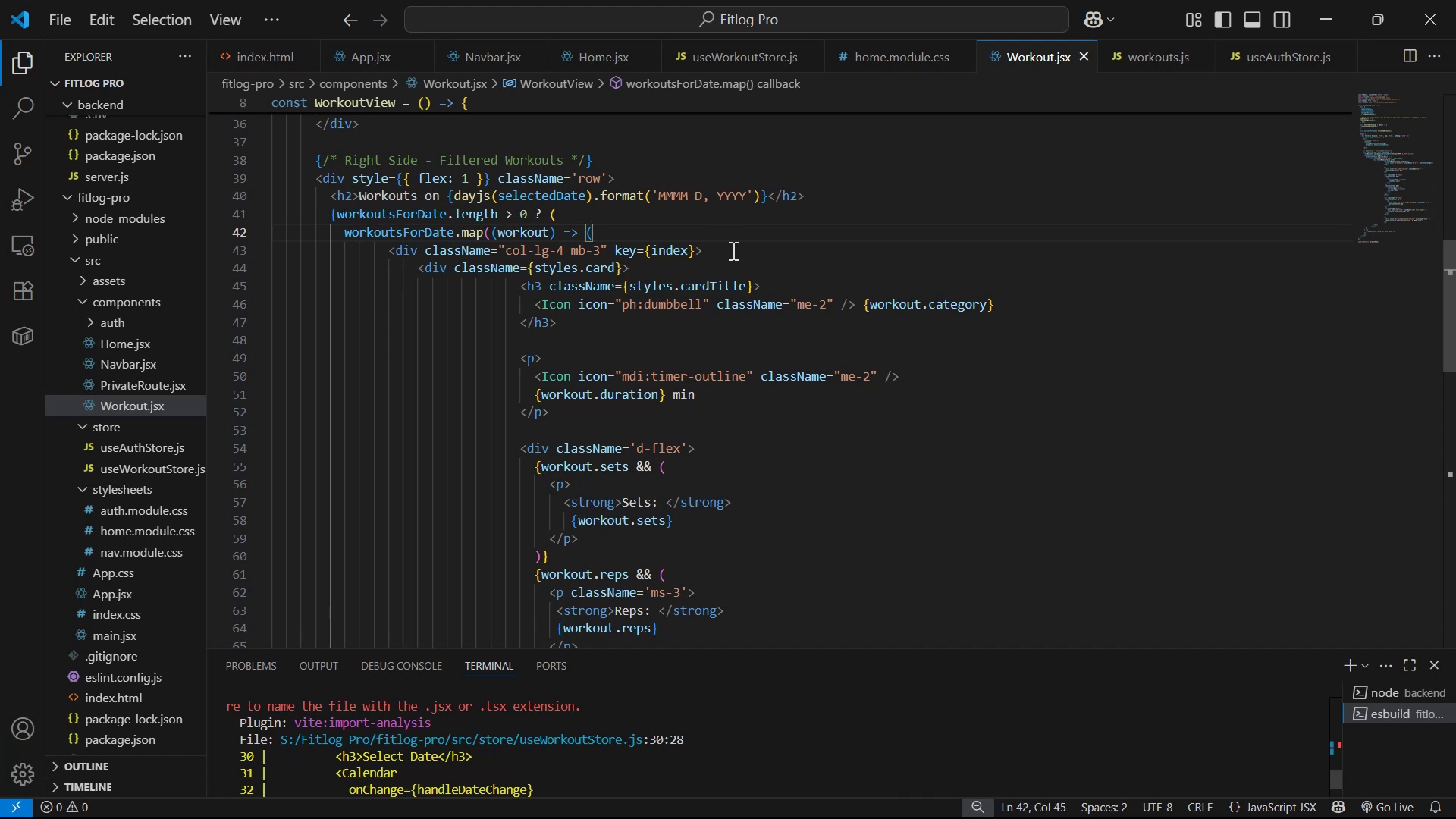 
key(Alt+AltLeft)
 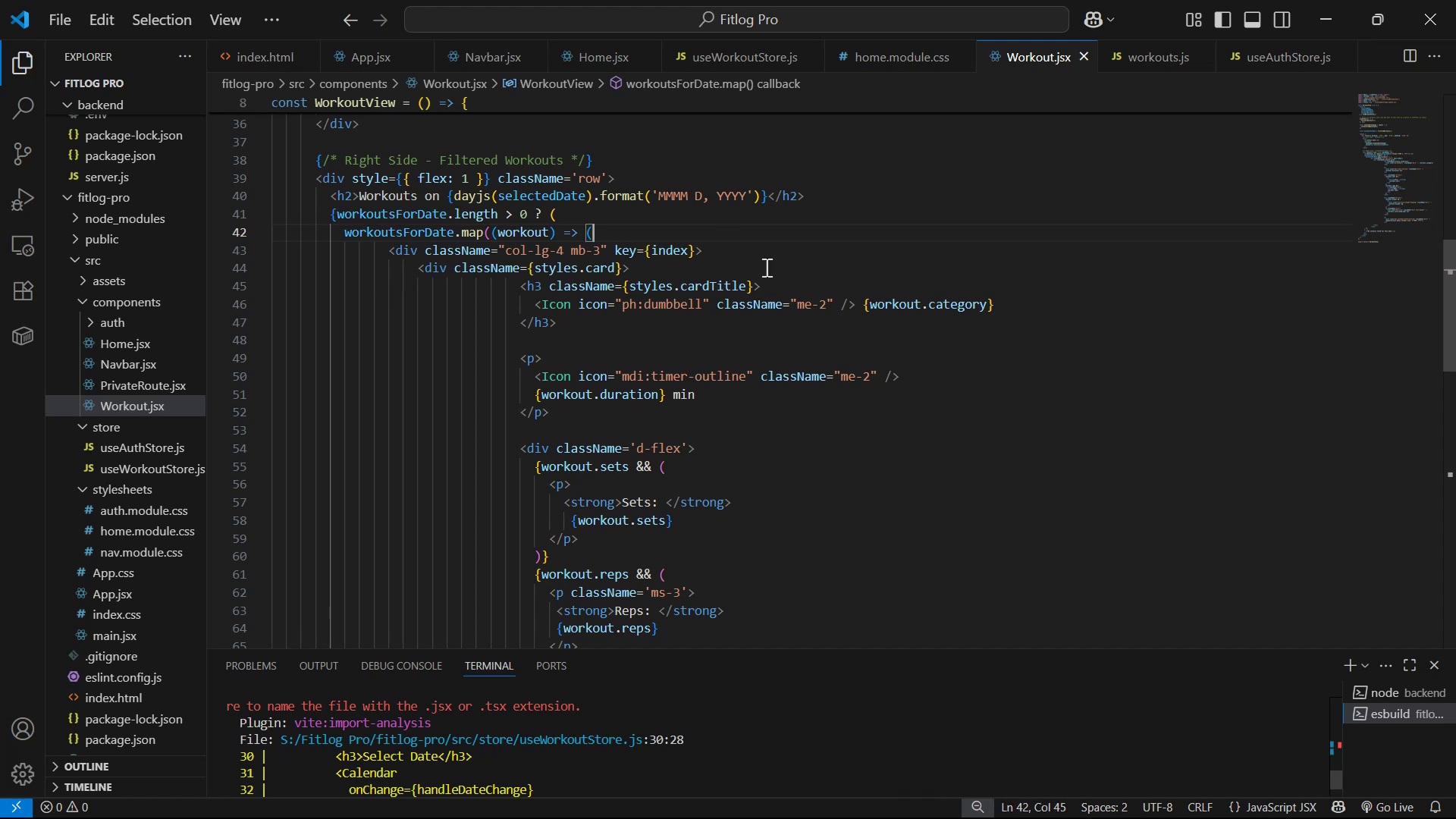 
key(Alt+Tab)
 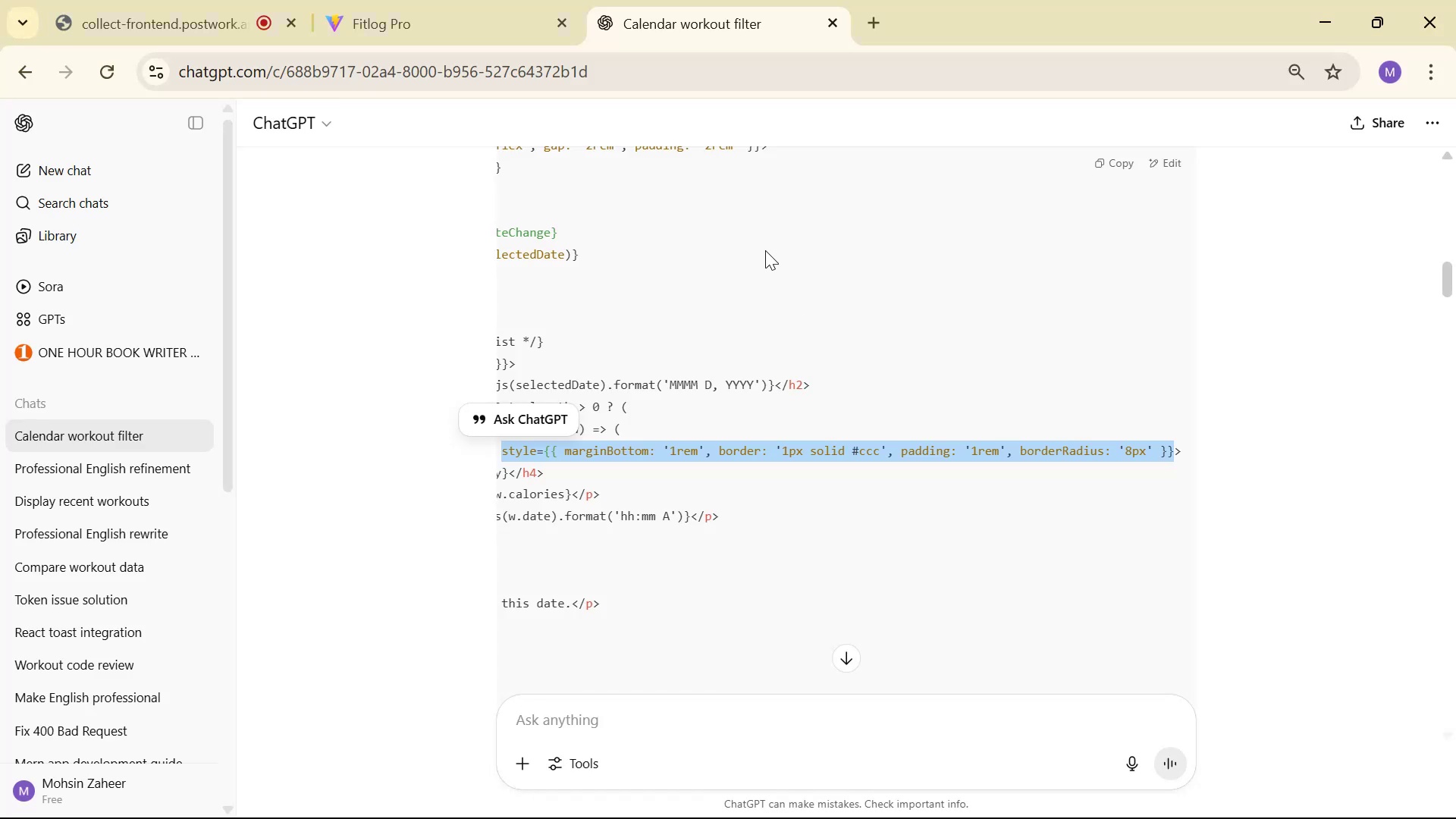 
left_click([420, 0])
 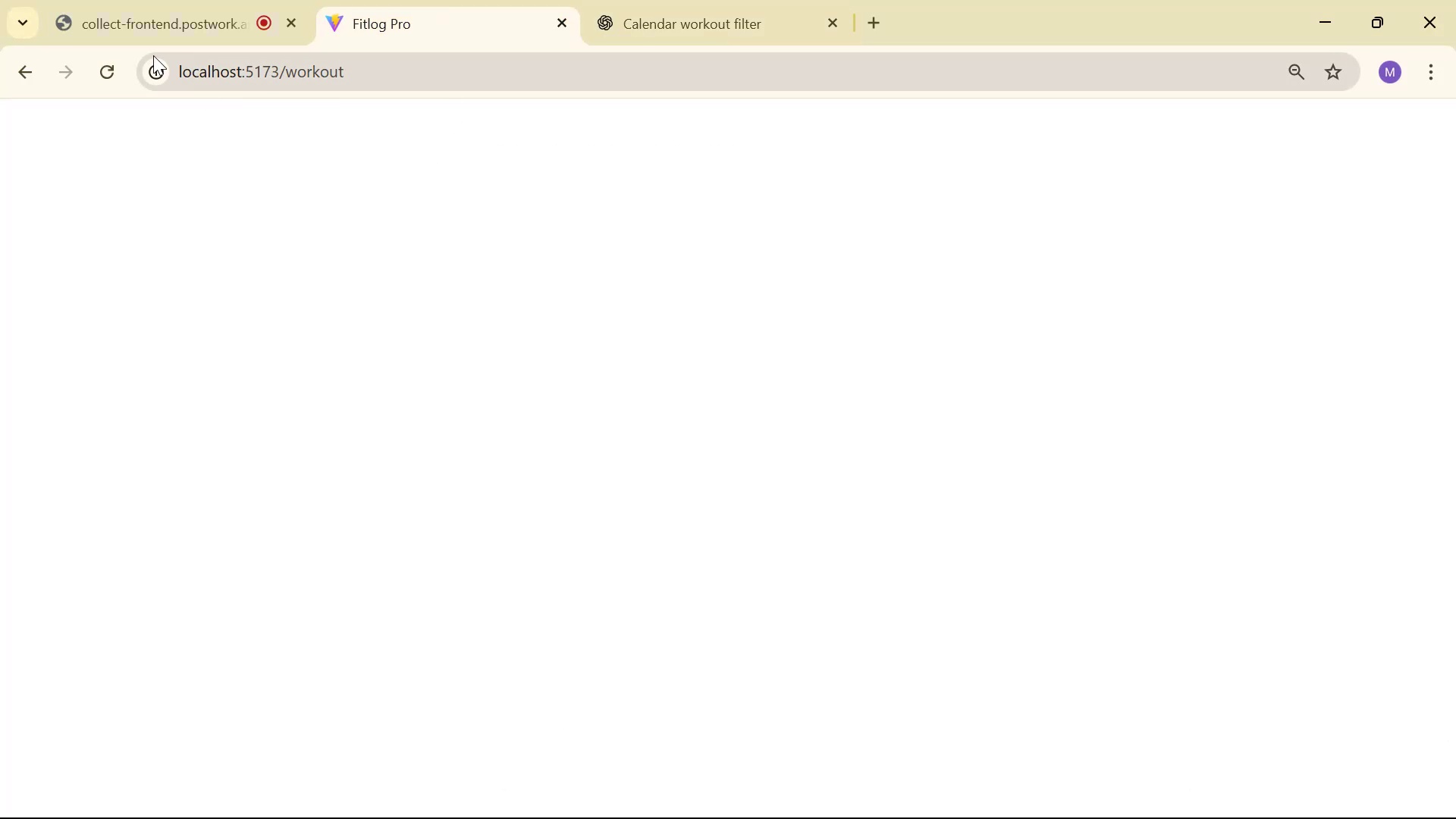 
left_click([115, 72])
 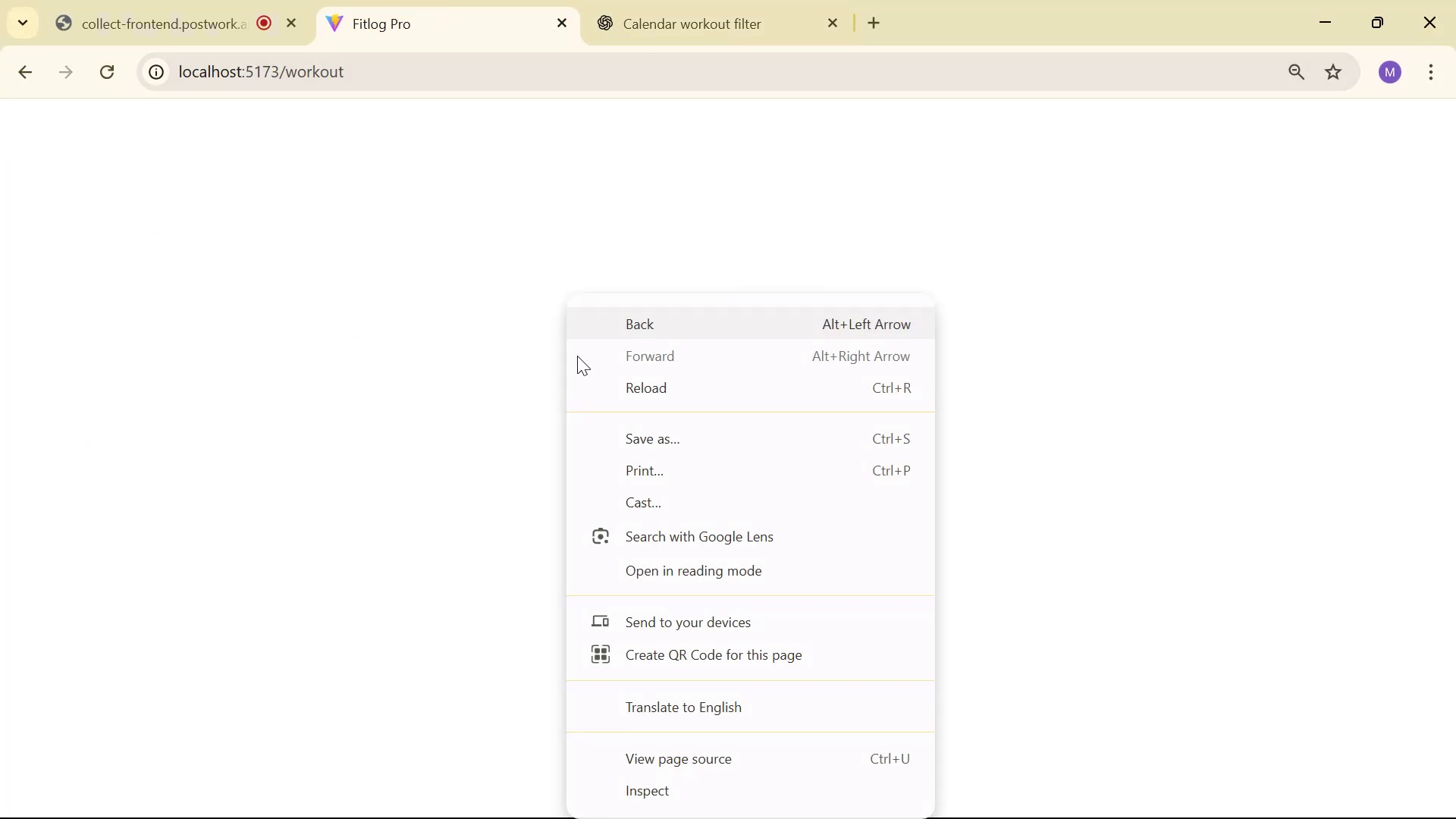 
left_click([661, 789])
 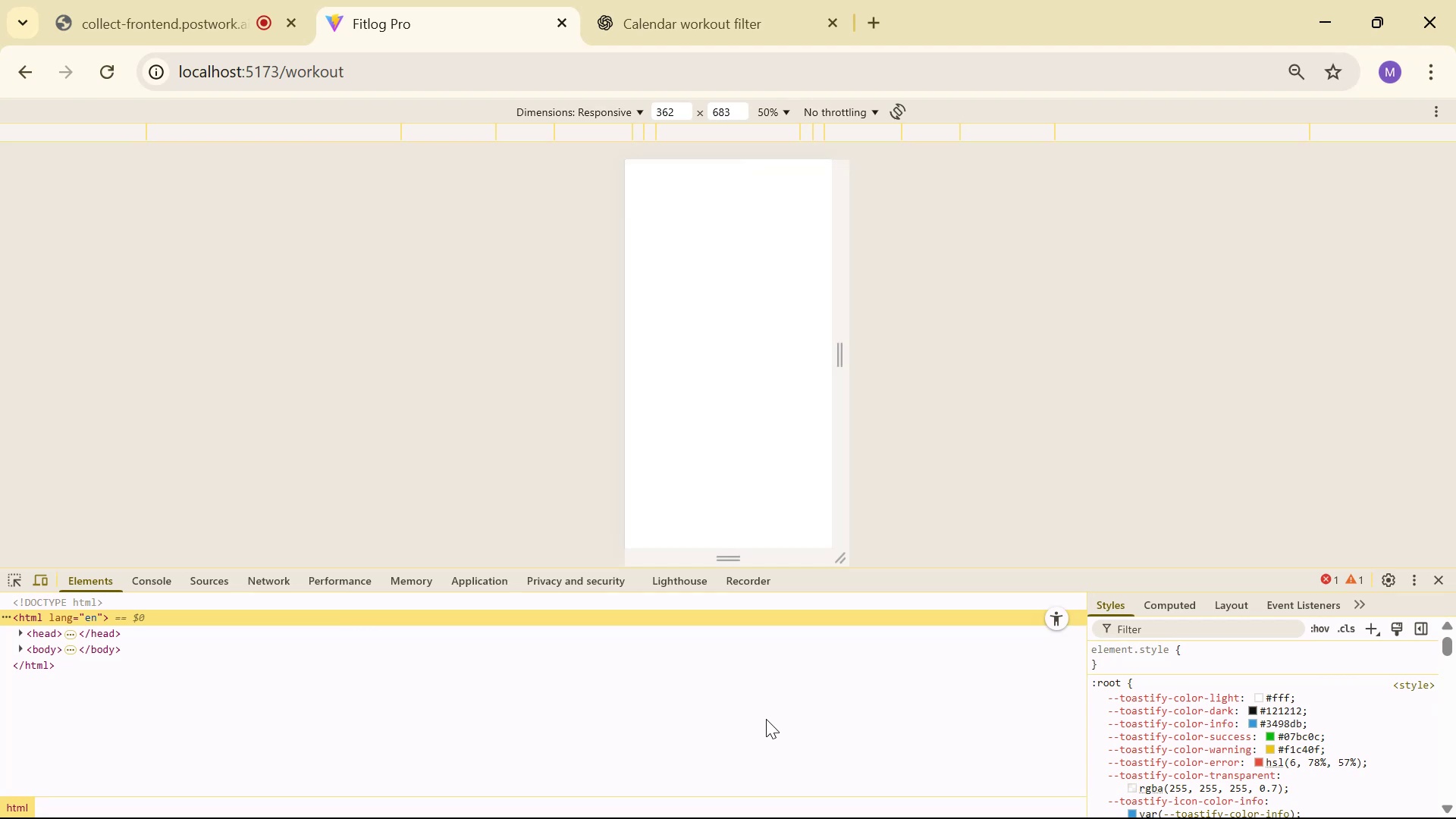 
wait(9.03)
 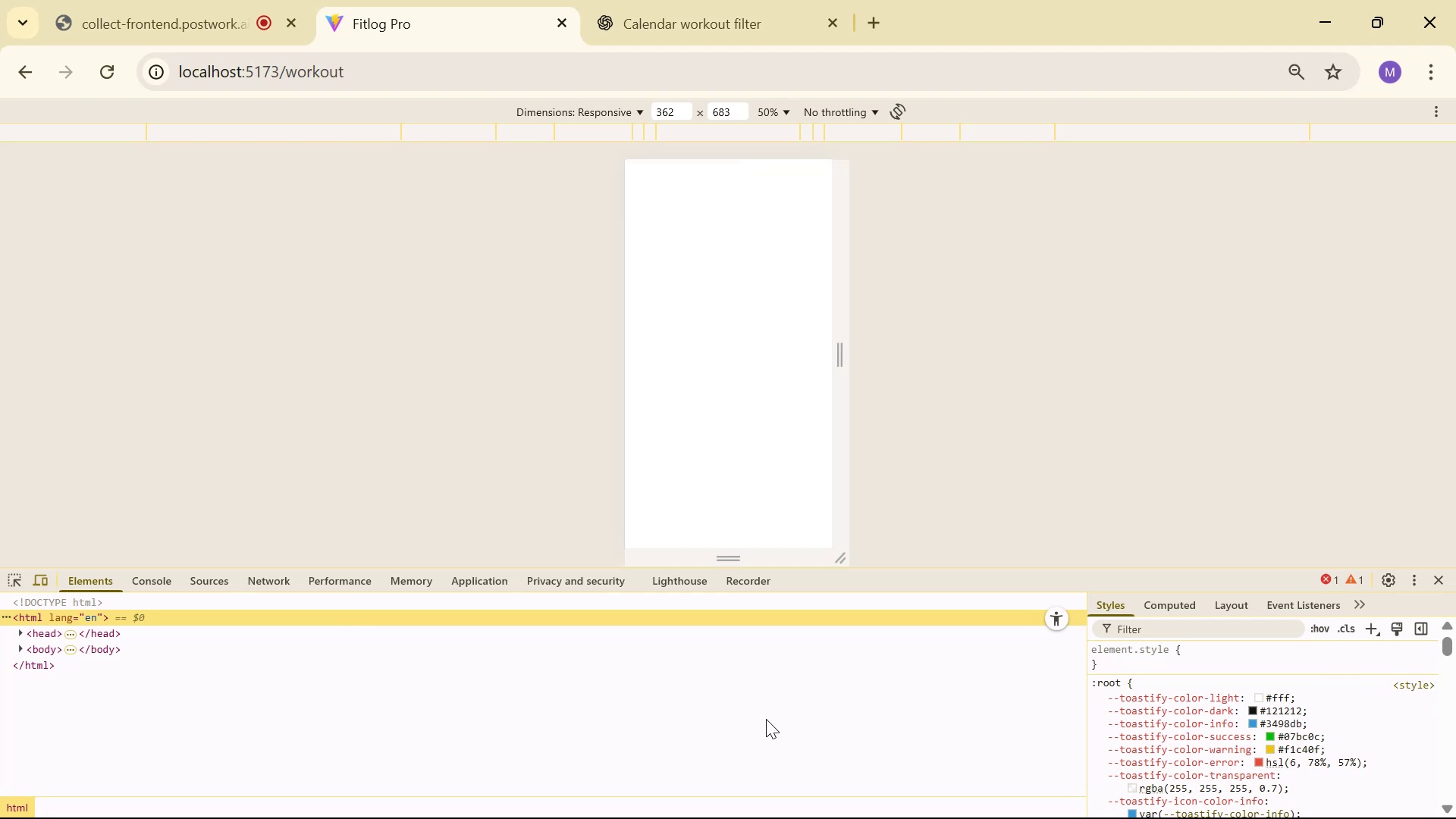 
left_click([176, 585])
 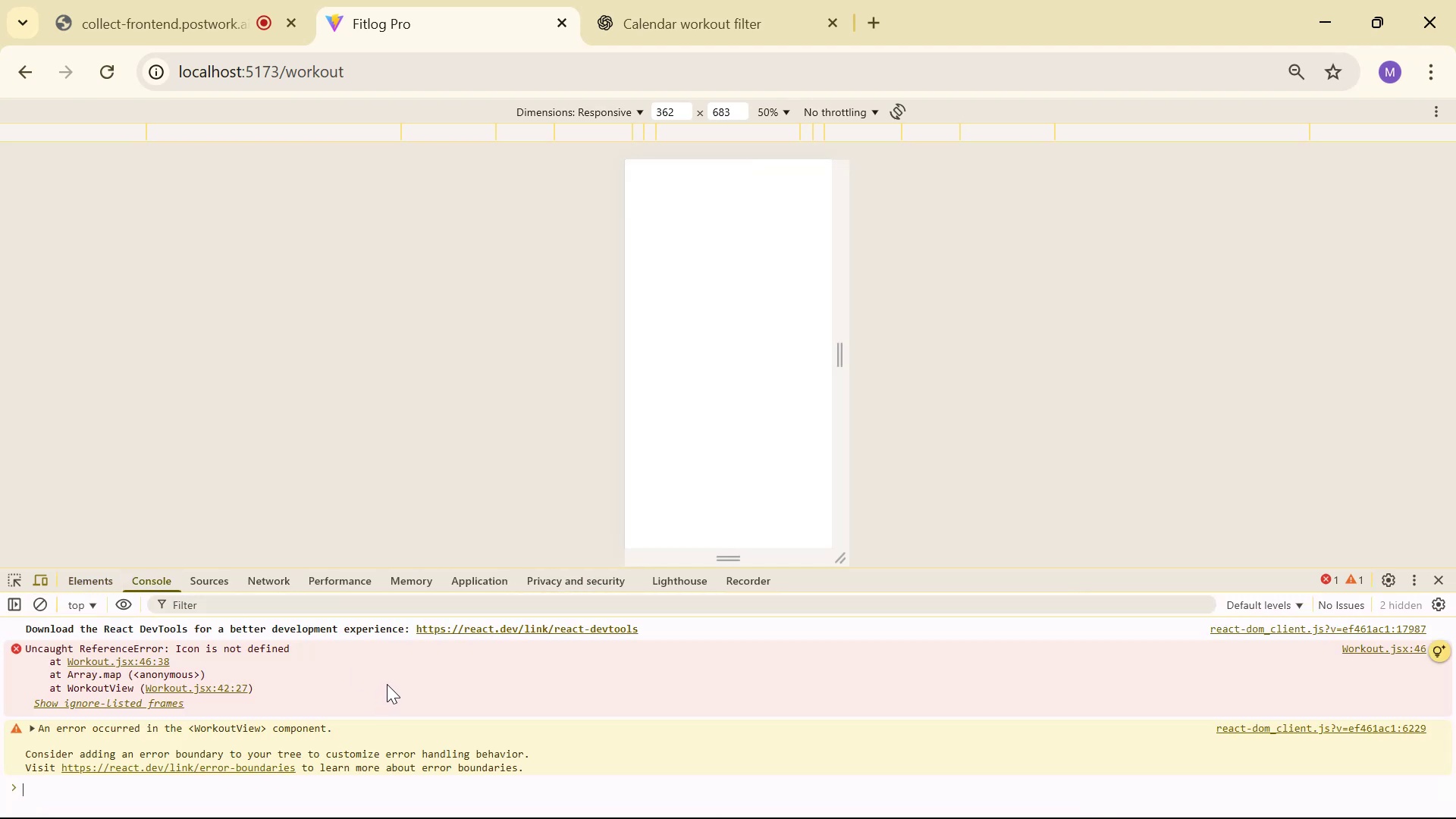 
key(Alt+Tab)
 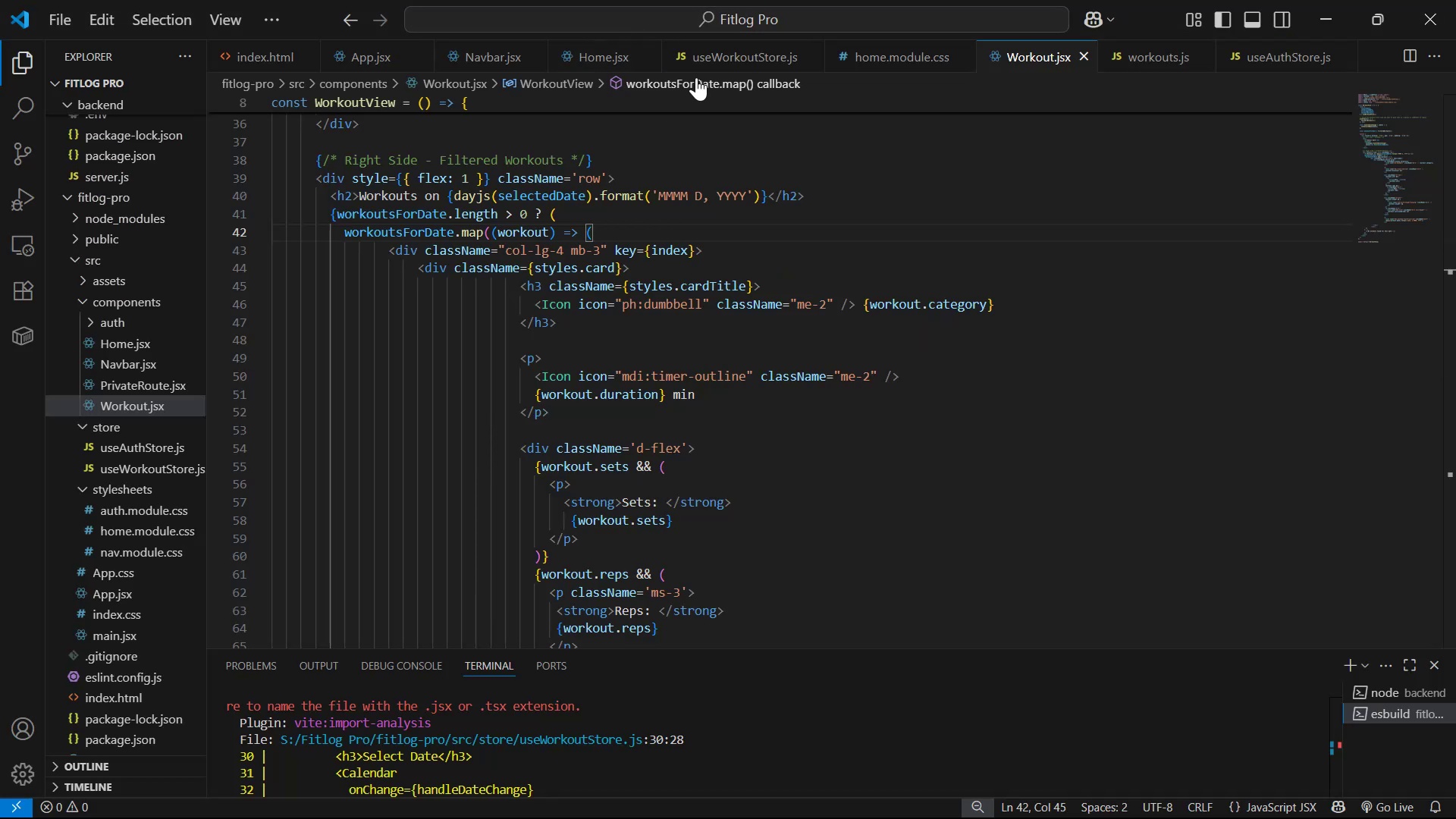 
left_click([612, 54])
 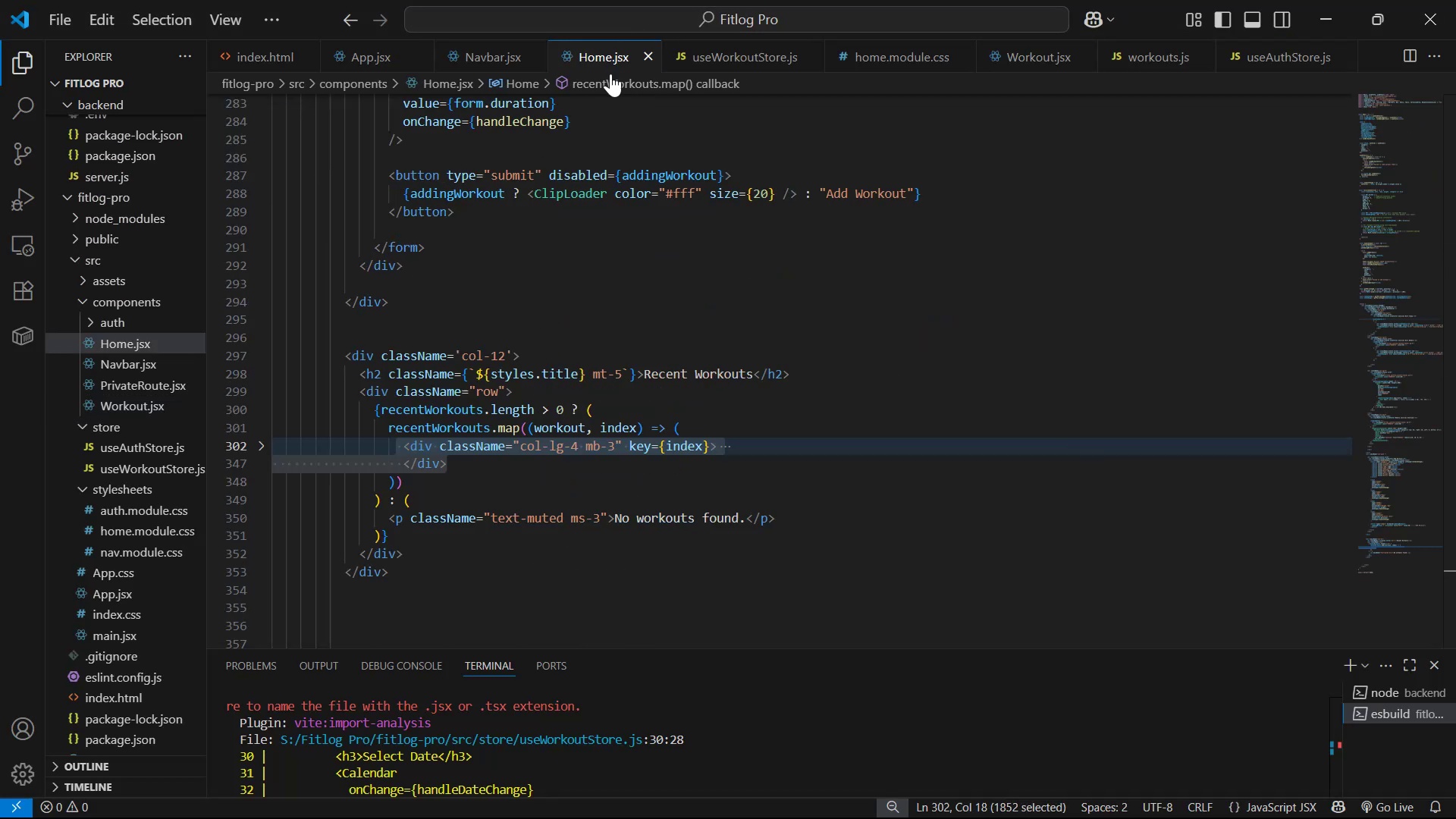 
scroll: coordinate [902, 140], scroll_direction: up, amount: 95.0
 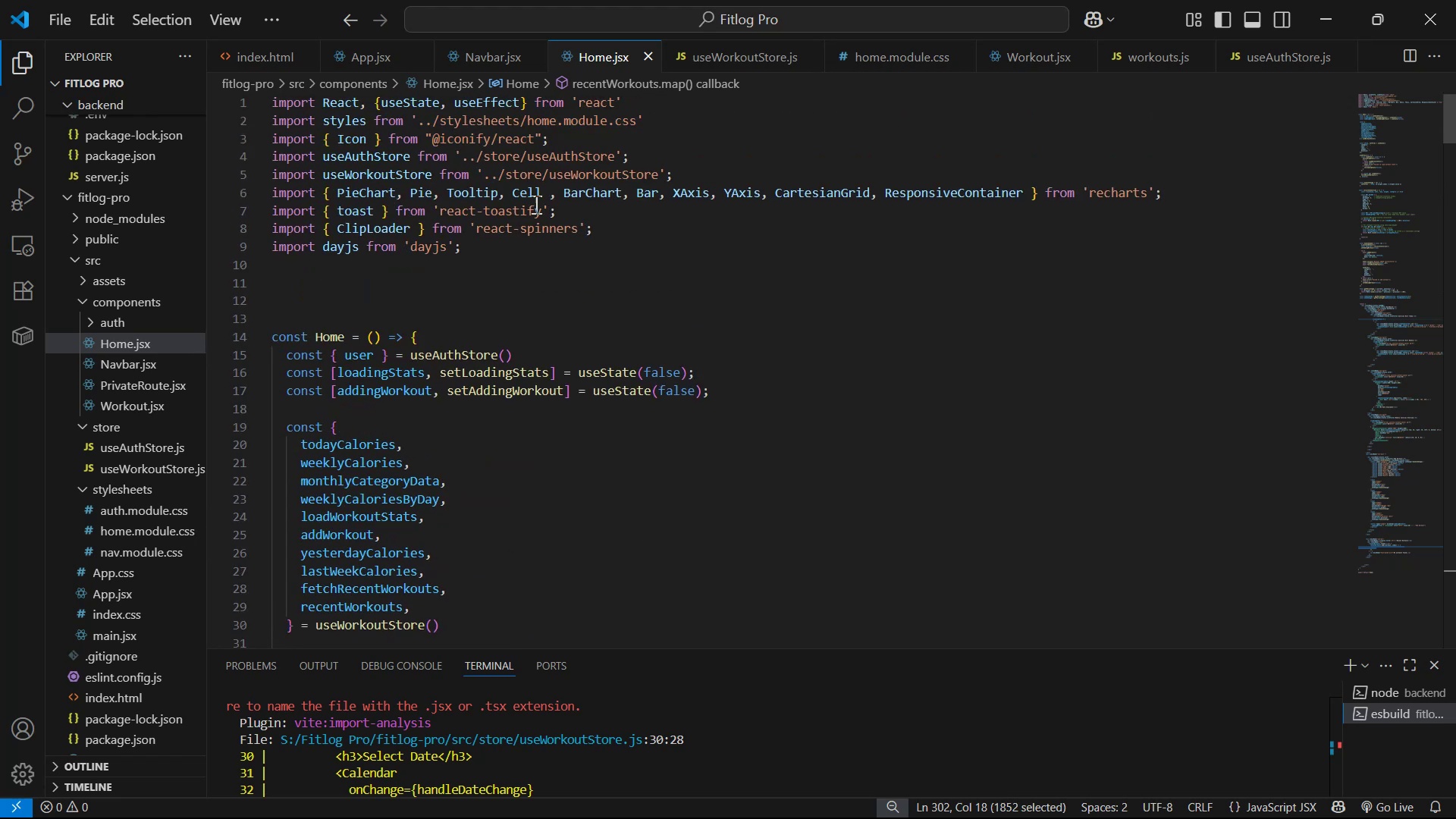 
left_click([574, 135])
 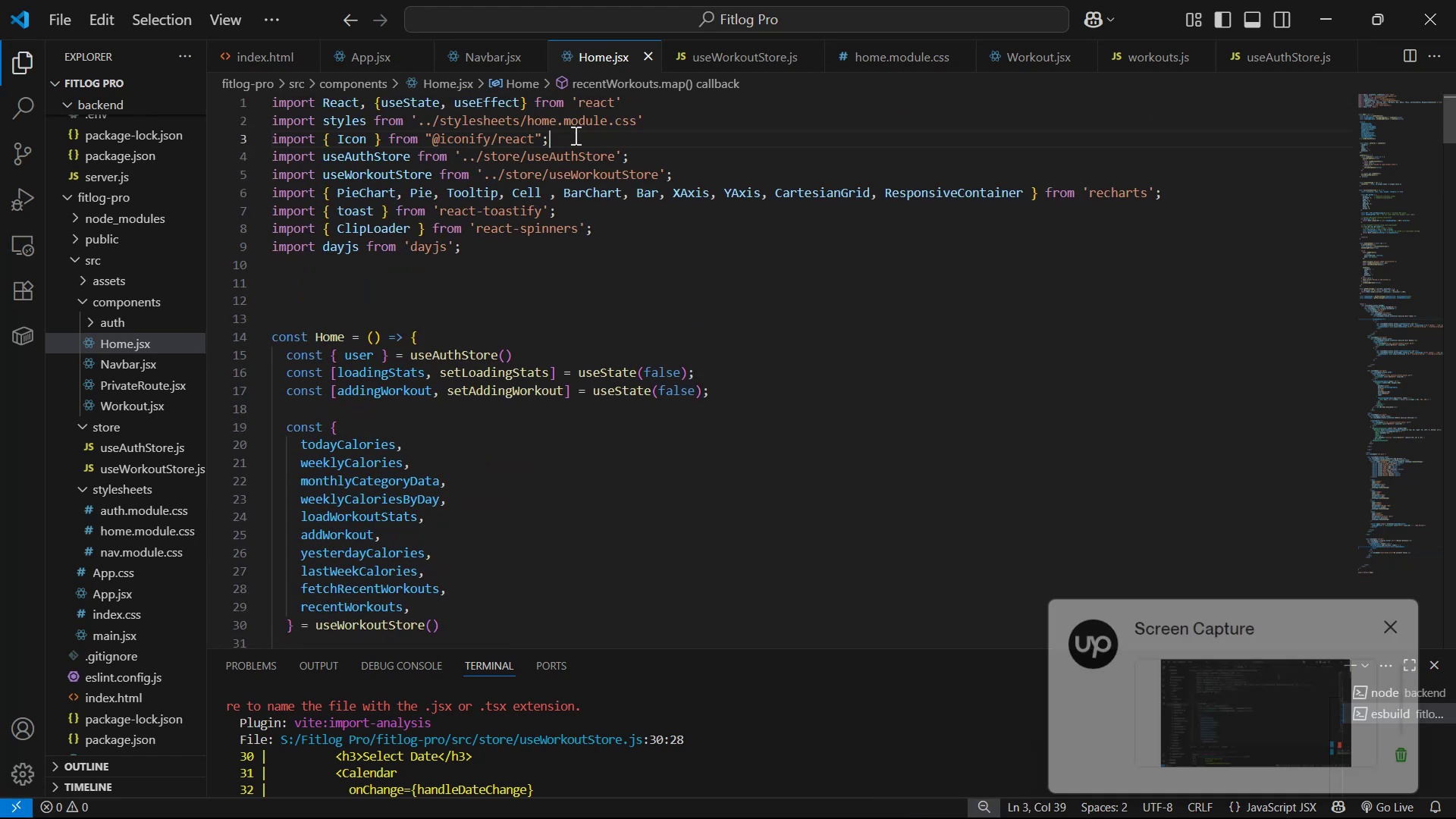 
key(Control+C)
 